 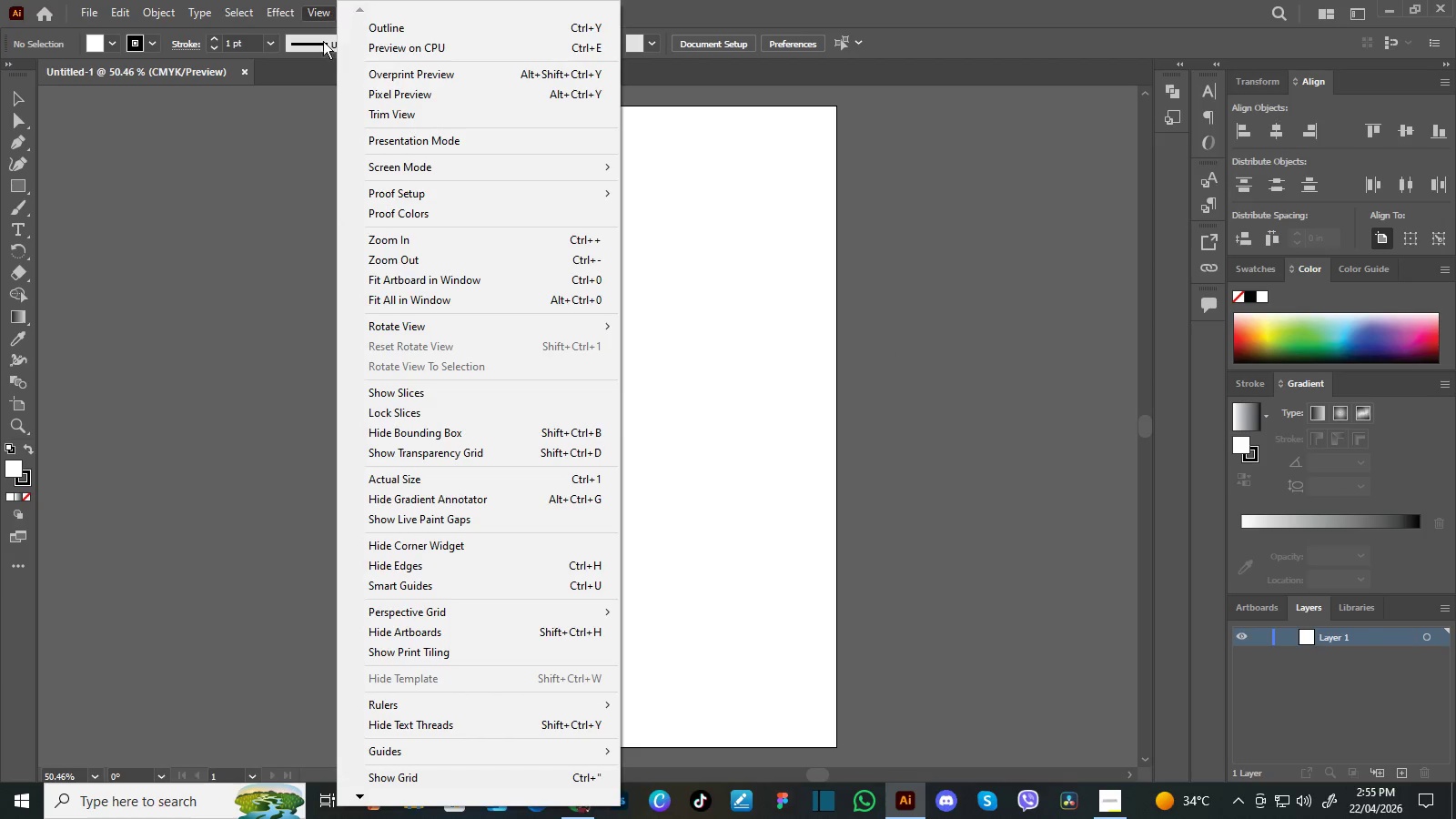 
left_click([437, 774])
 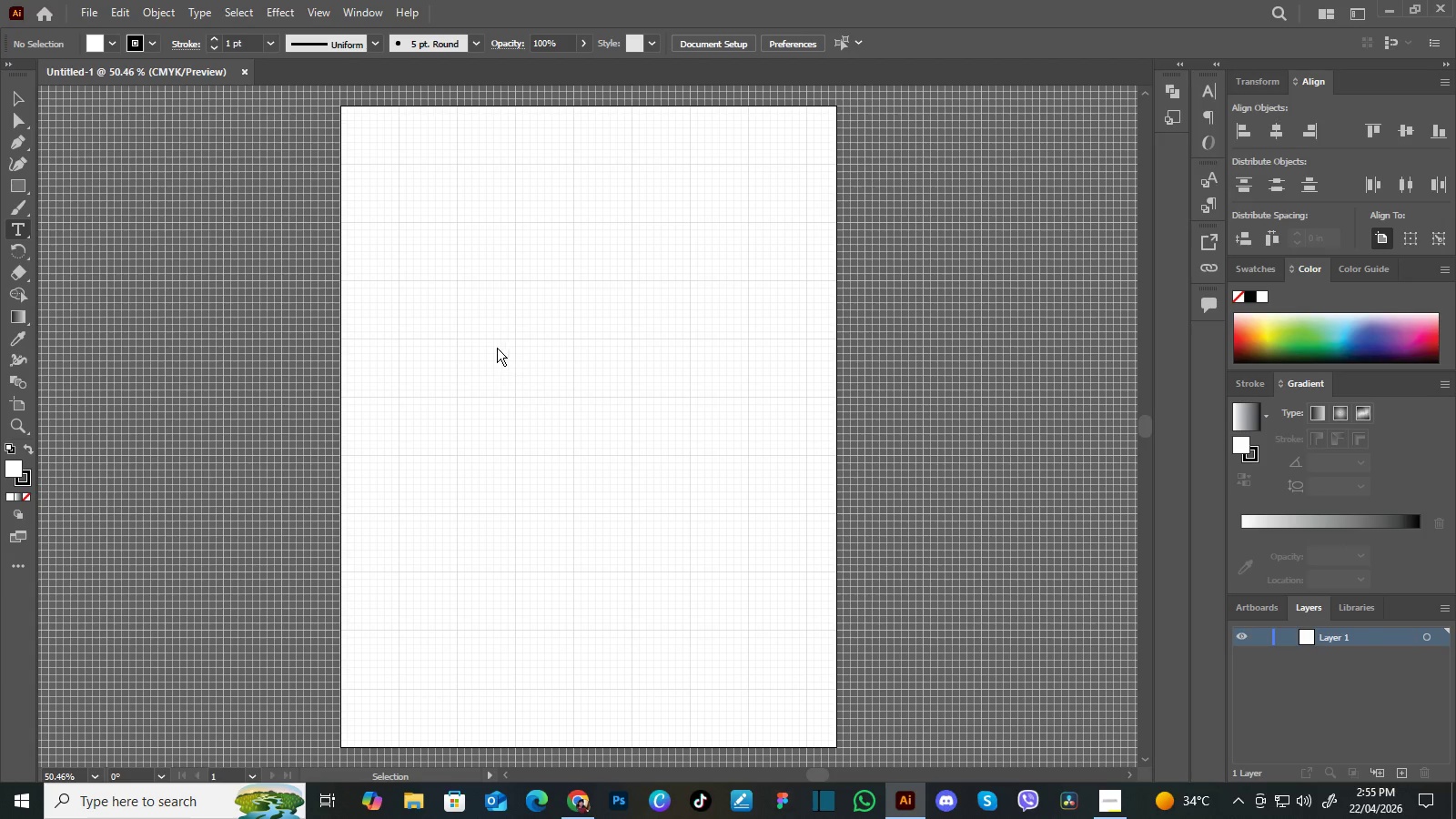 
wait(5.17)
 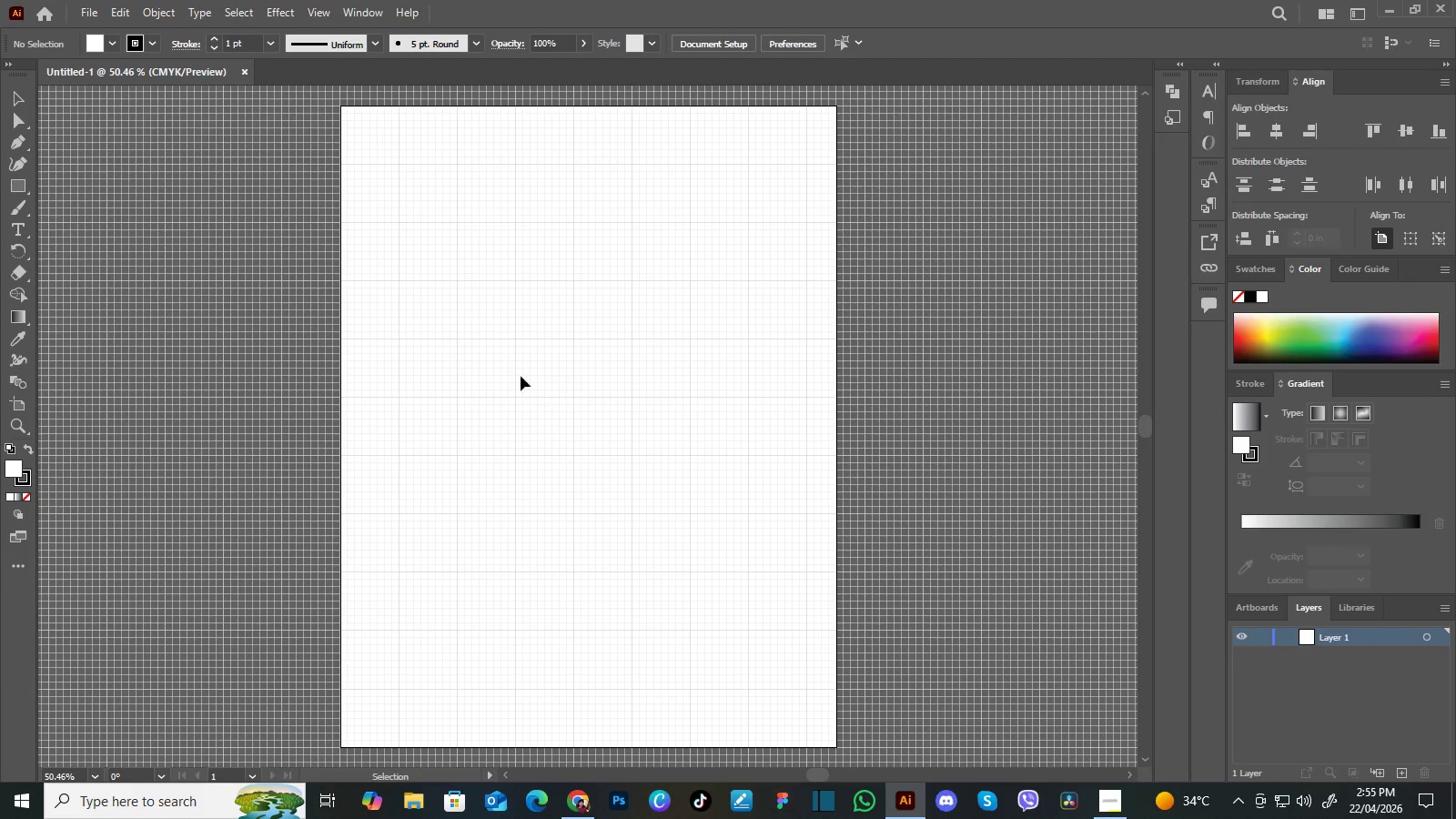 
left_click([451, 351])
 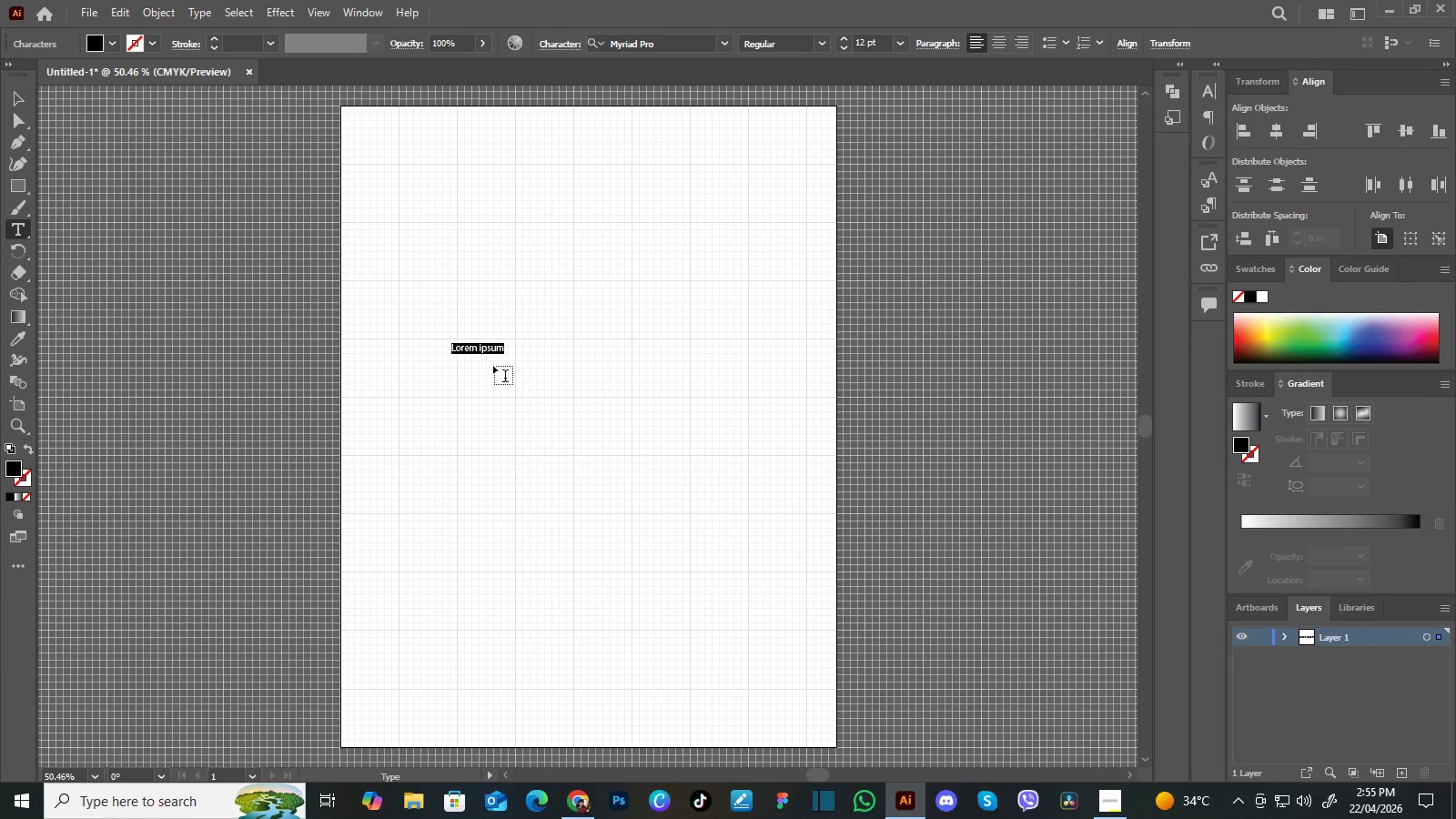 
key(Control+V)
 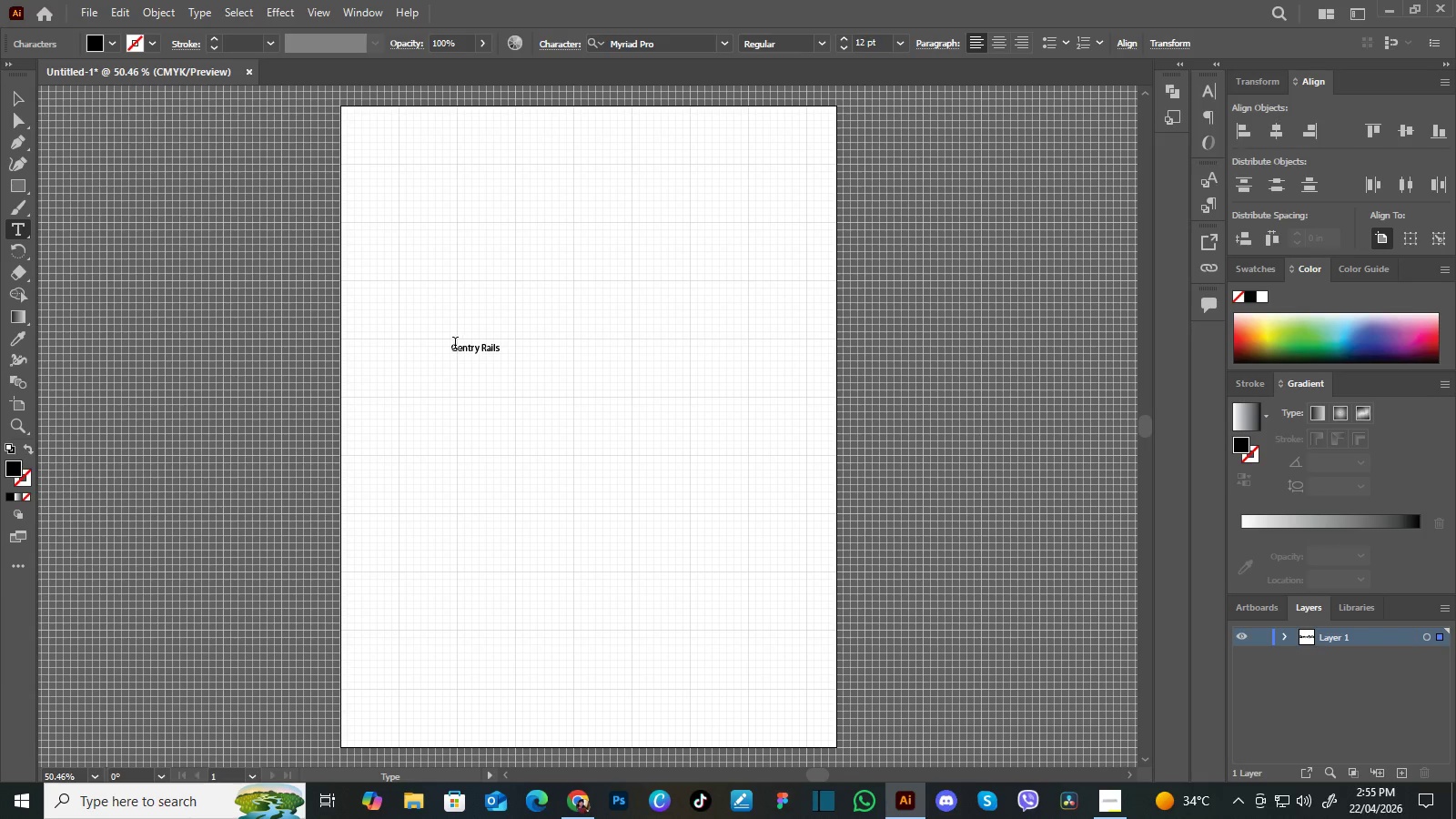 
left_click_drag(start_coordinate=[453, 345], to_coordinate=[531, 366])
 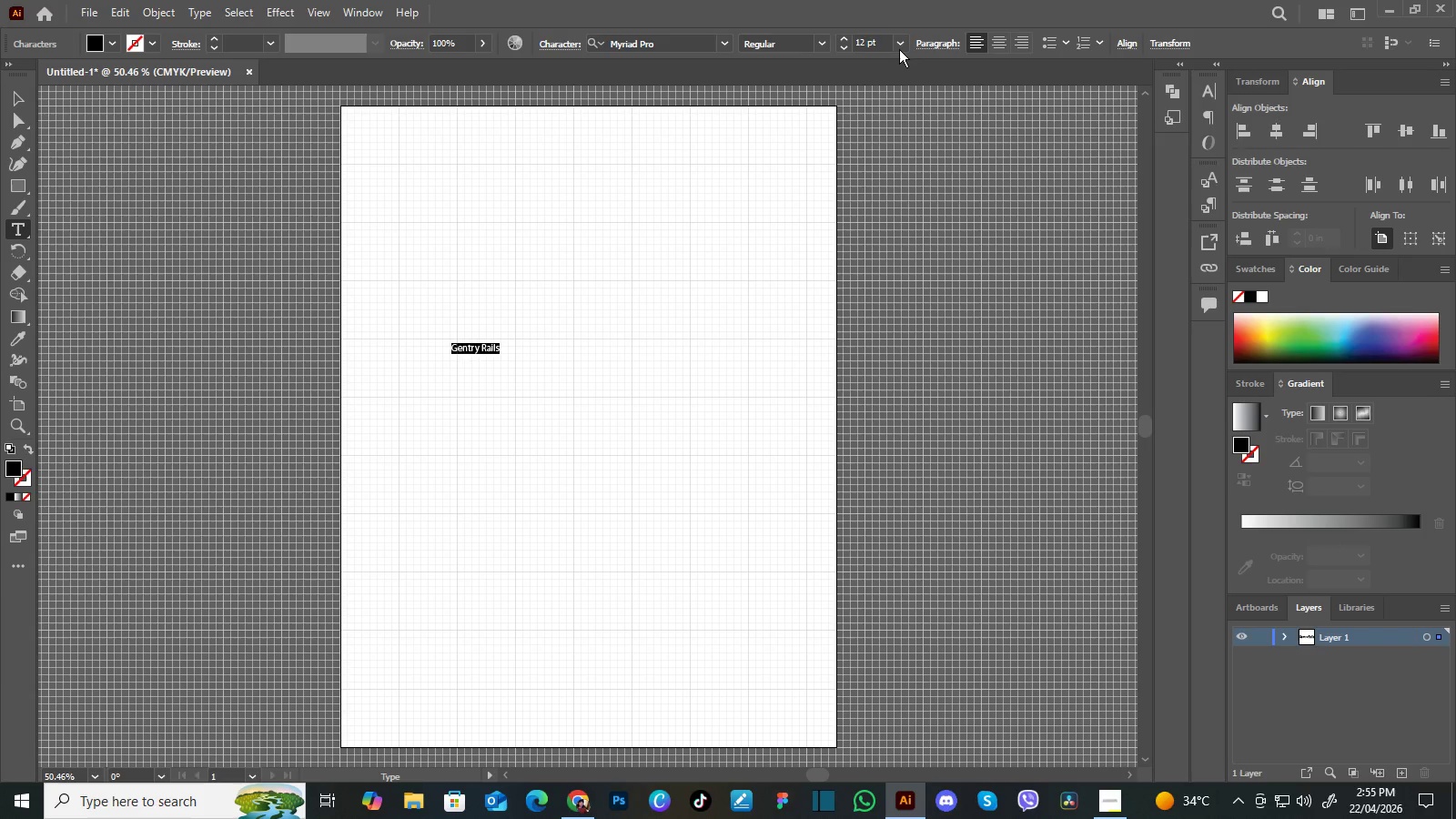 
left_click([902, 42])
 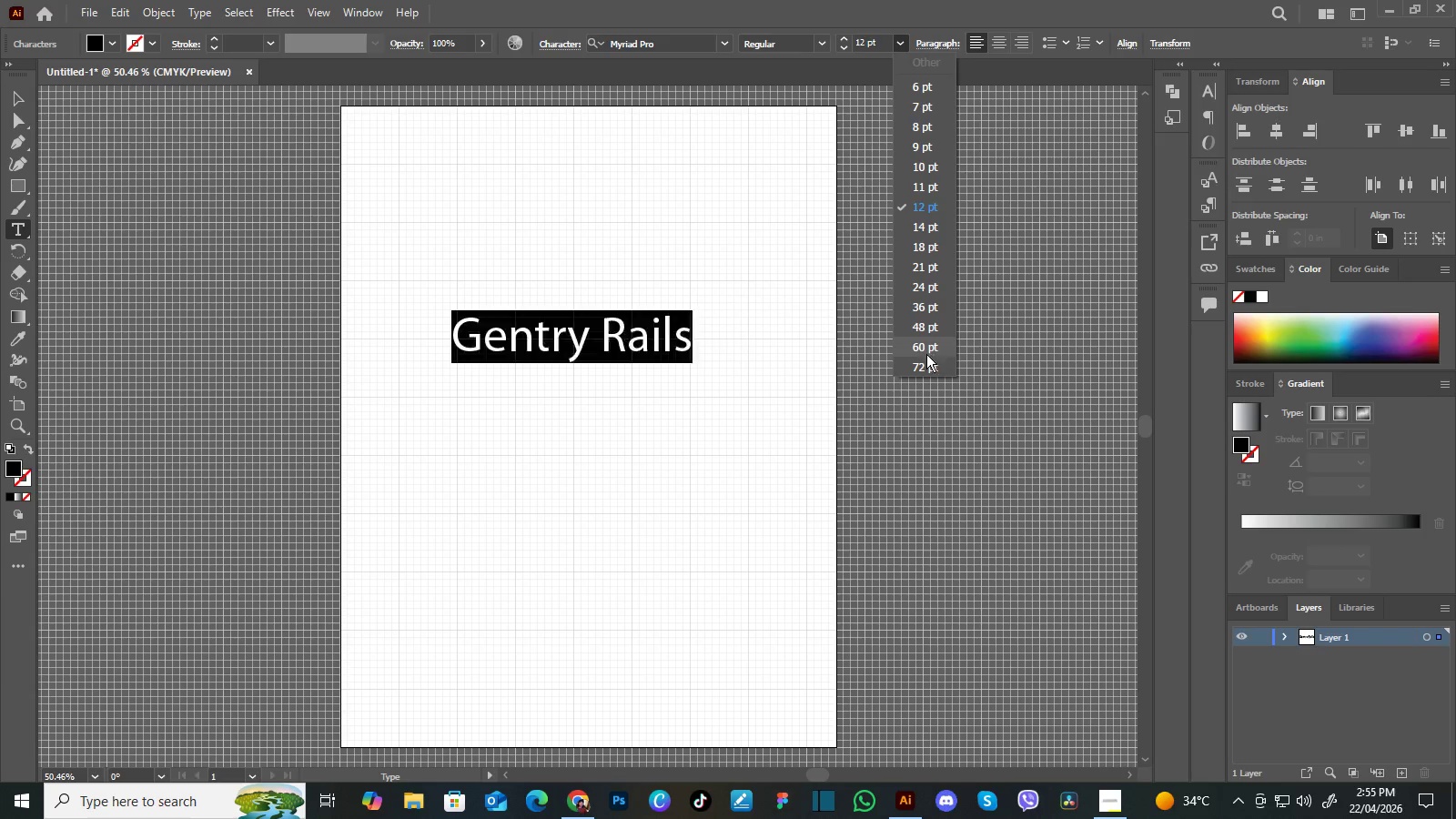 
left_click([926, 364])
 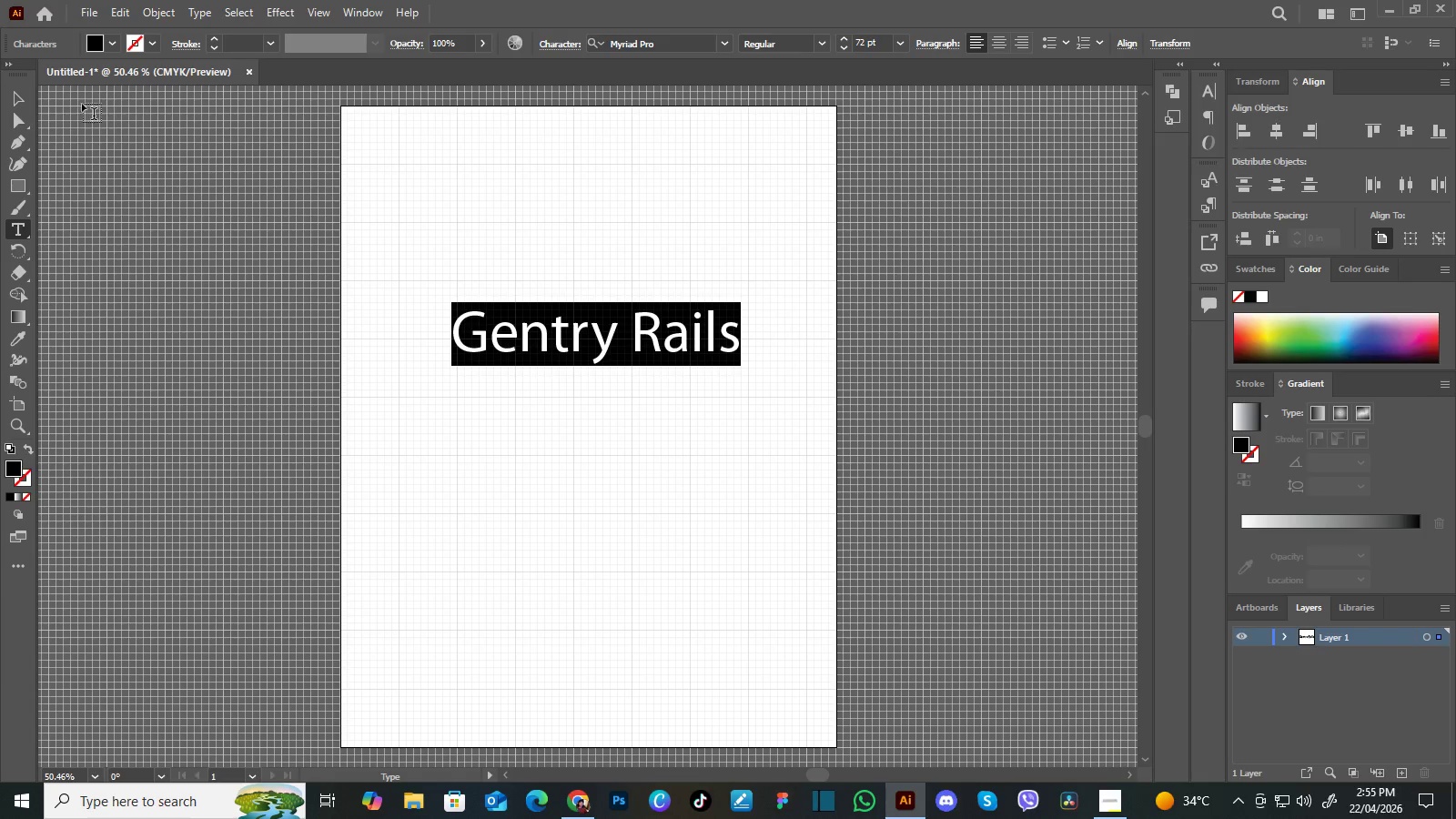 
left_click([23, 96])
 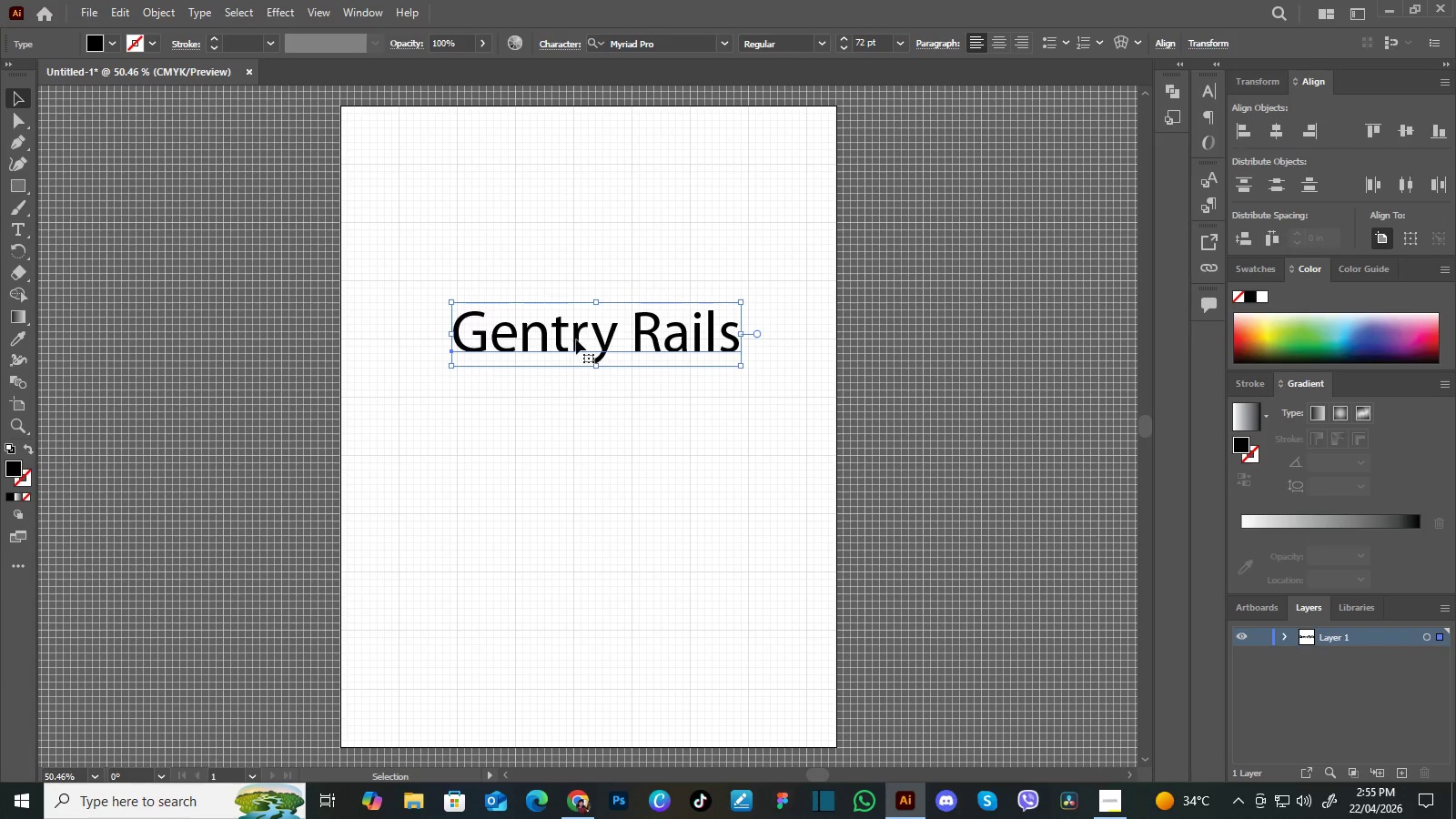 
left_click_drag(start_coordinate=[576, 339], to_coordinate=[568, 472])
 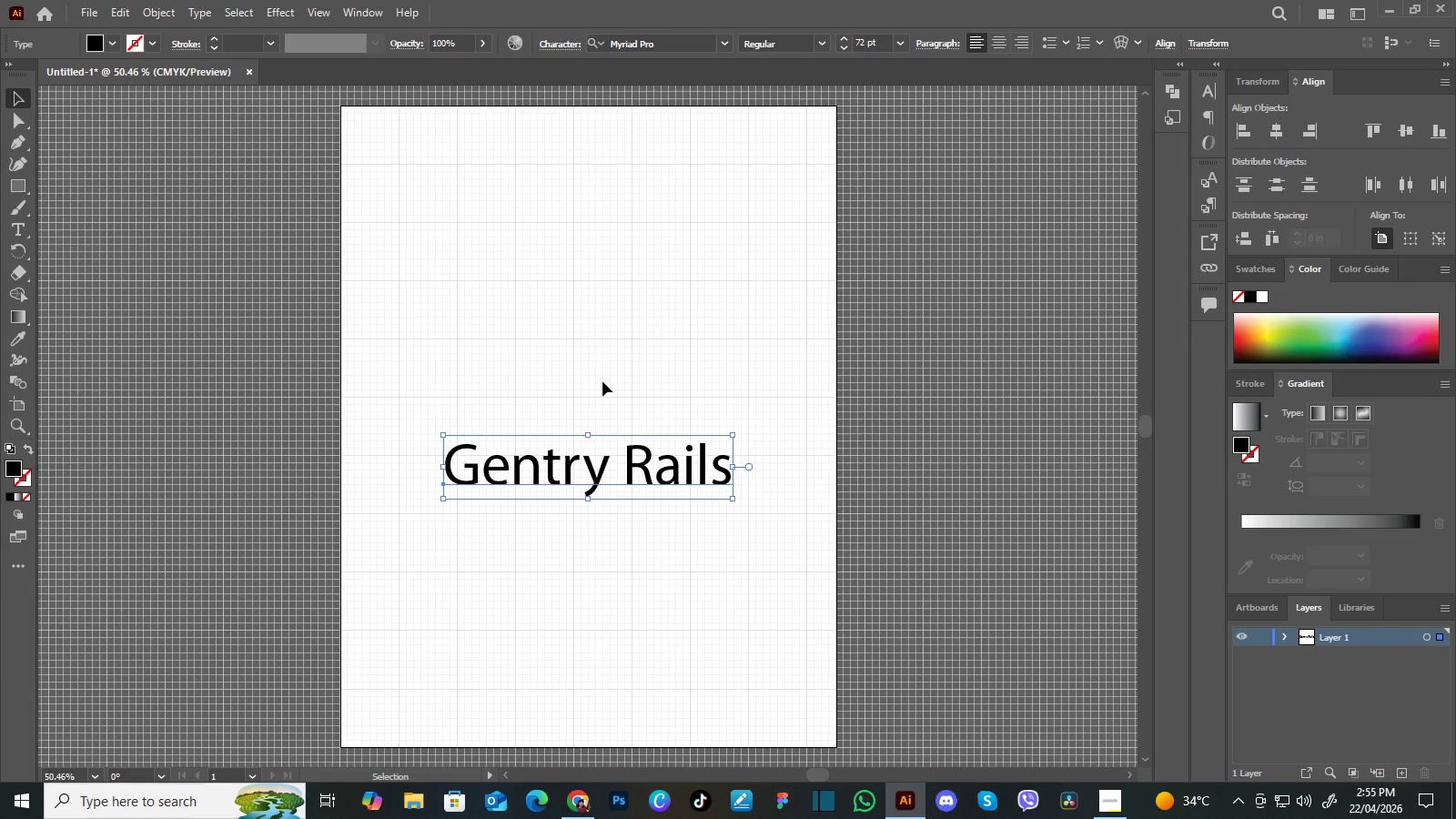 
left_click([603, 380])
 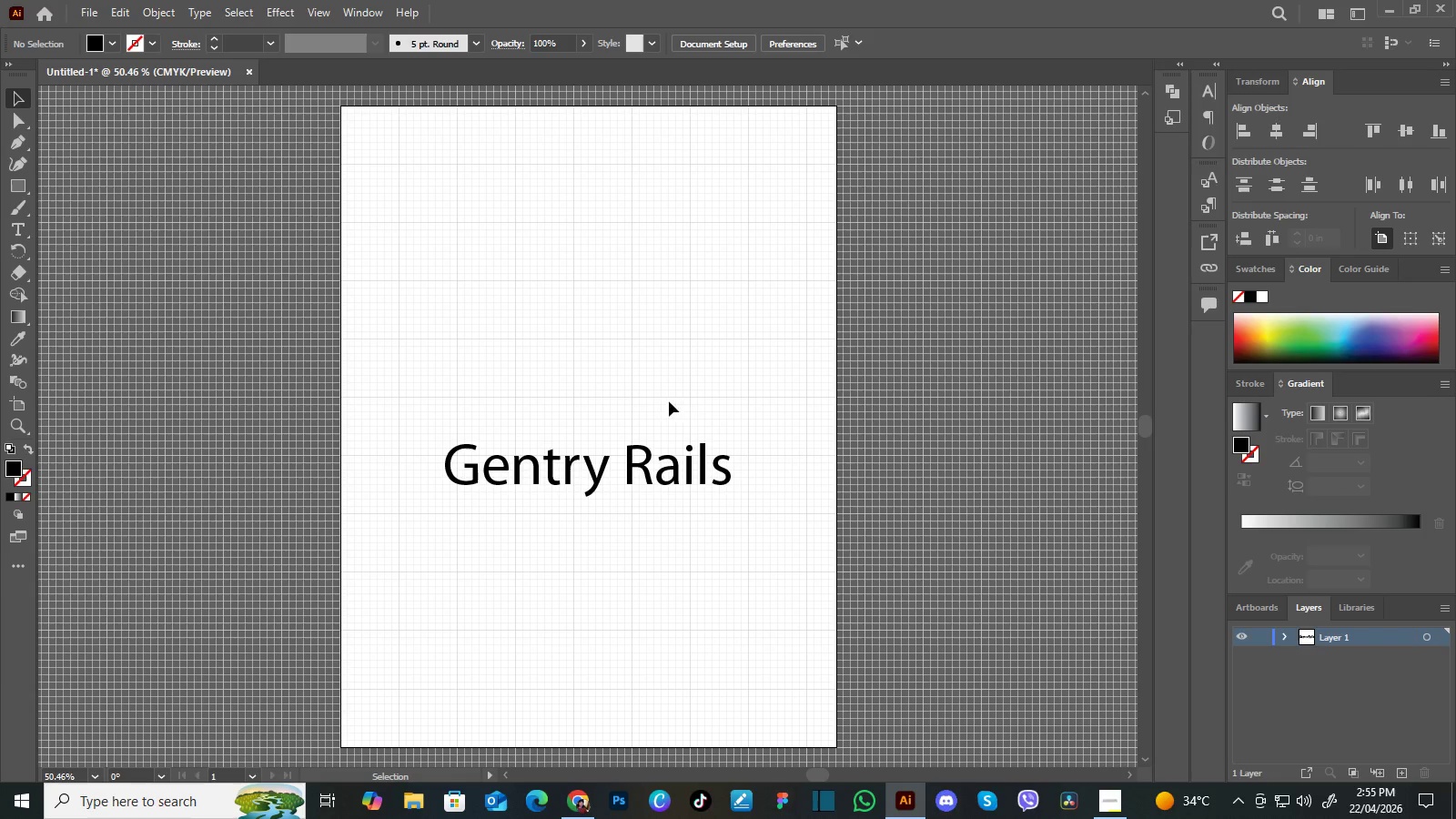 
hold_key(key=Space, duration=0.5)
 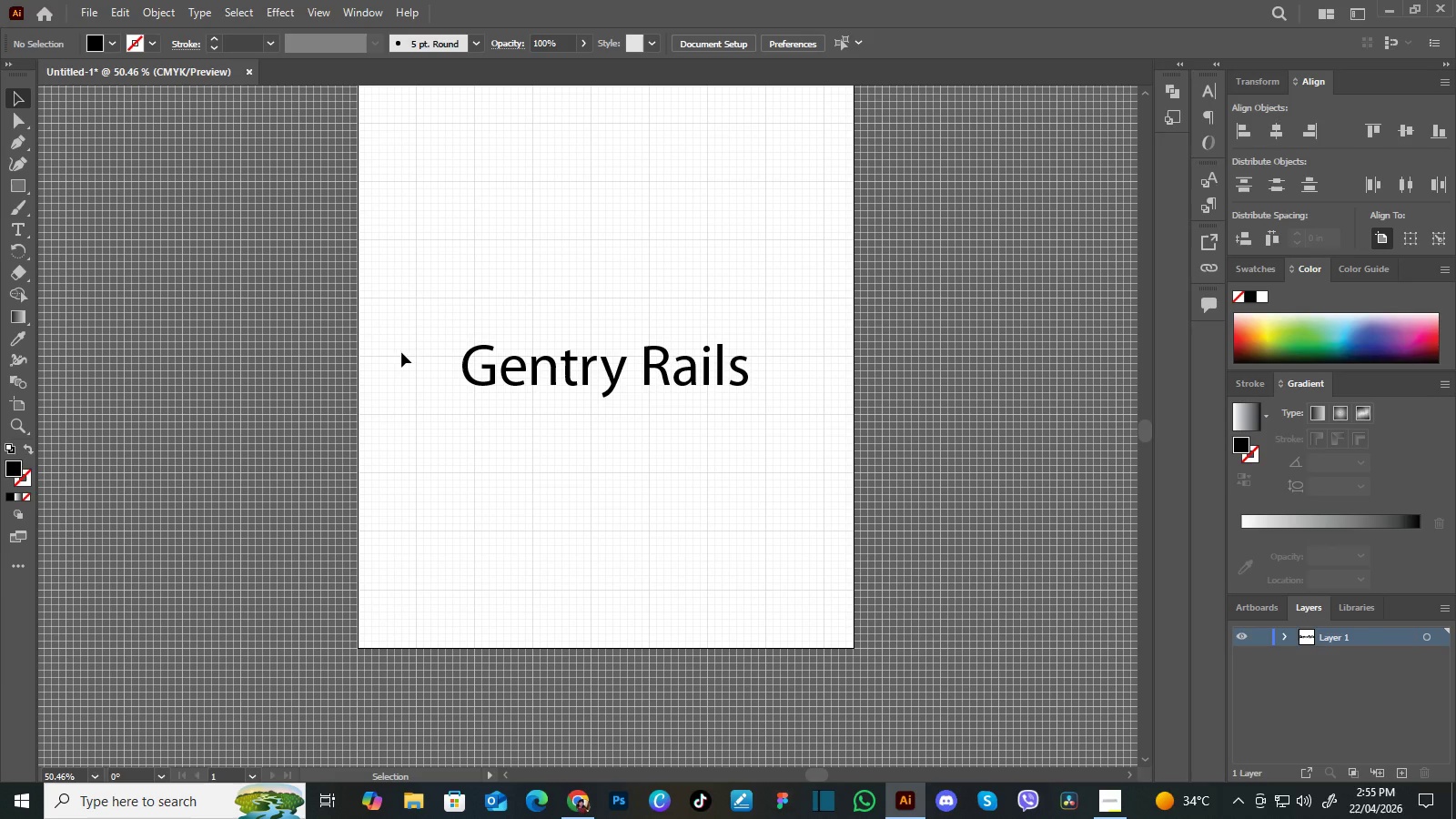 
left_click_drag(start_coordinate=[684, 426], to_coordinate=[702, 326])
 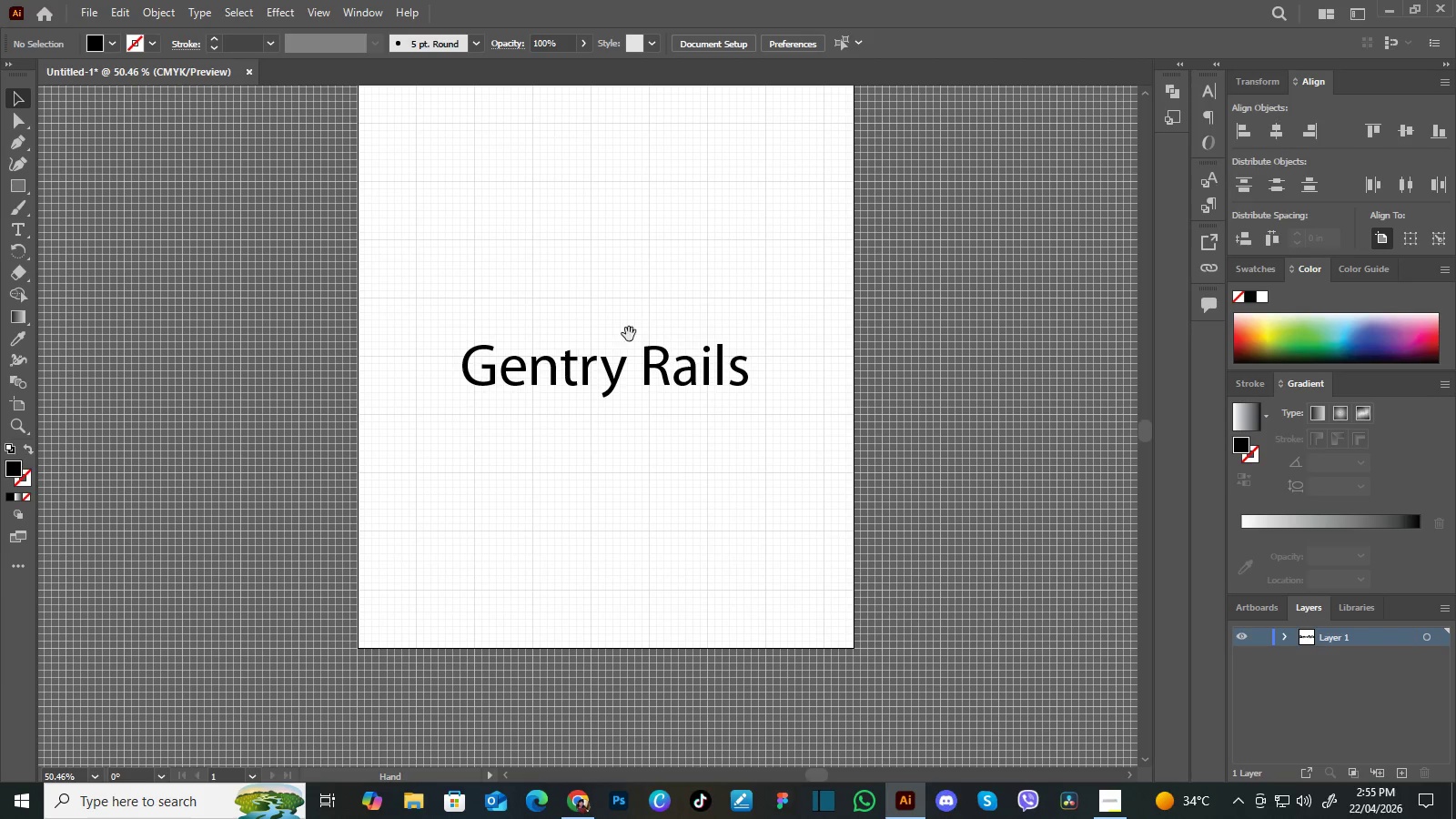 
hold_key(key=Space, duration=28.34)
 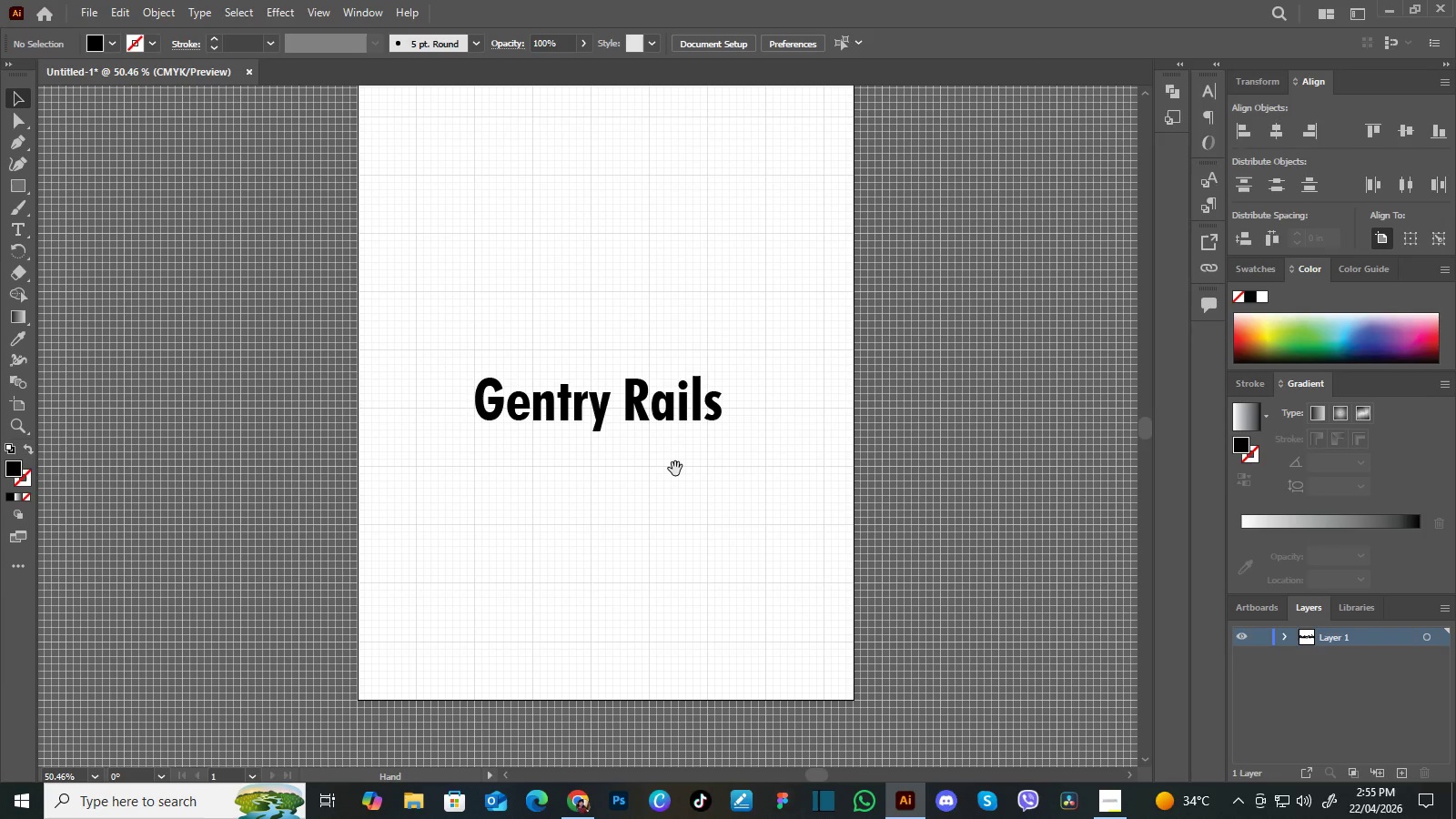 
left_click([25, 225])
 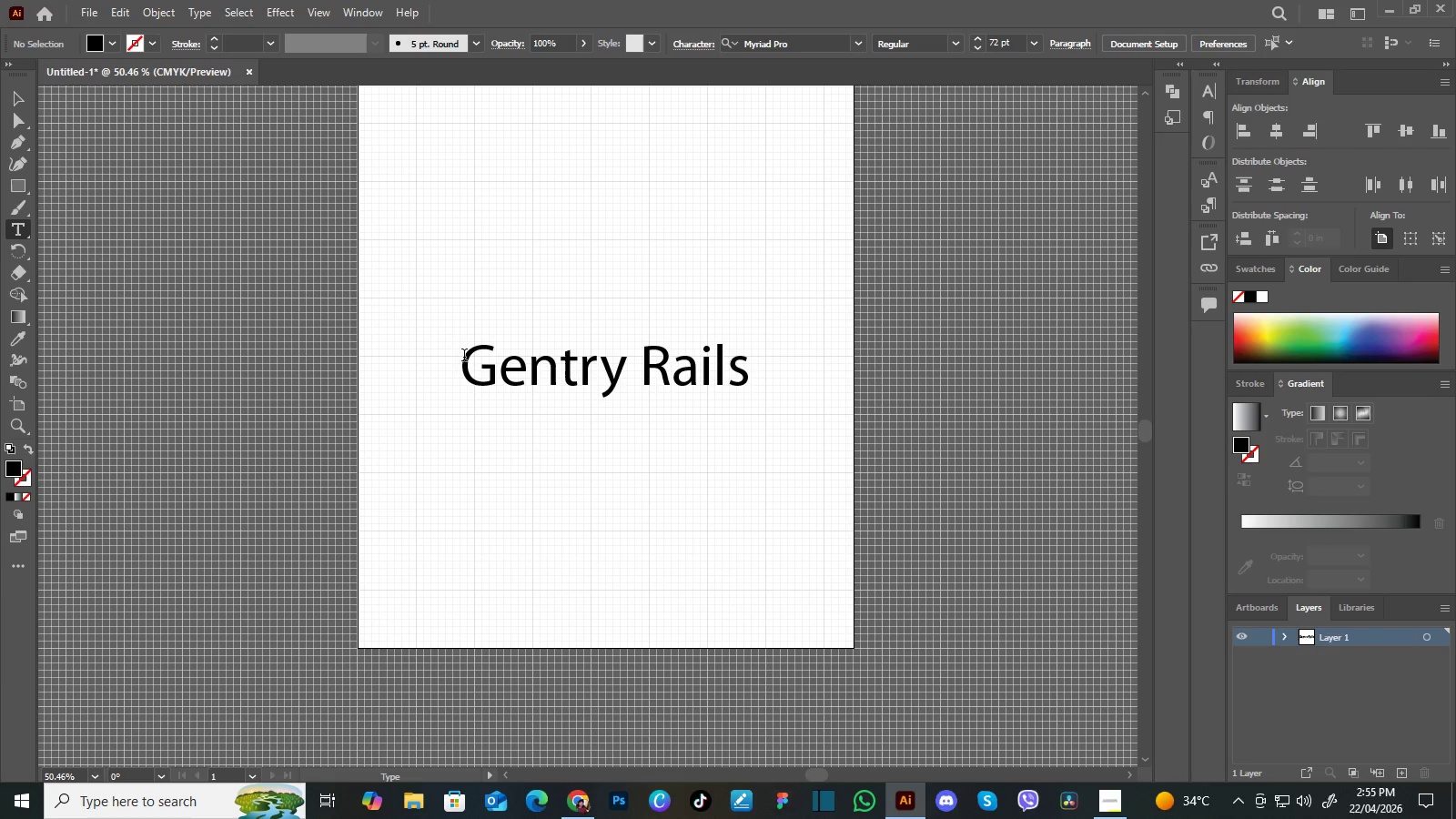 
left_click_drag(start_coordinate=[462, 359], to_coordinate=[785, 396])
 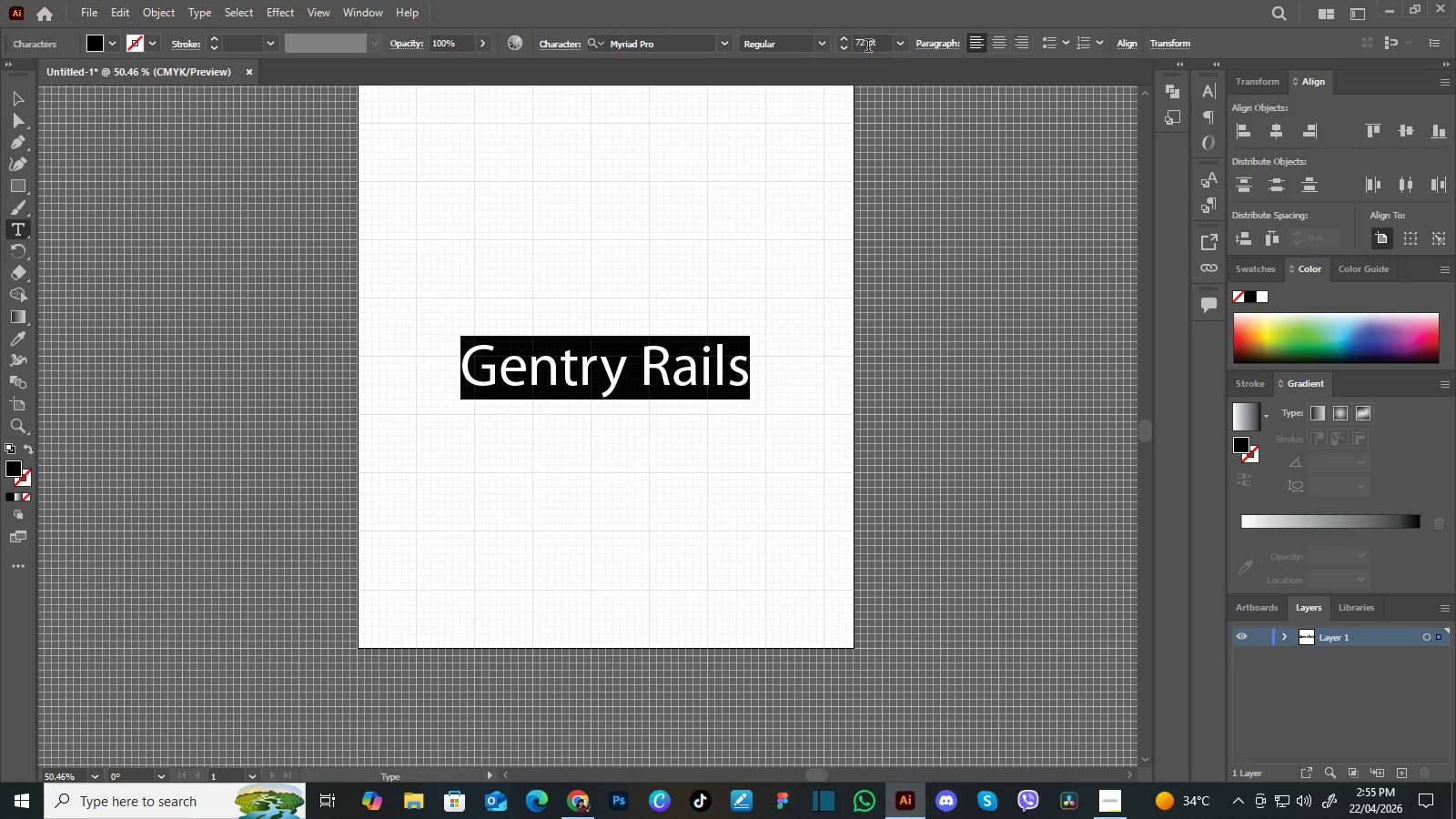 
left_click_drag(start_coordinate=[879, 39], to_coordinate=[844, 49])
 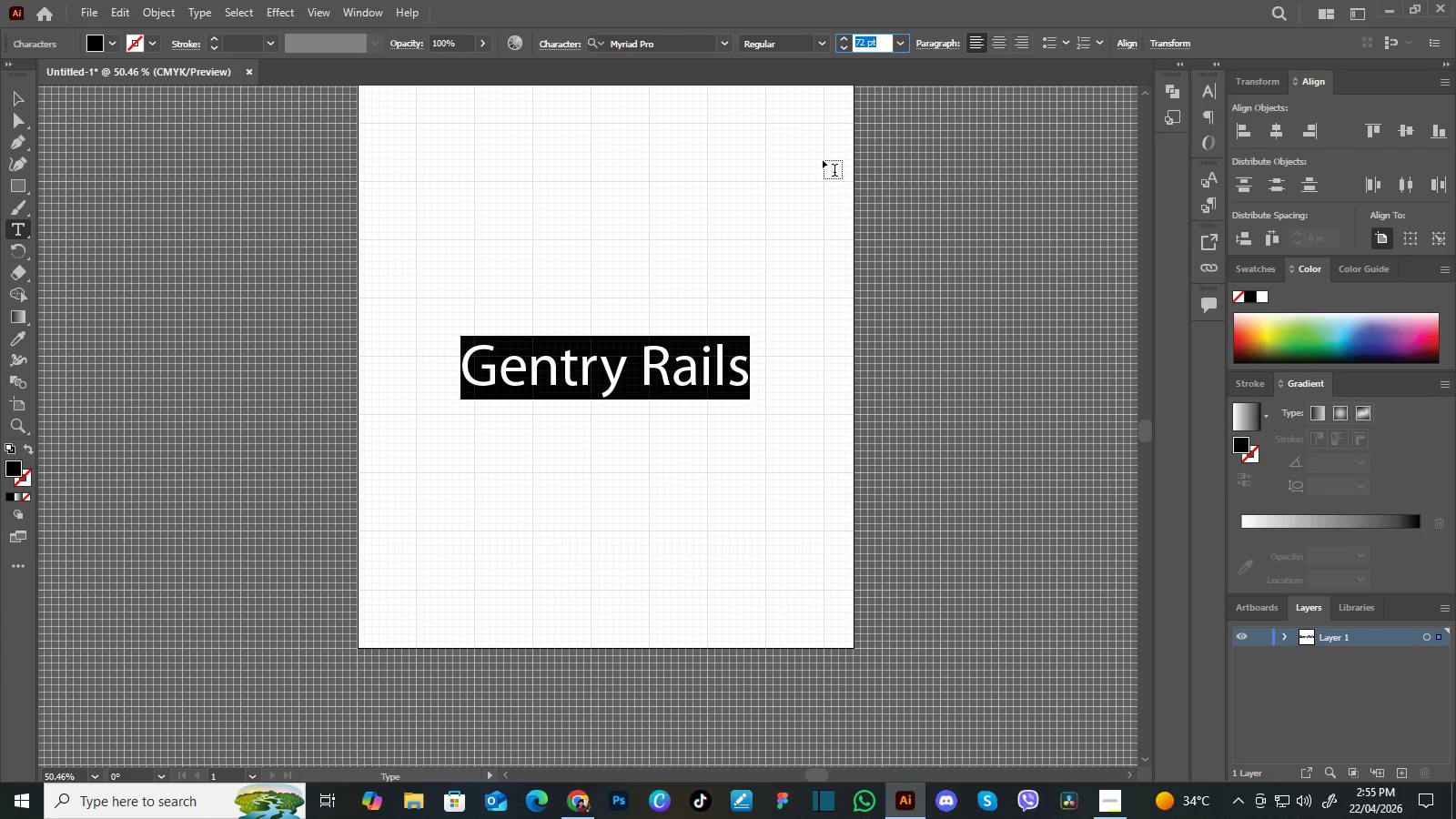 
key(Numpad1)
 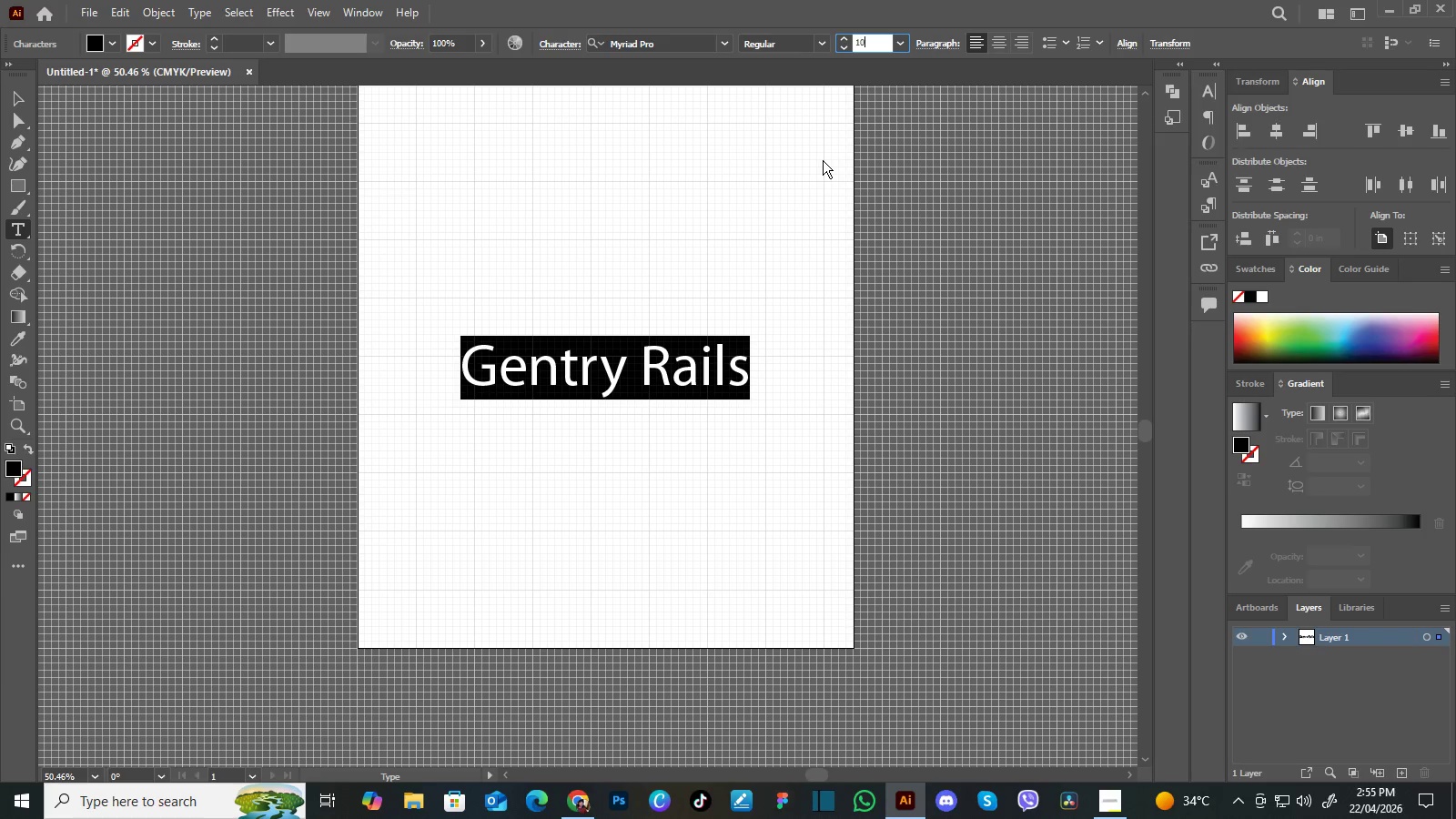 
key(Numpad0)
 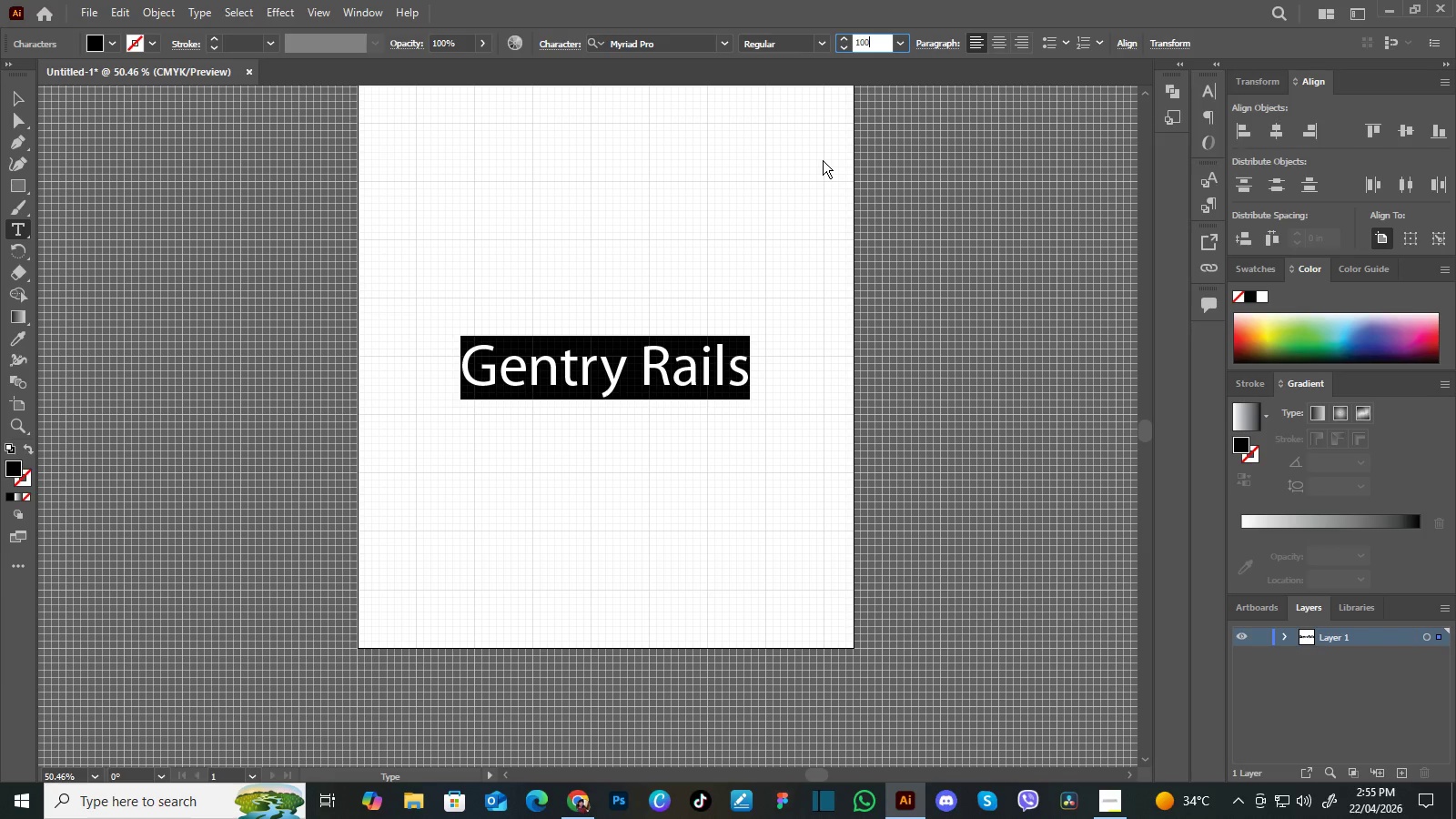 
key(Numpad0)
 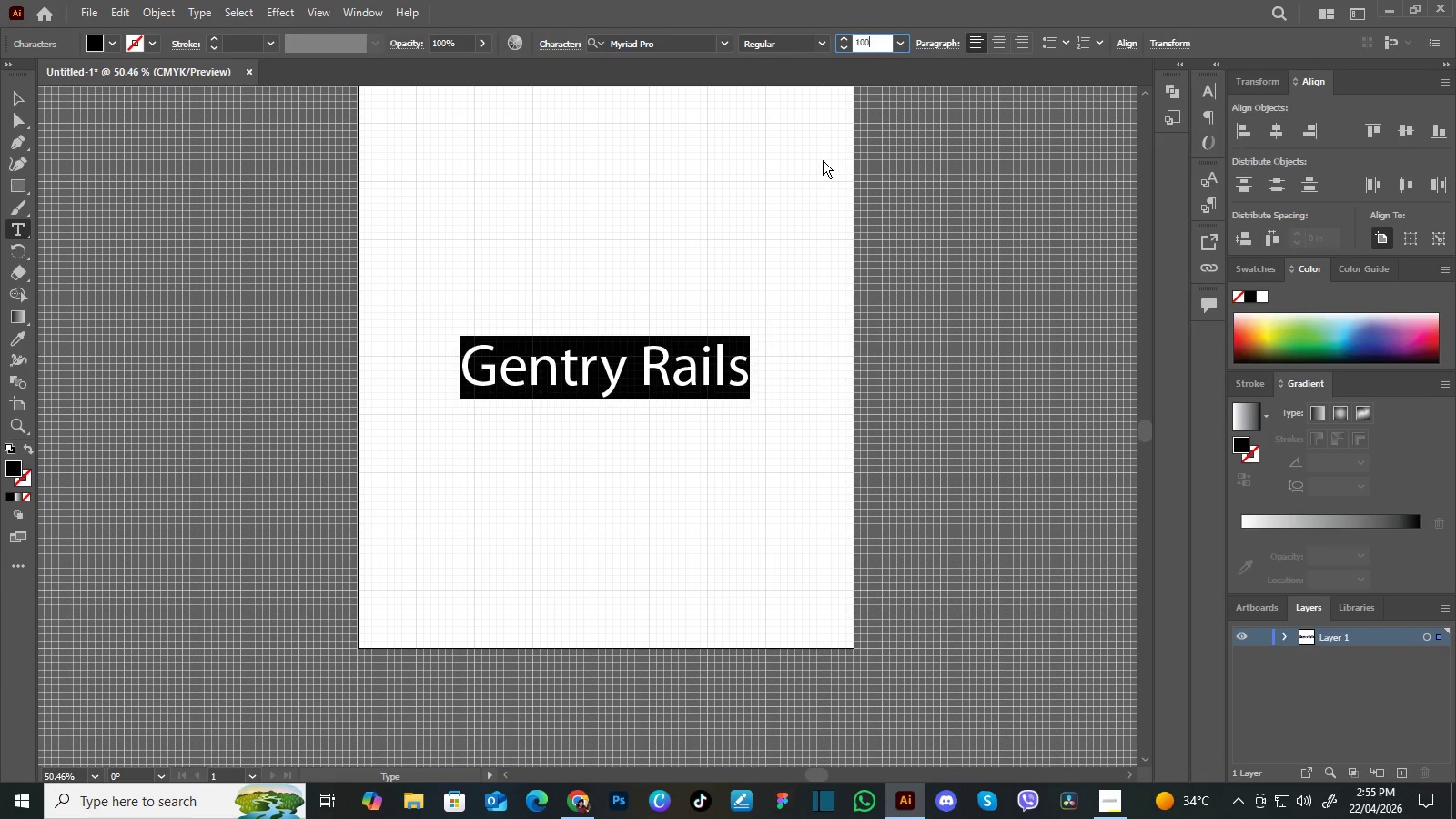 
key(Enter)
 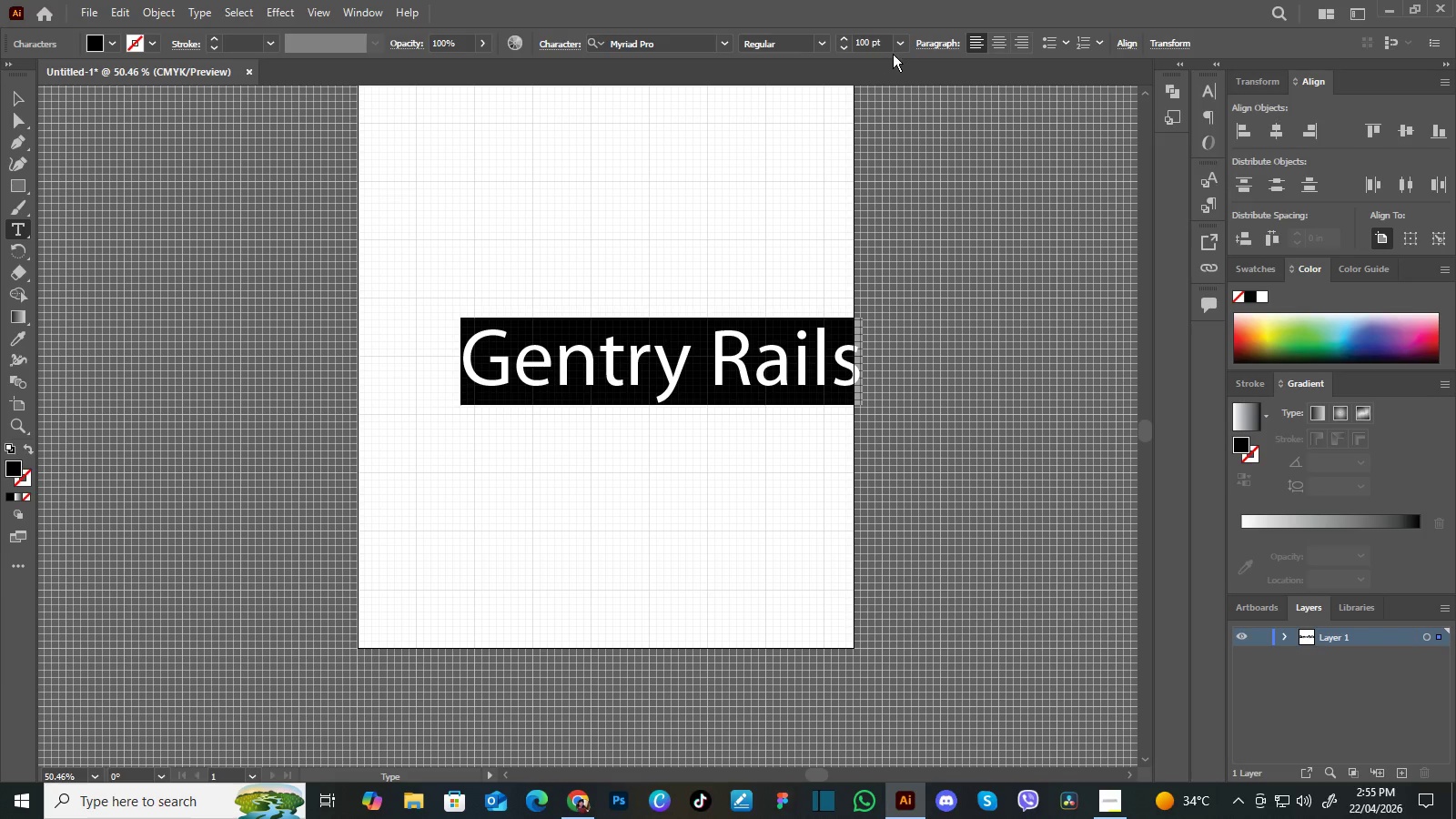 
left_click([899, 47])
 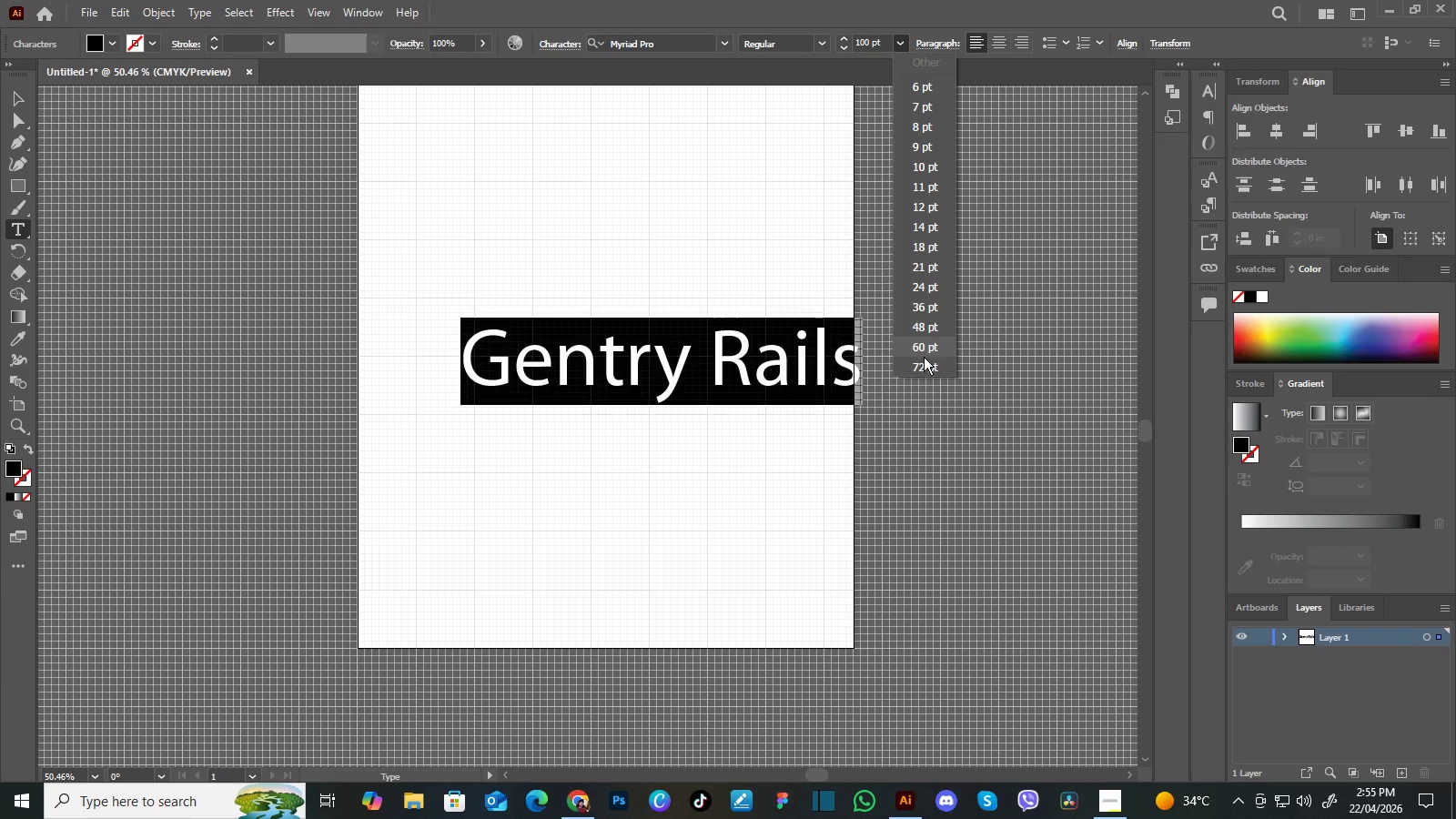 
left_click([923, 369])
 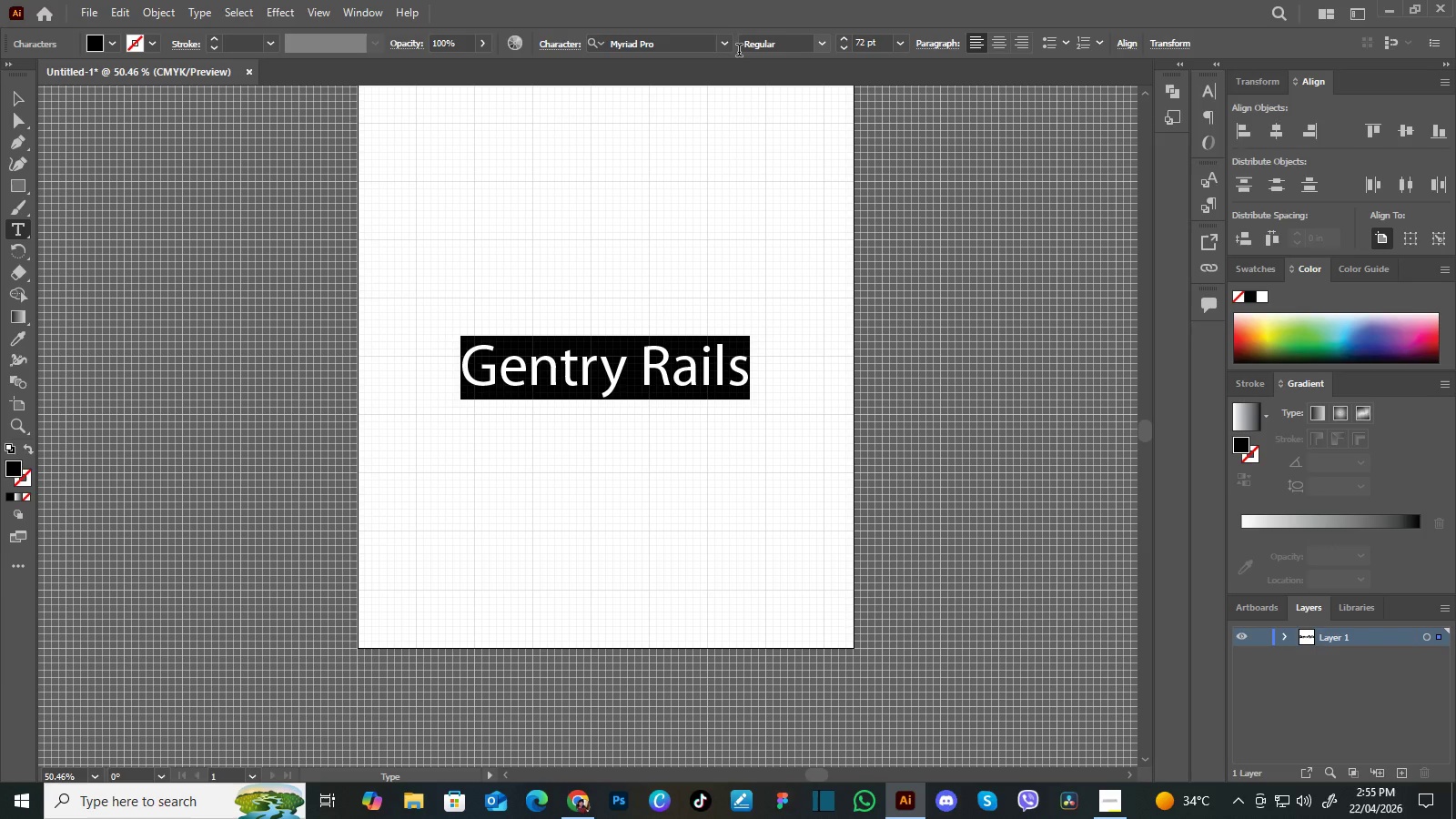 
left_click([727, 44])
 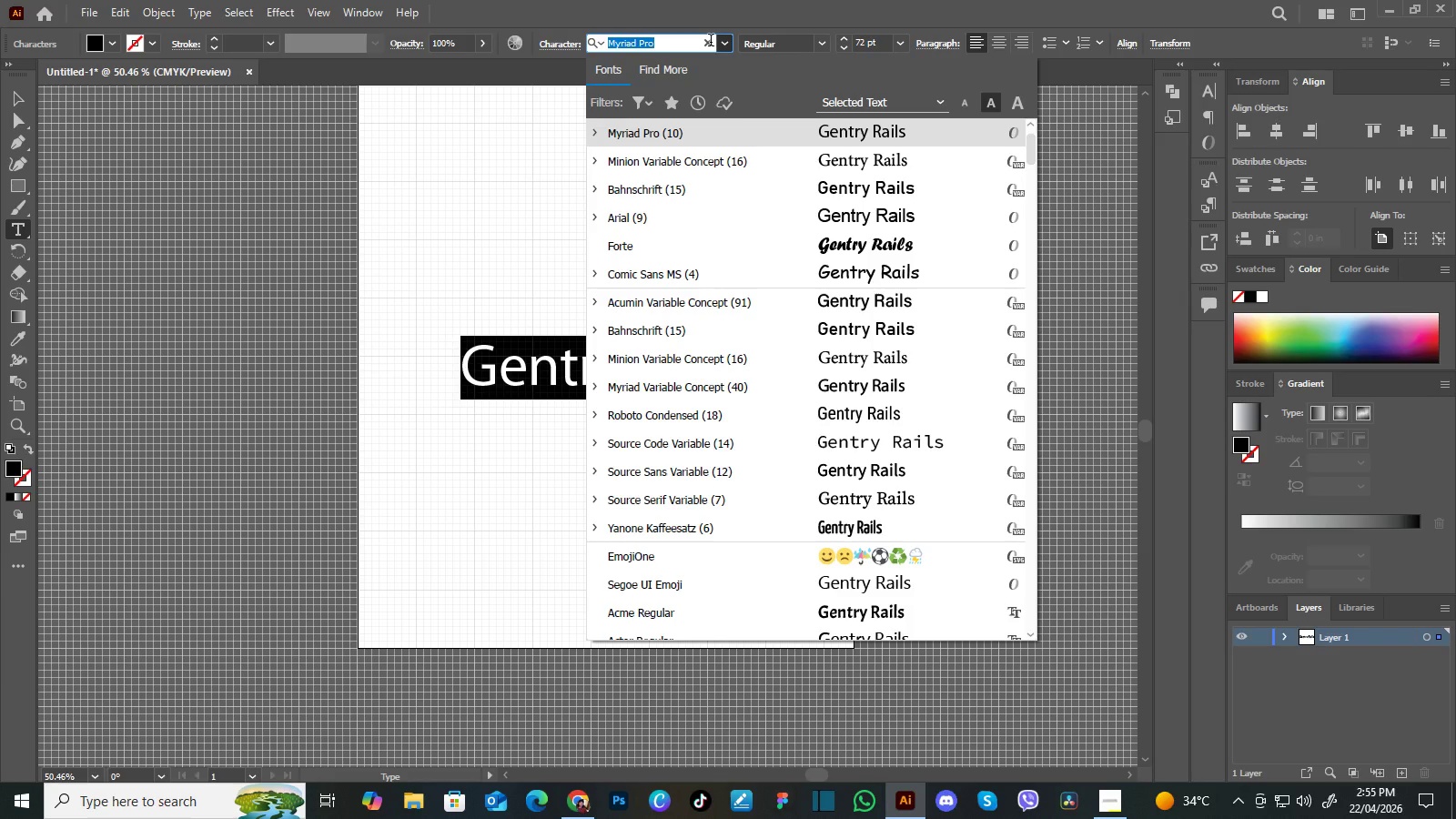 
type(Fut)
 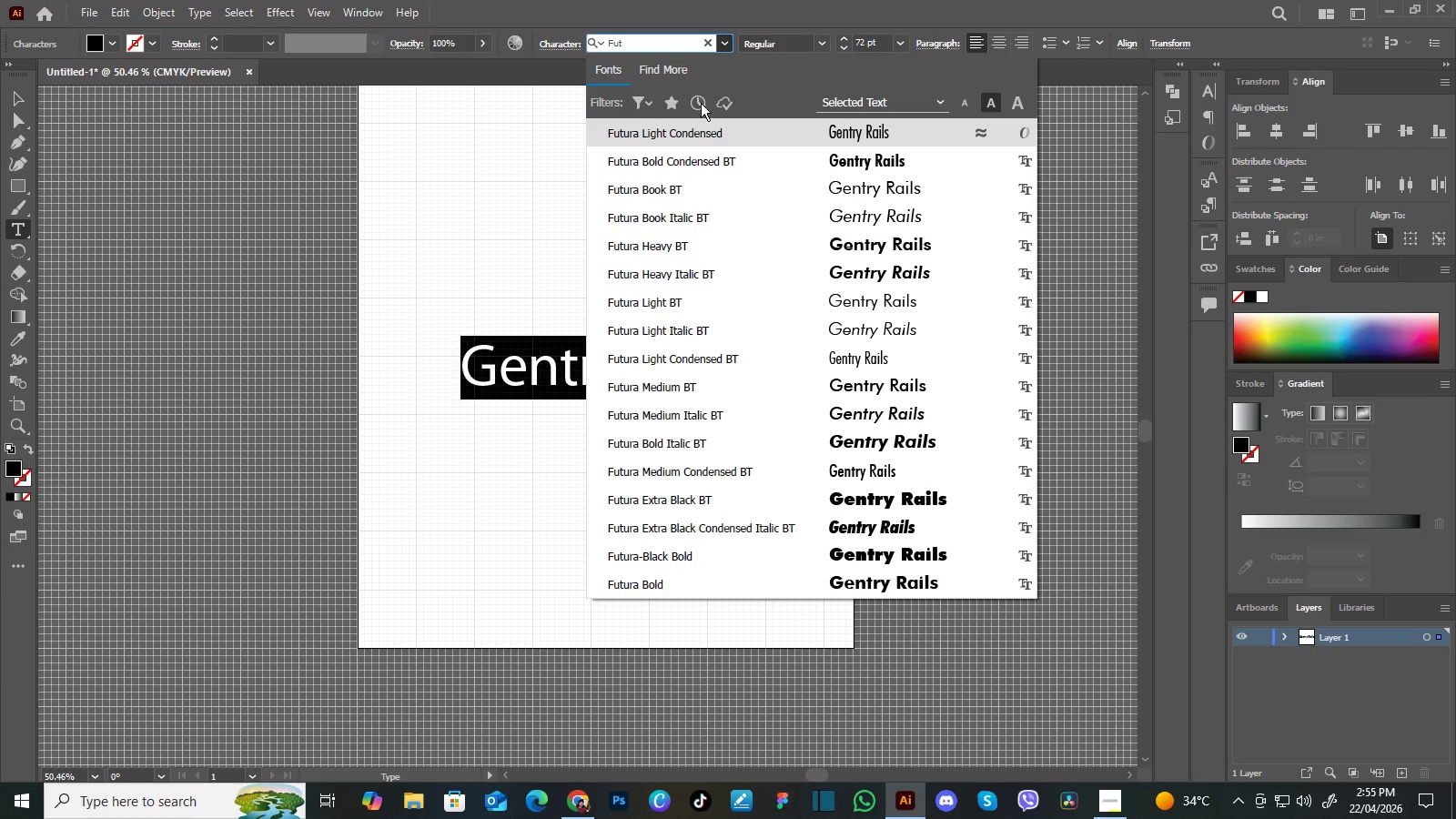 
left_click([700, 158])
 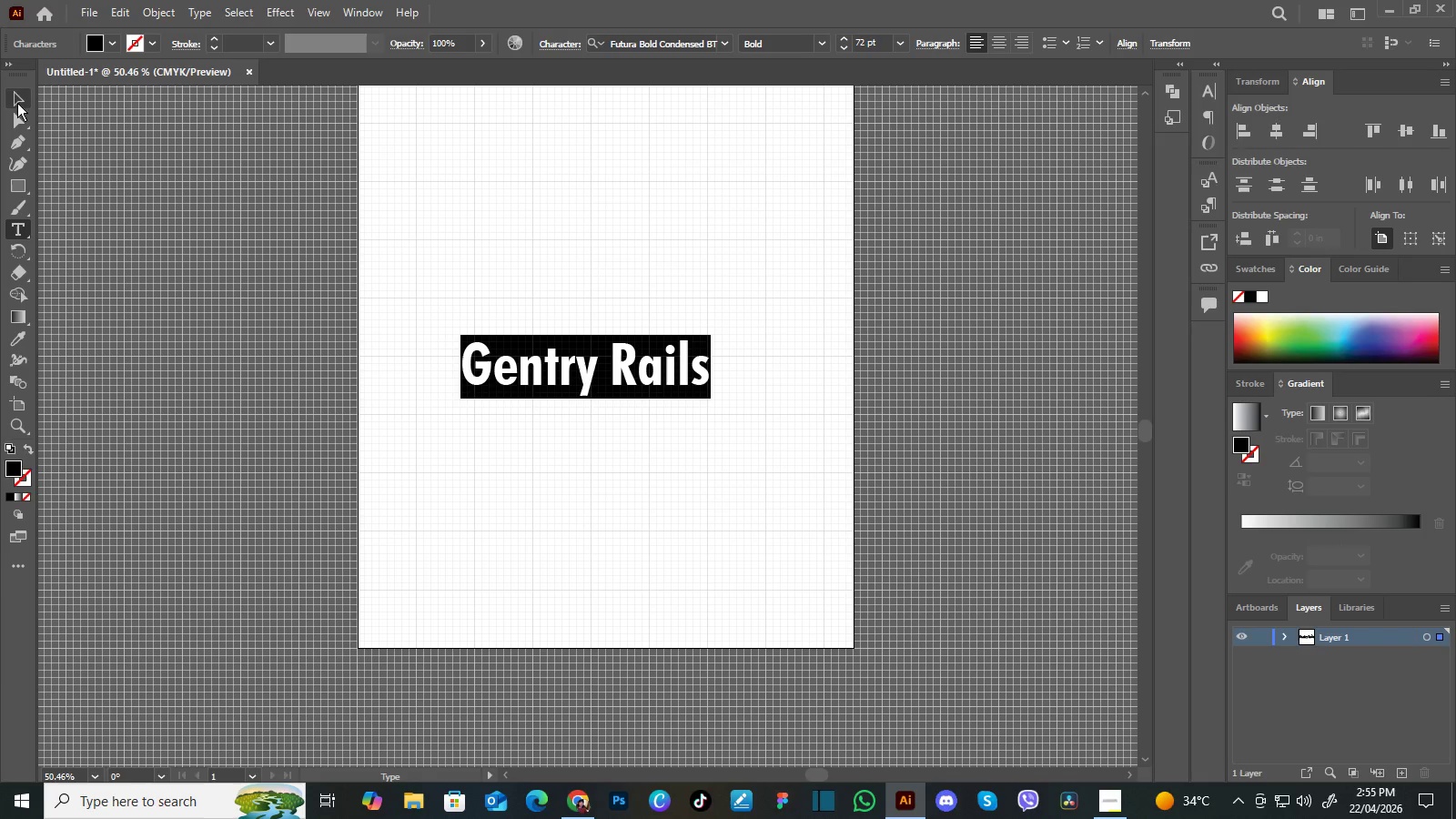 
left_click([10, 97])
 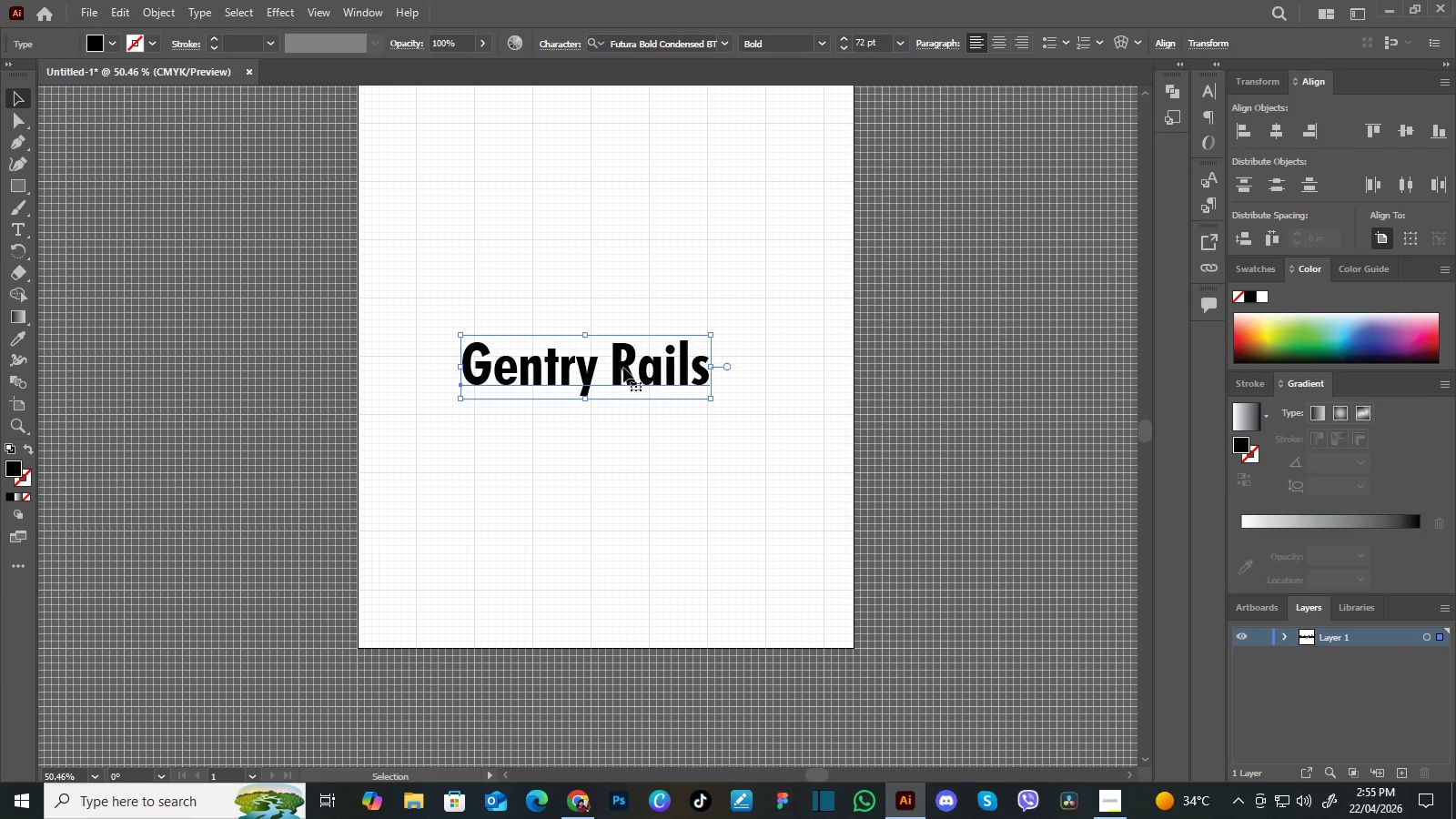 
left_click_drag(start_coordinate=[623, 368], to_coordinate=[636, 351])
 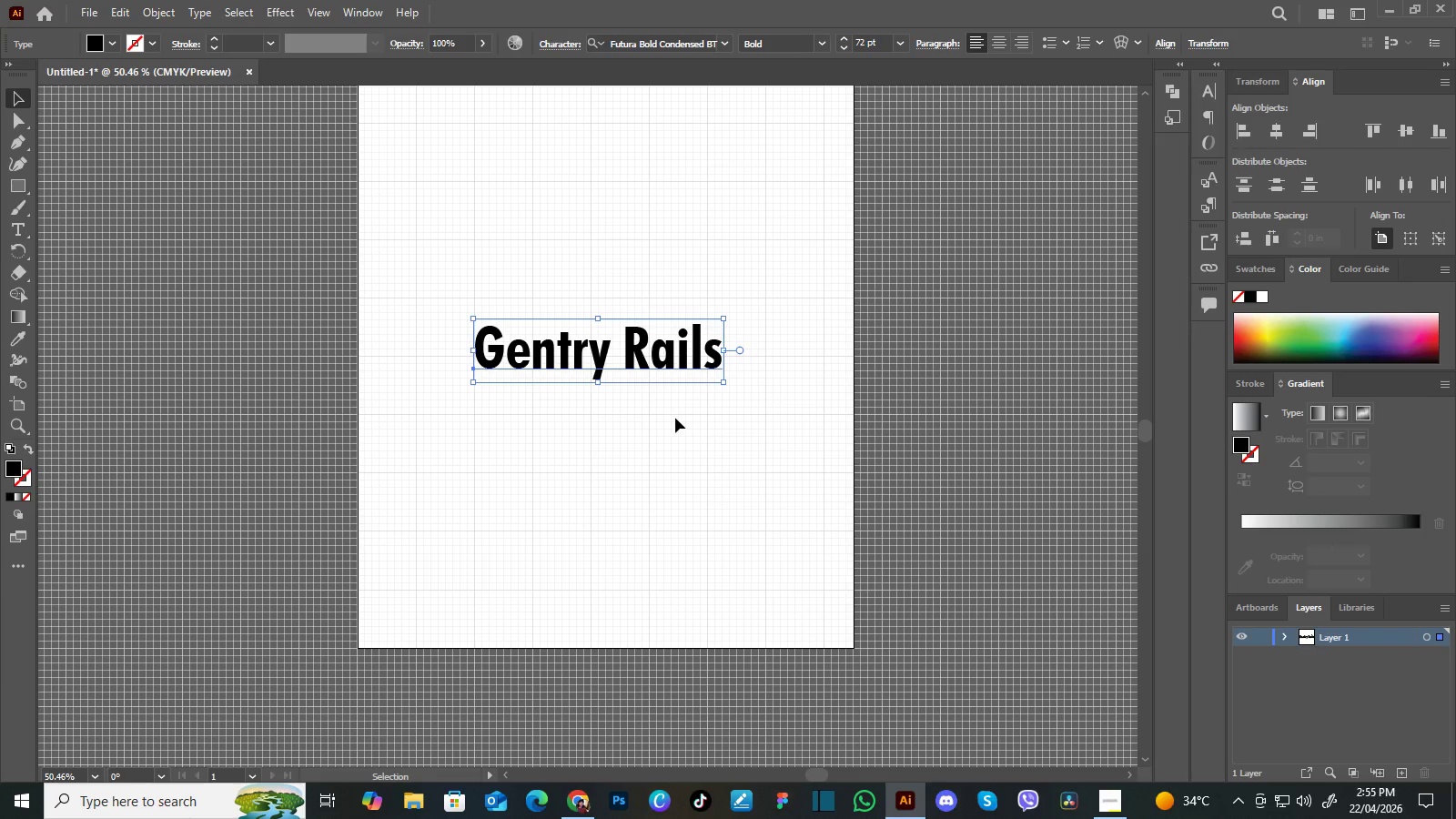 
left_click([675, 418])
 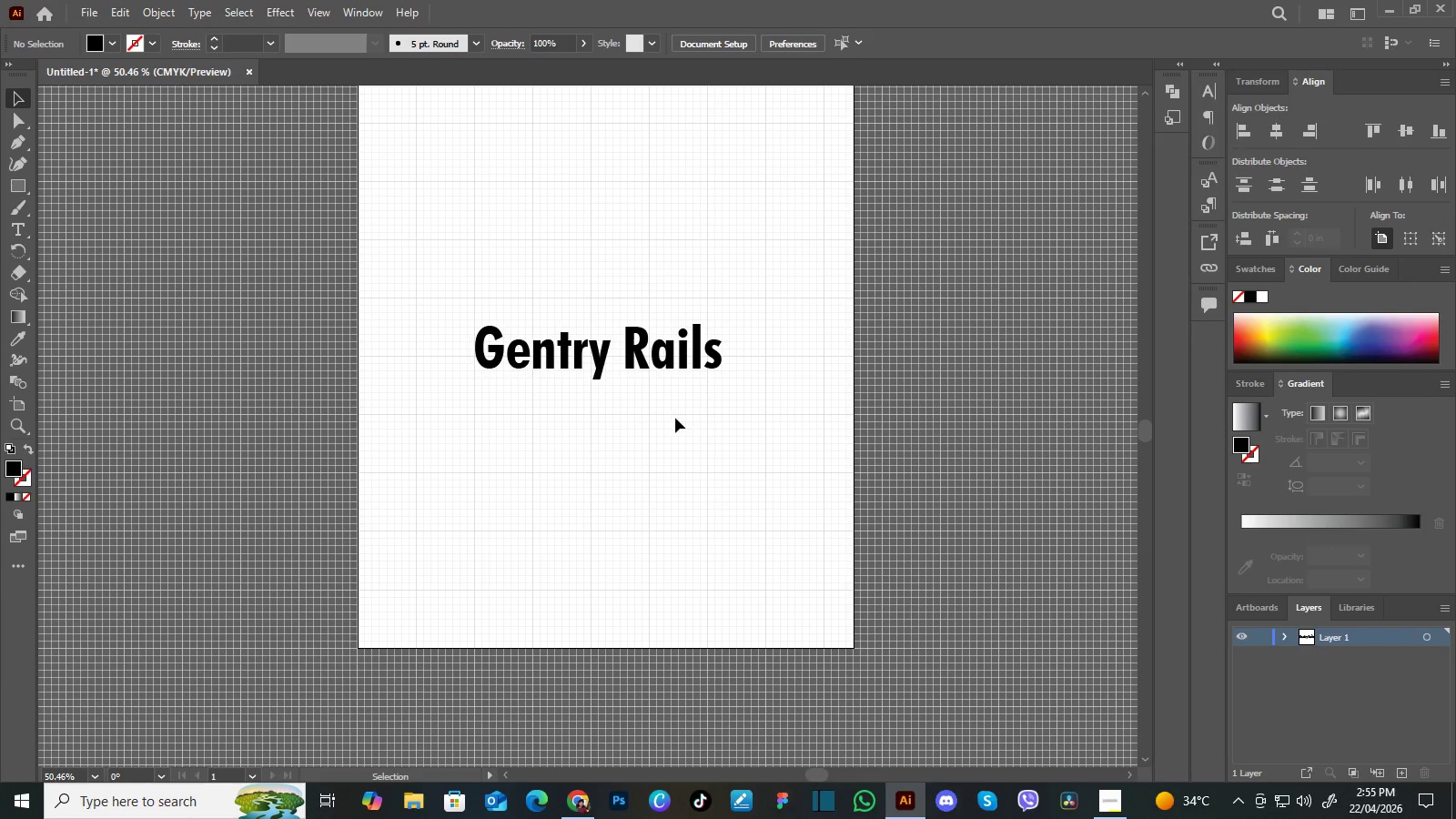 
hold_key(key=Space, duration=0.7)
 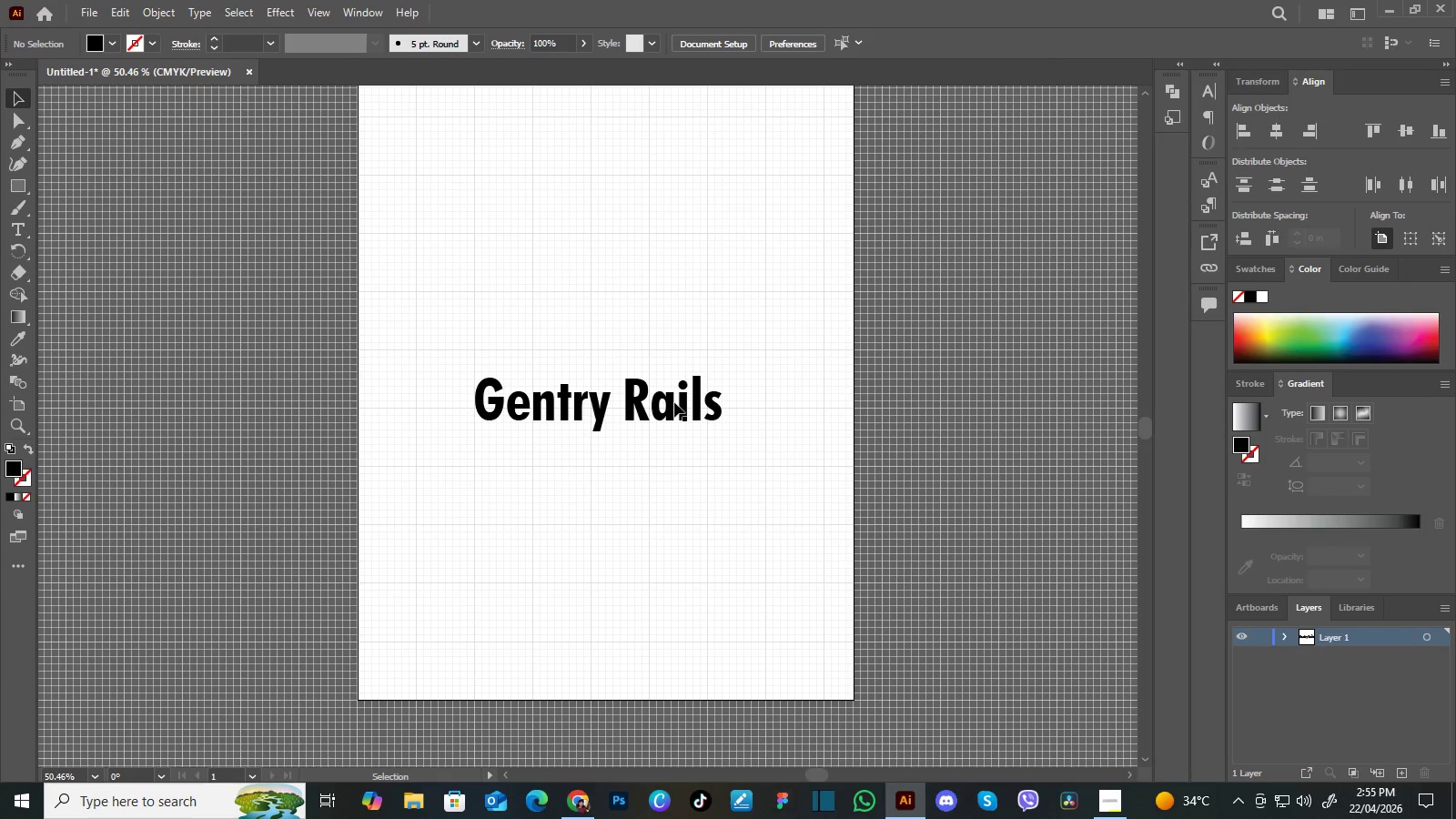 
left_click_drag(start_coordinate=[675, 417], to_coordinate=[675, 469])
 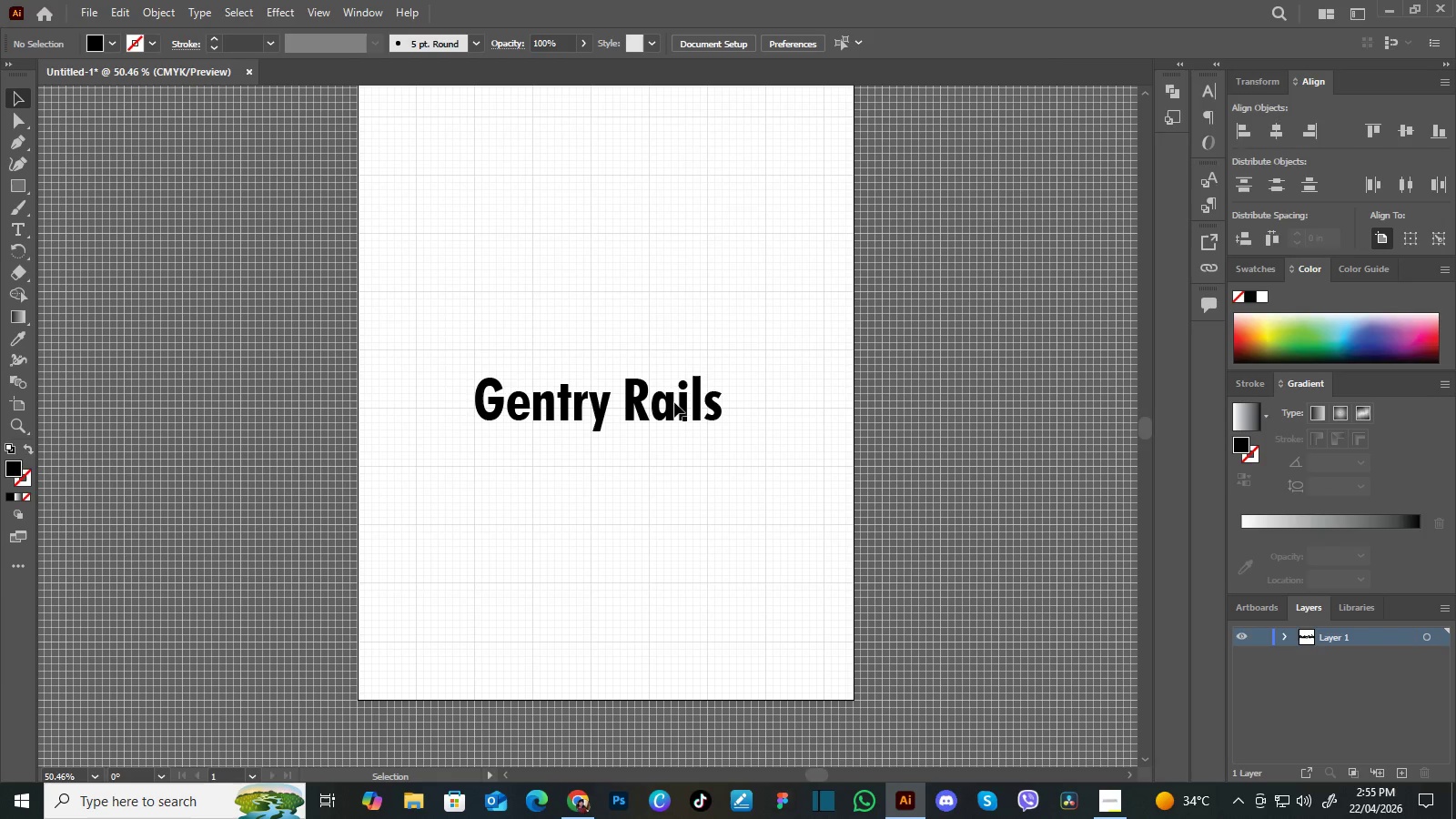 
left_click([674, 401])
 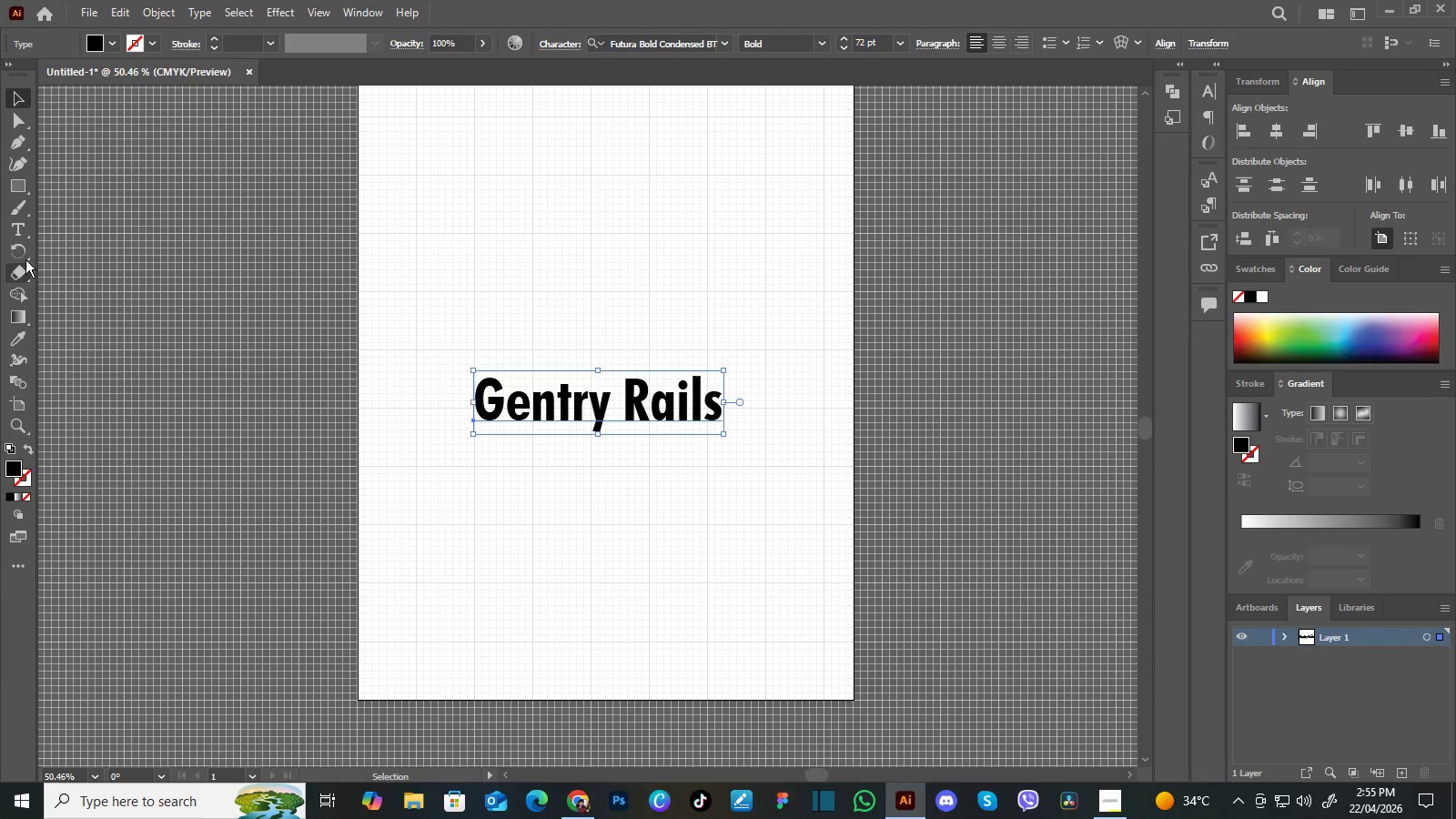 
left_click([22, 229])
 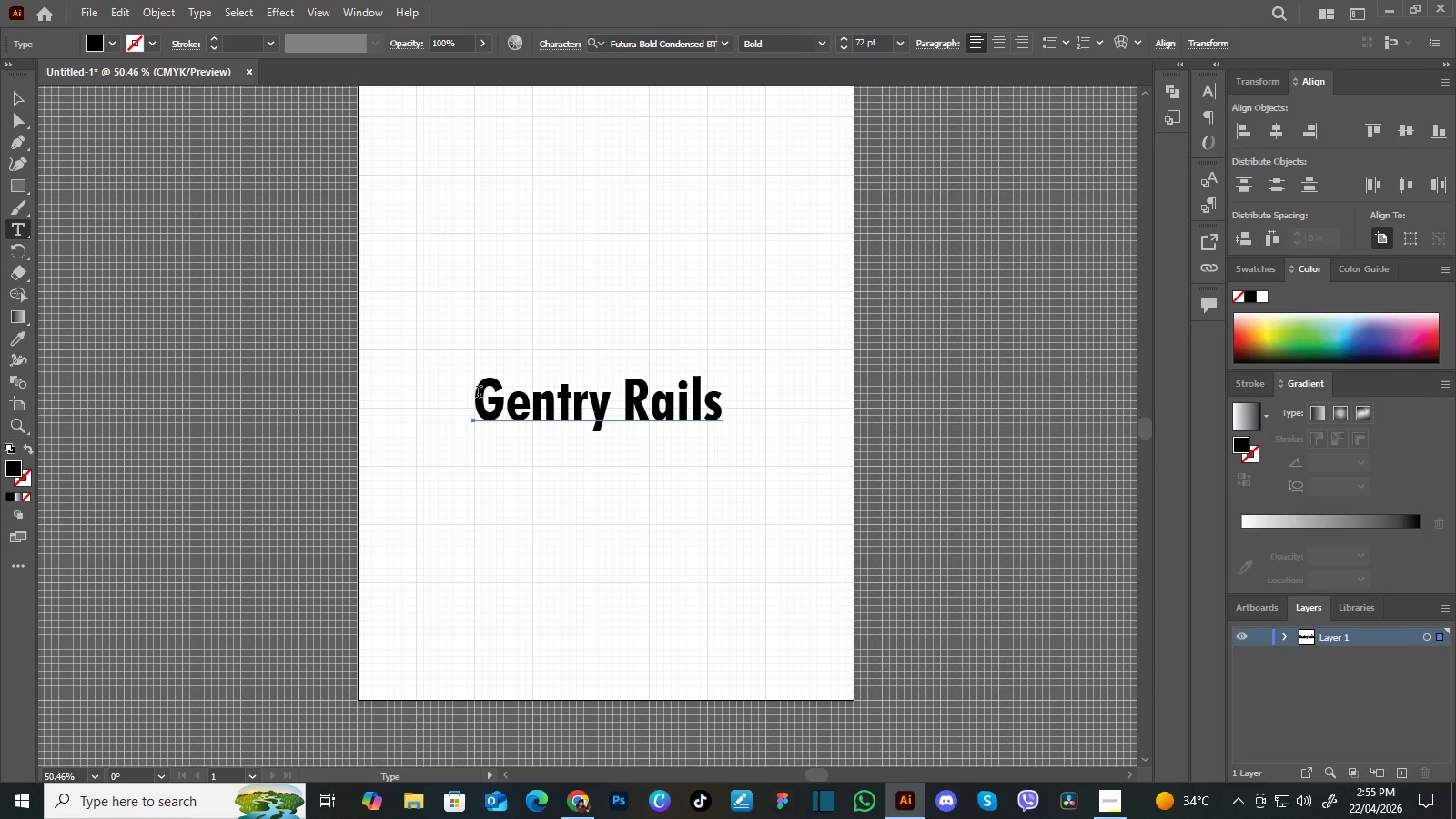 
left_click_drag(start_coordinate=[473, 394], to_coordinate=[794, 420])
 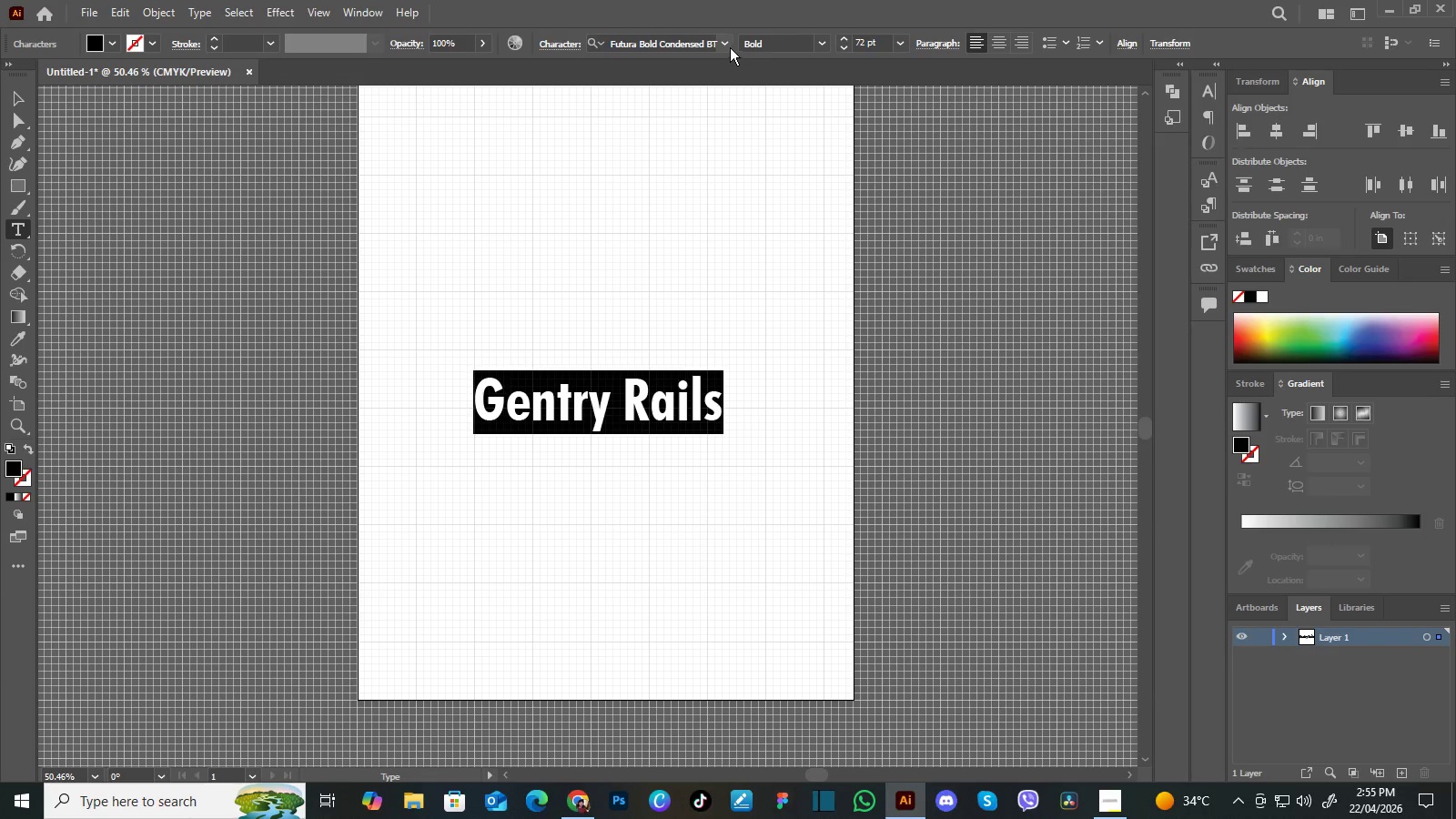 
left_click([726, 46])
 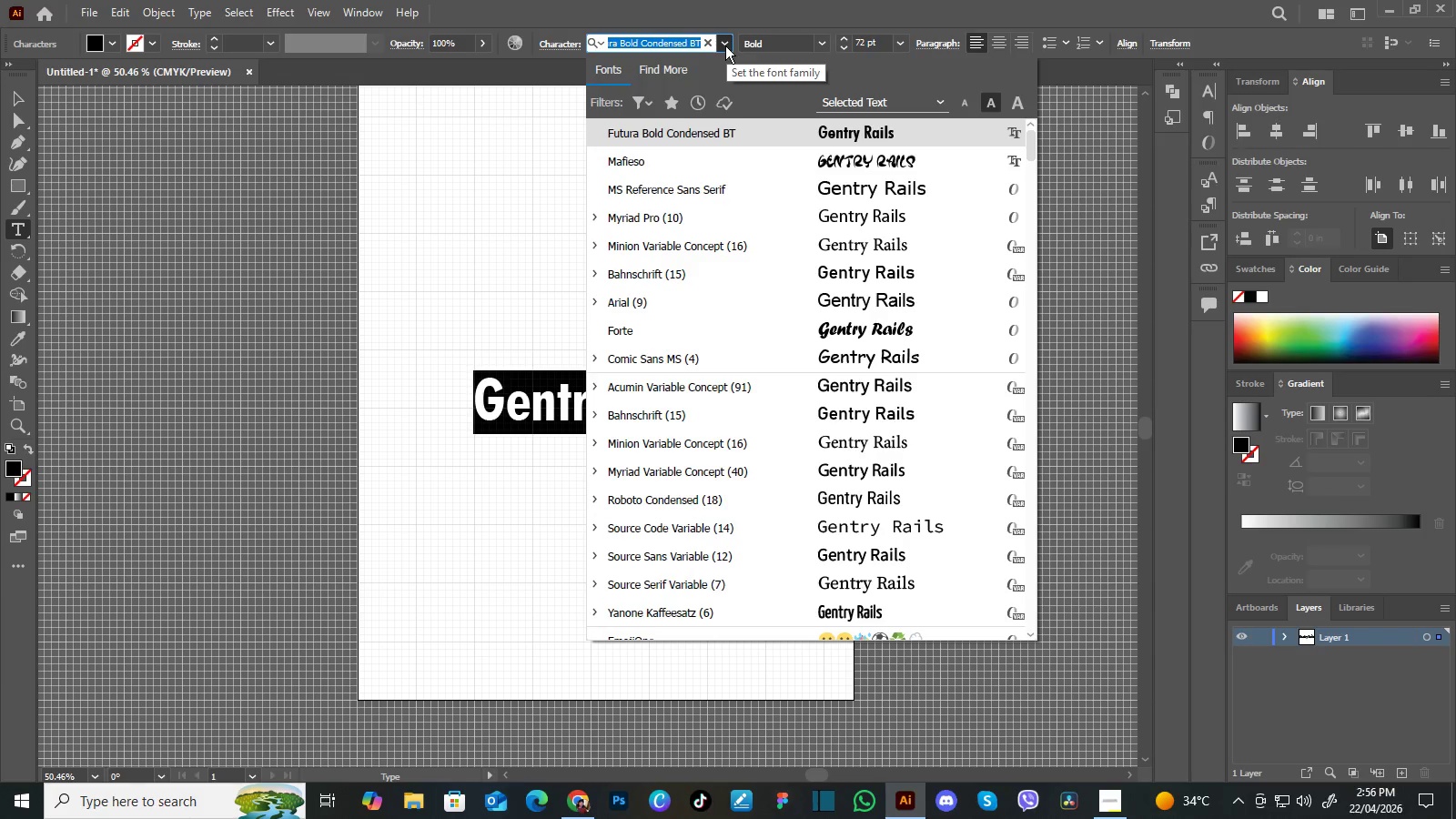 
type(sans futu)
 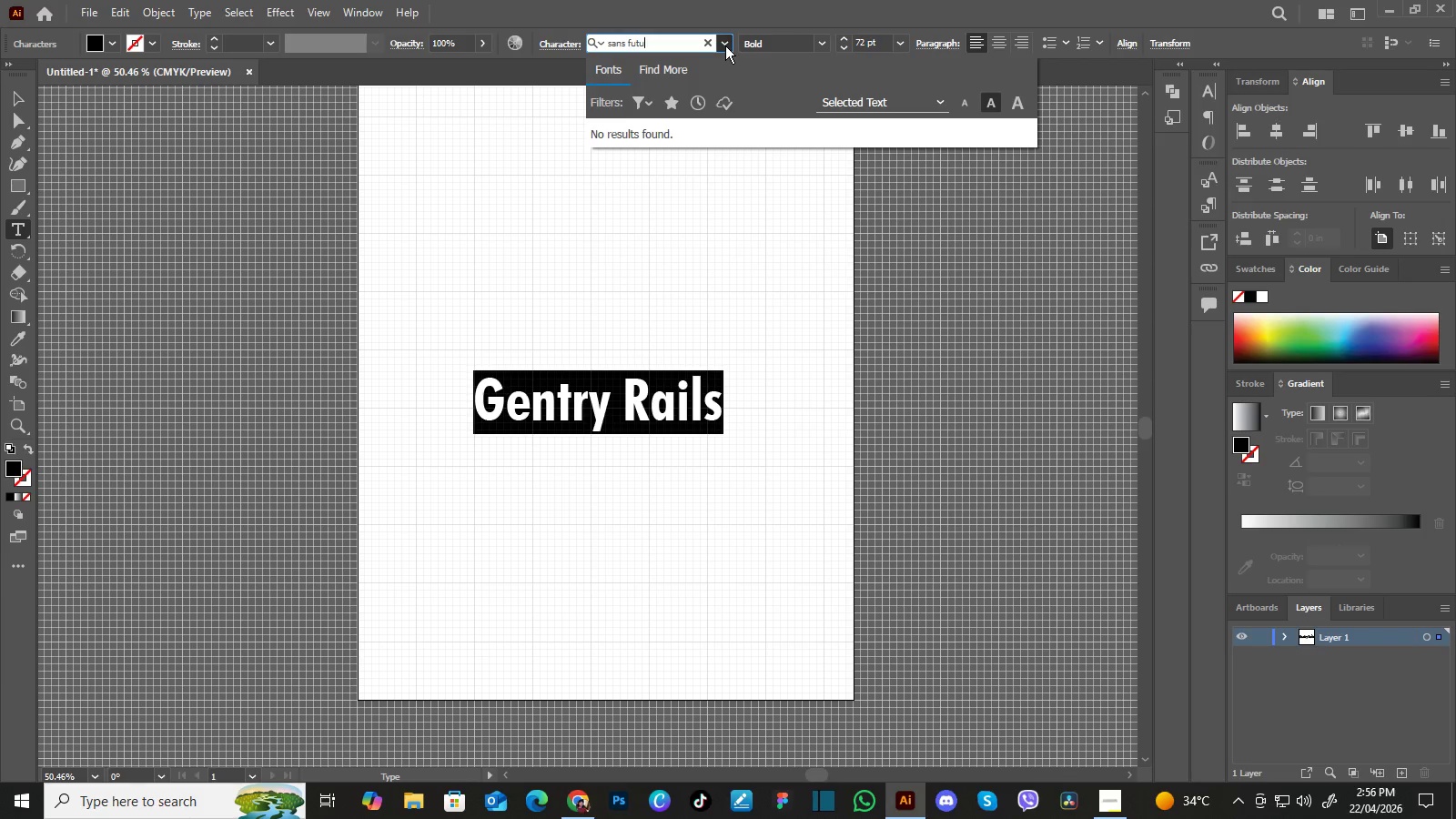 
hold_key(key=Backspace, duration=1.0)
 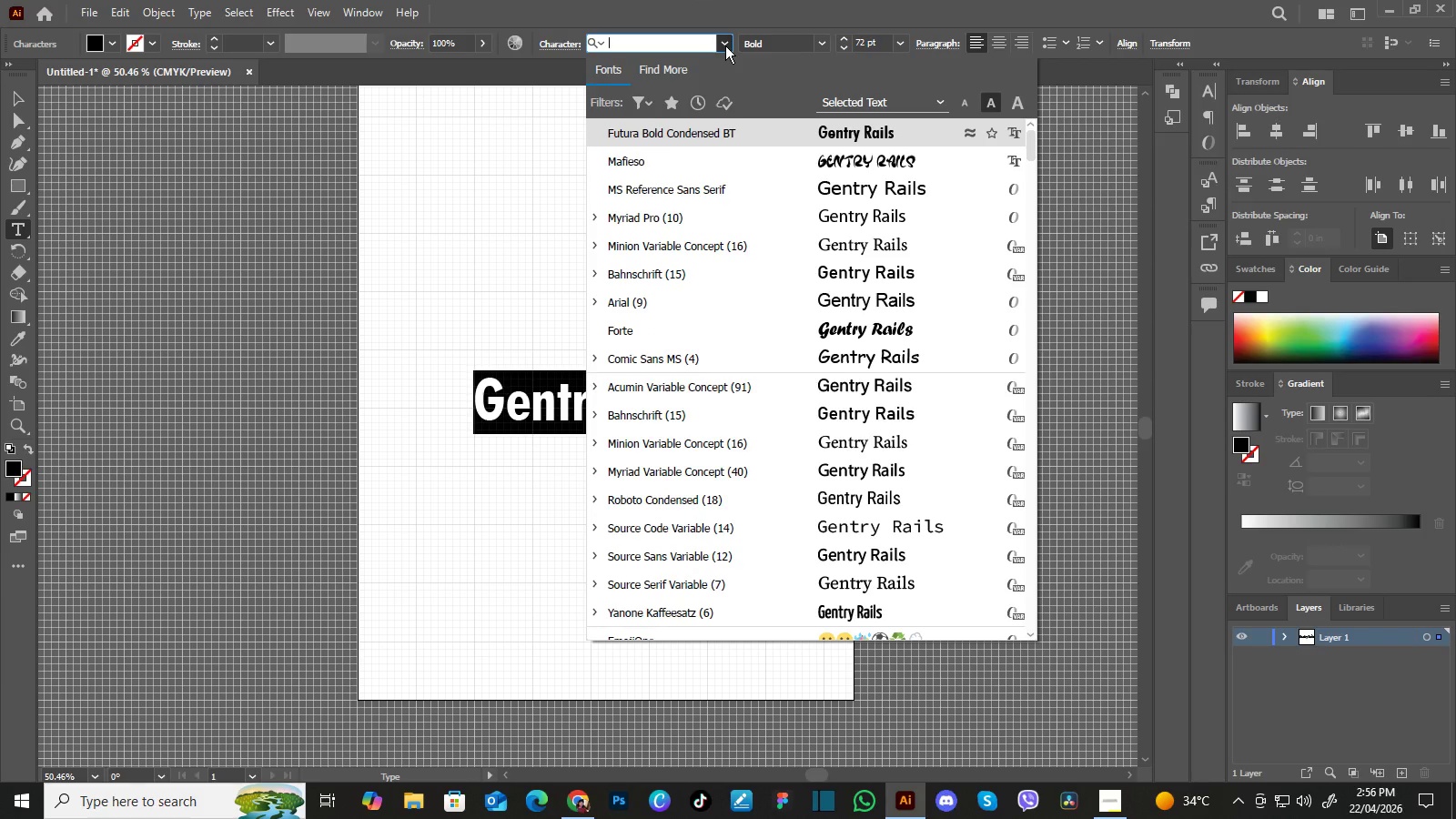 
type(futura)
 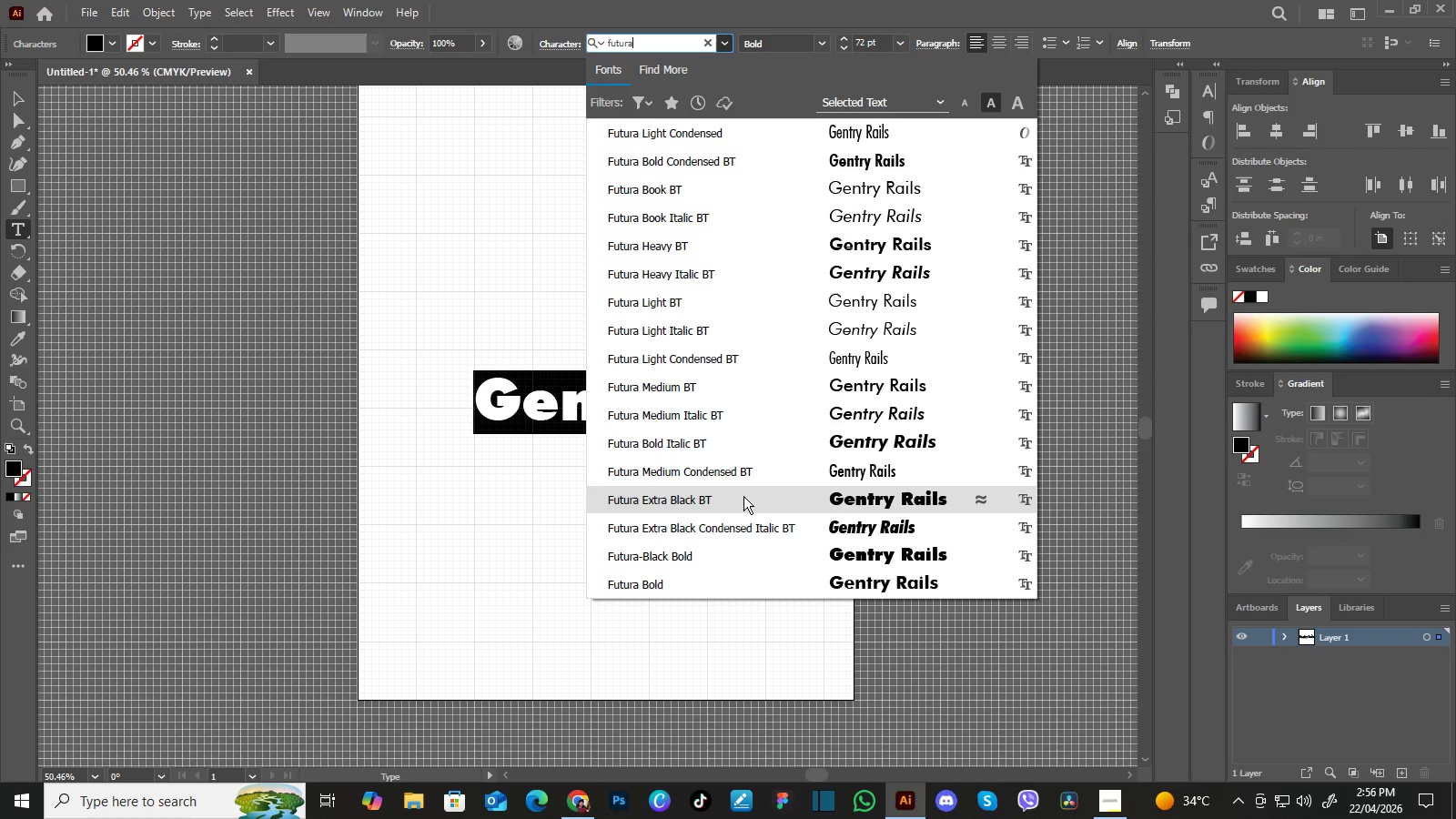 
wait(17.81)
 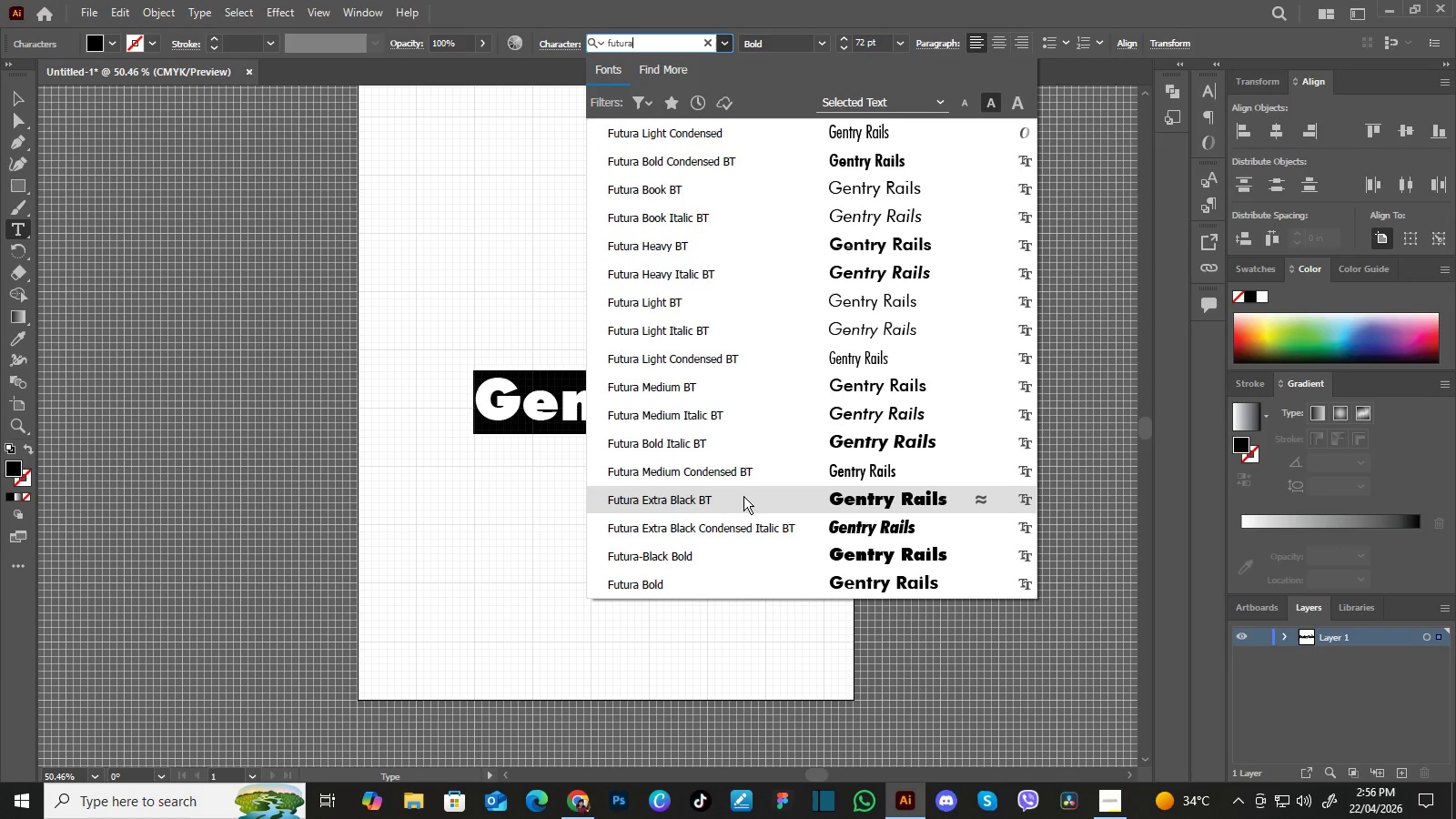 
left_click([759, 496])
 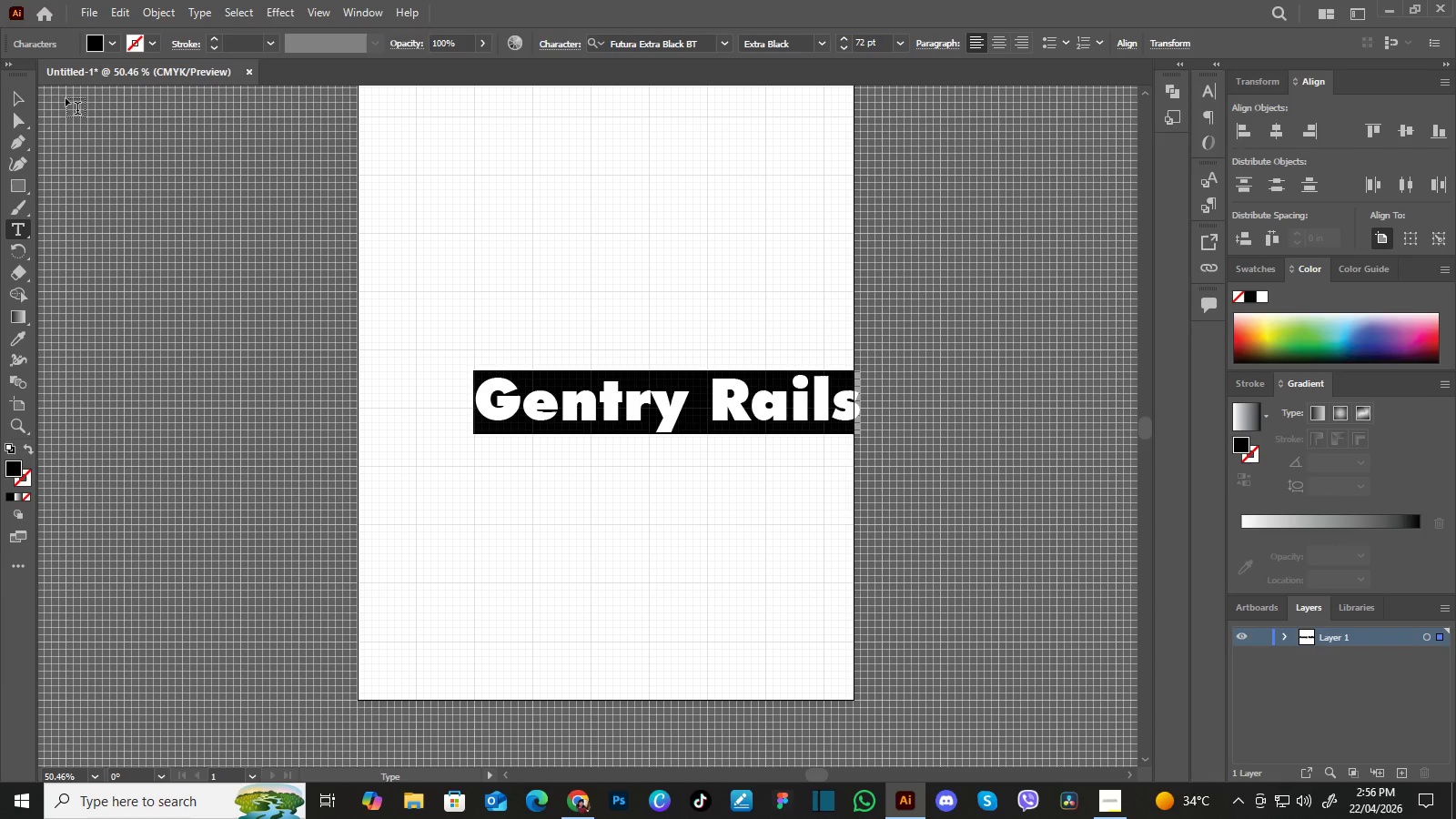 
left_click([15, 96])
 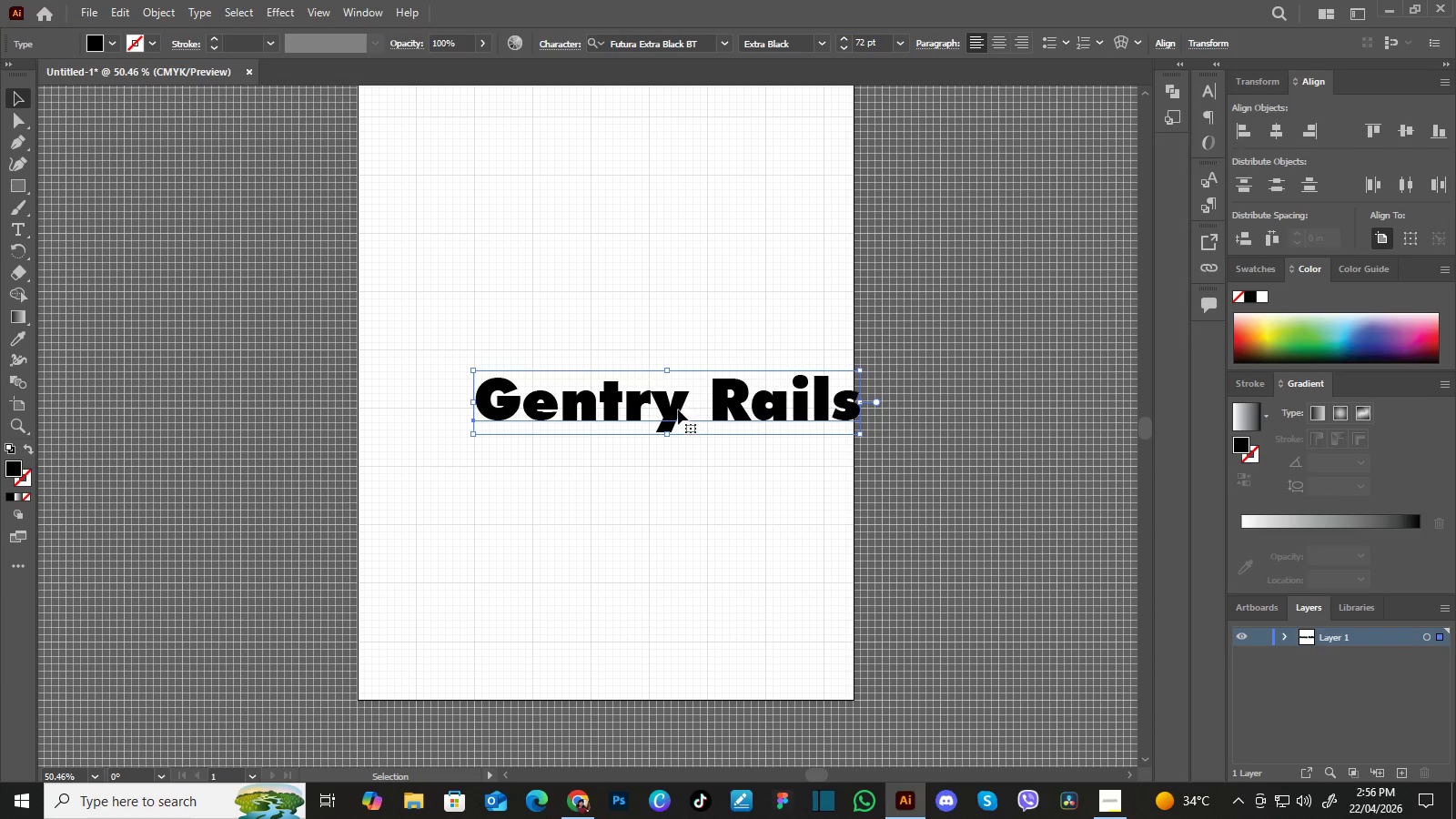 
left_click_drag(start_coordinate=[673, 410], to_coordinate=[616, 392])
 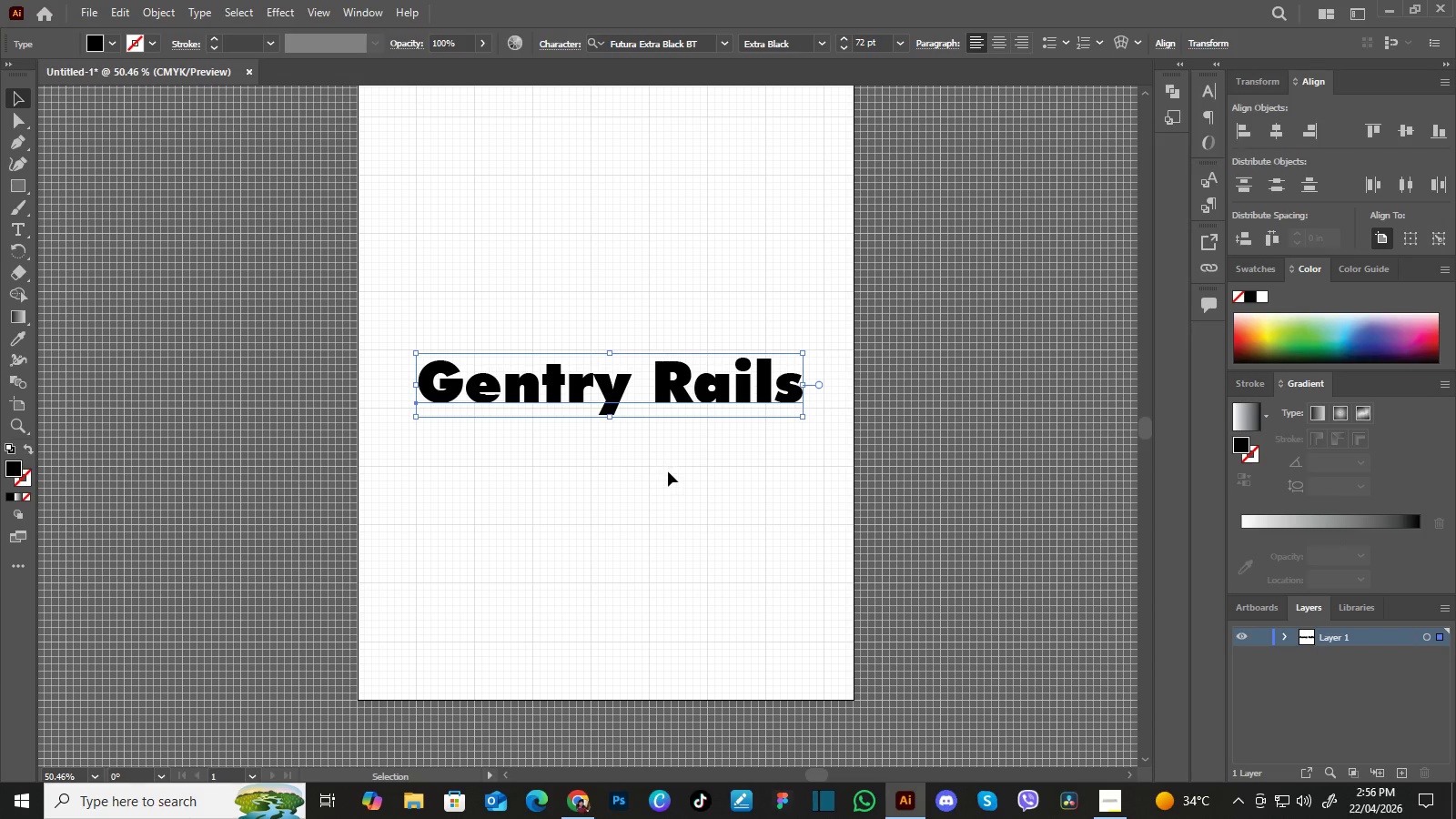 
left_click([668, 471])
 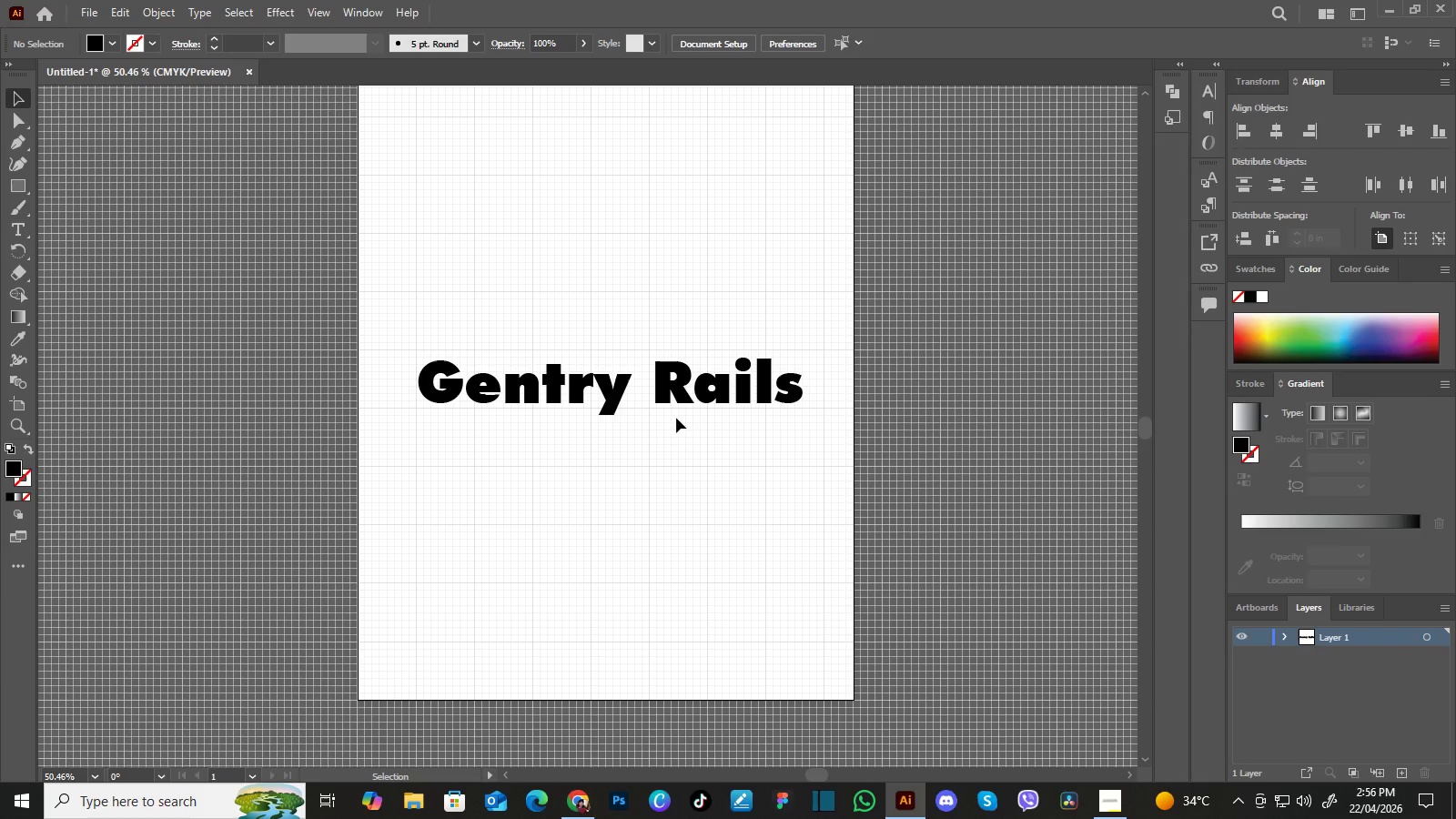 
left_click_drag(start_coordinate=[677, 390], to_coordinate=[672, 400])
 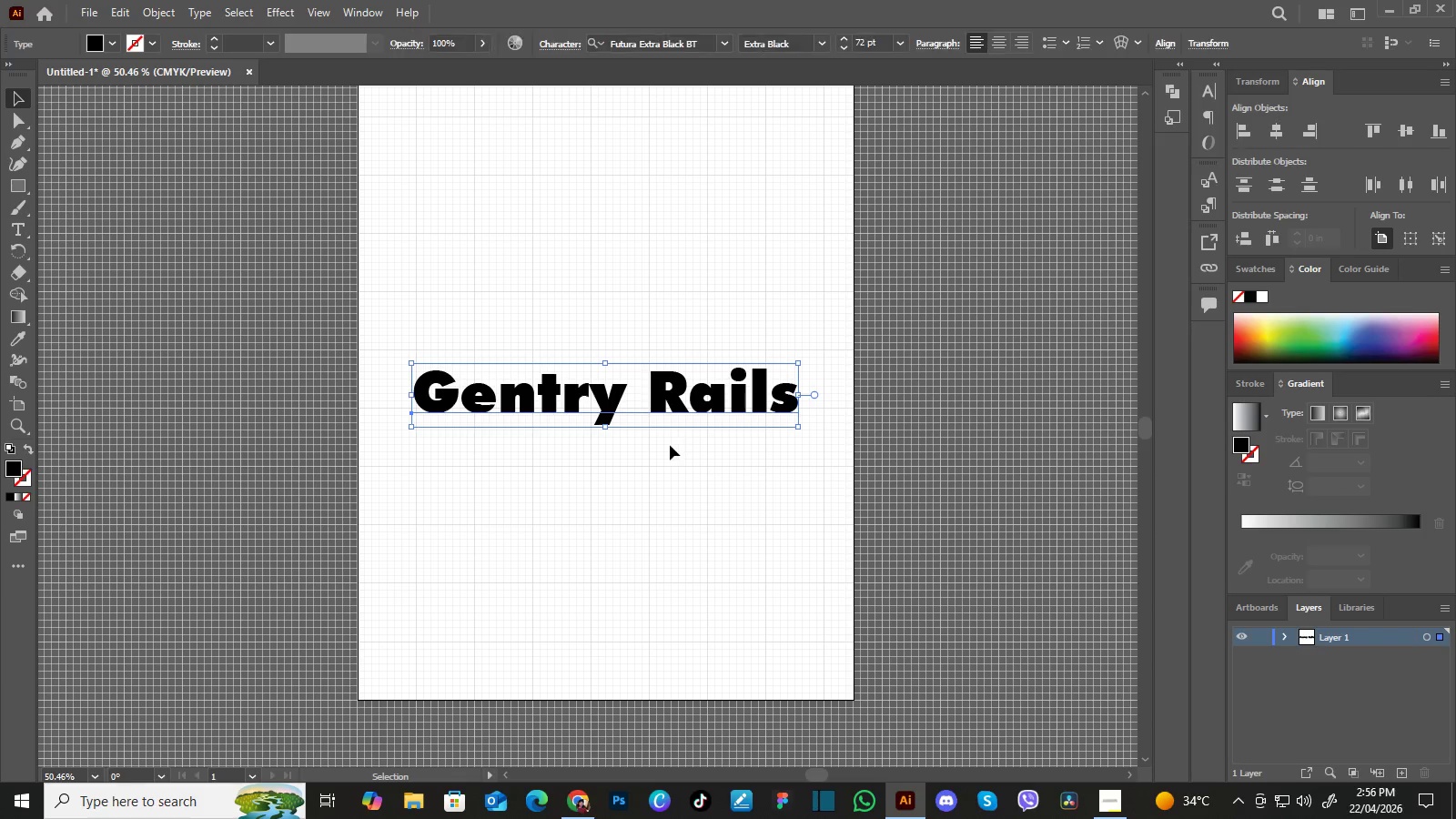 
left_click([670, 446])
 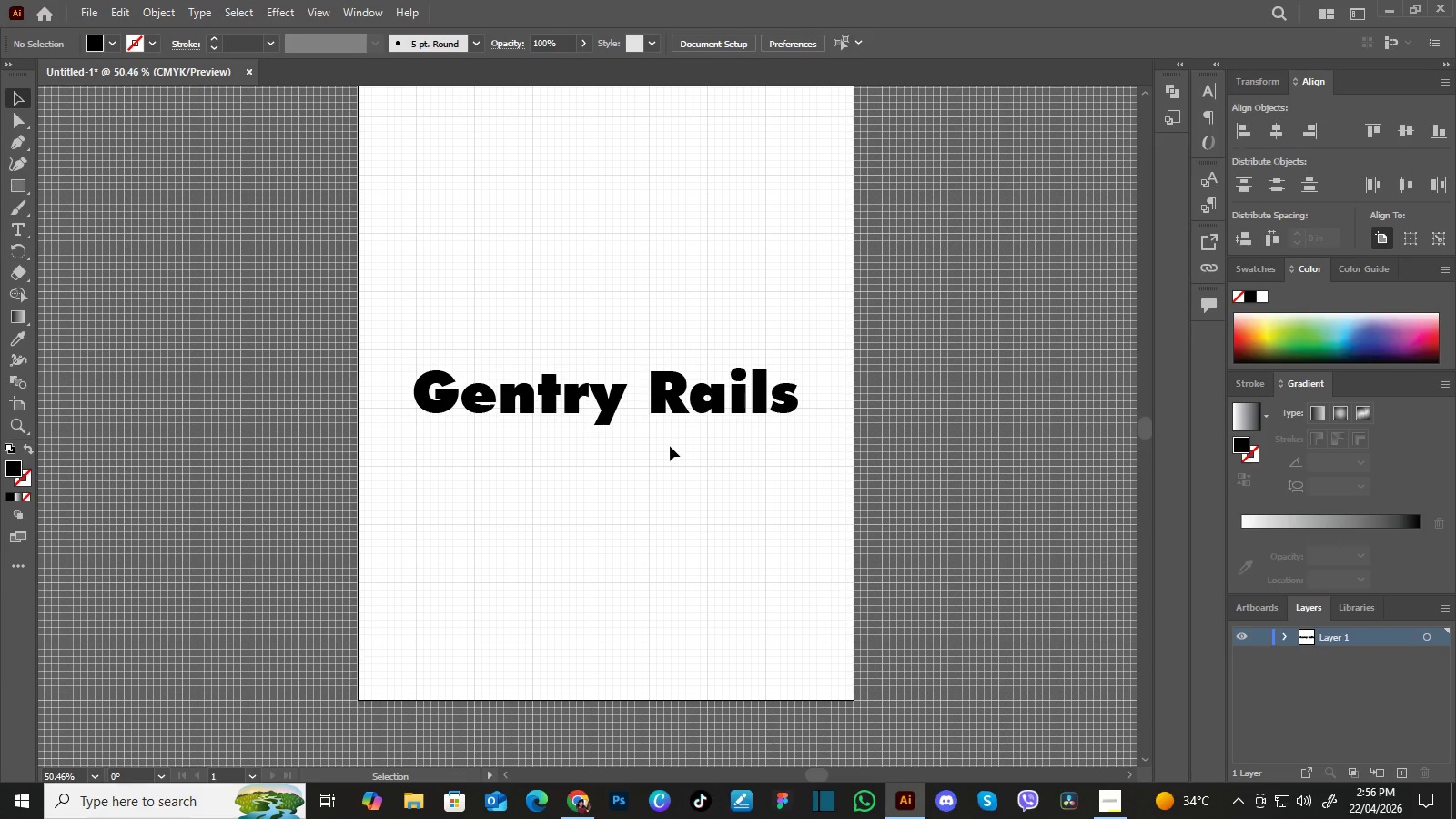 
hold_key(key=Space, duration=1.5)
 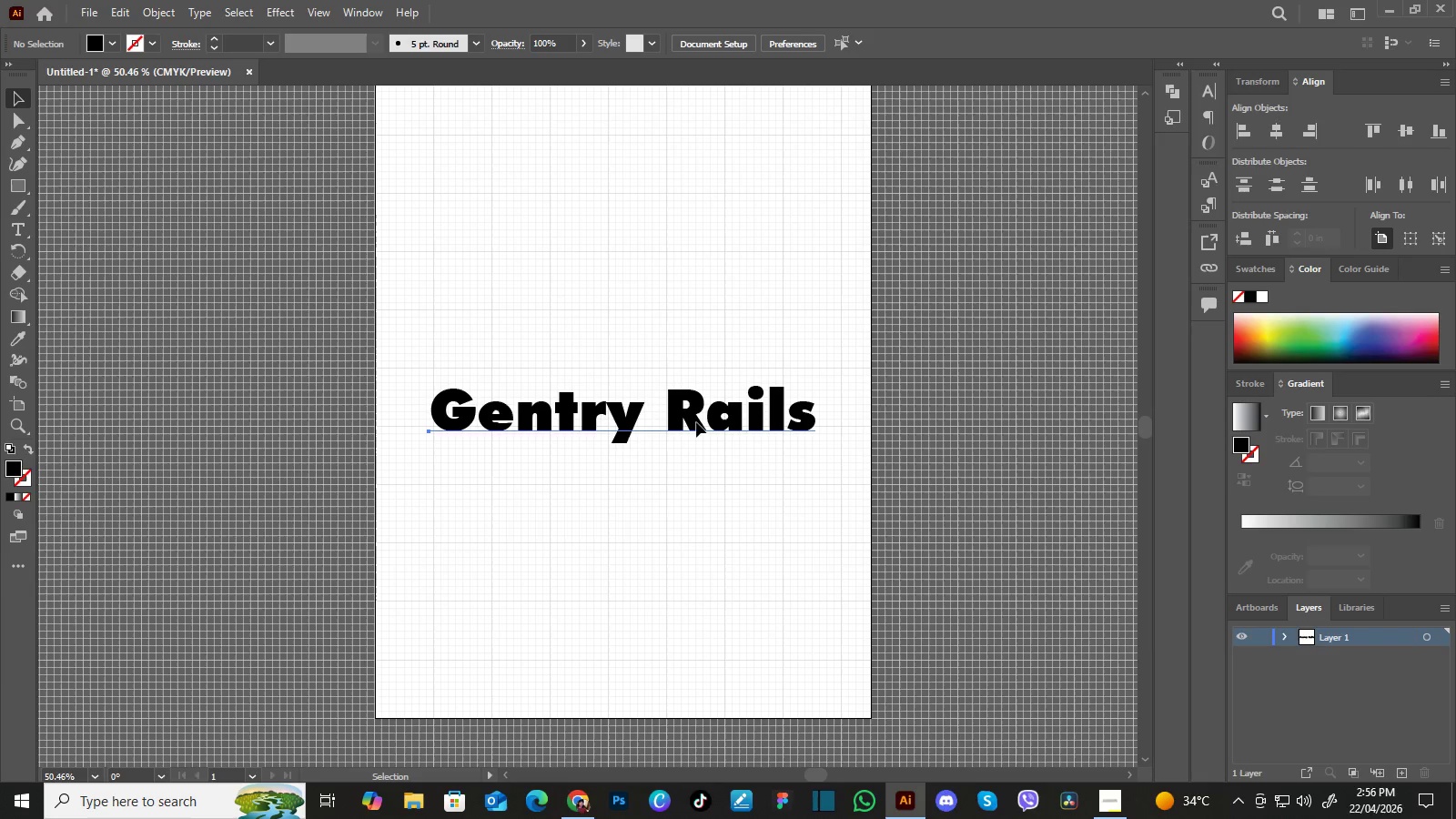 
left_click_drag(start_coordinate=[668, 442], to_coordinate=[720, 432])
 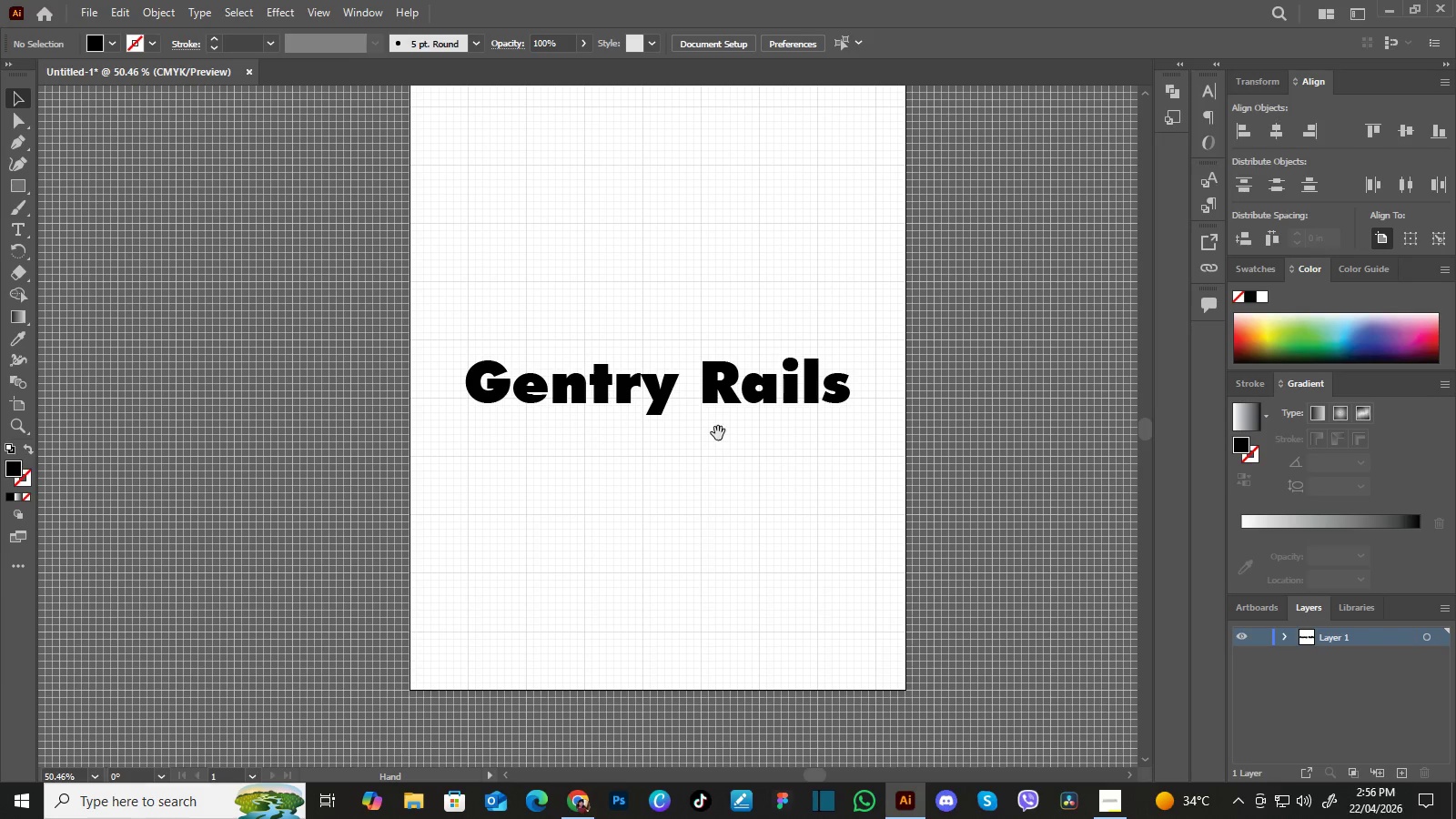 
left_click_drag(start_coordinate=[718, 433], to_coordinate=[704, 451])
 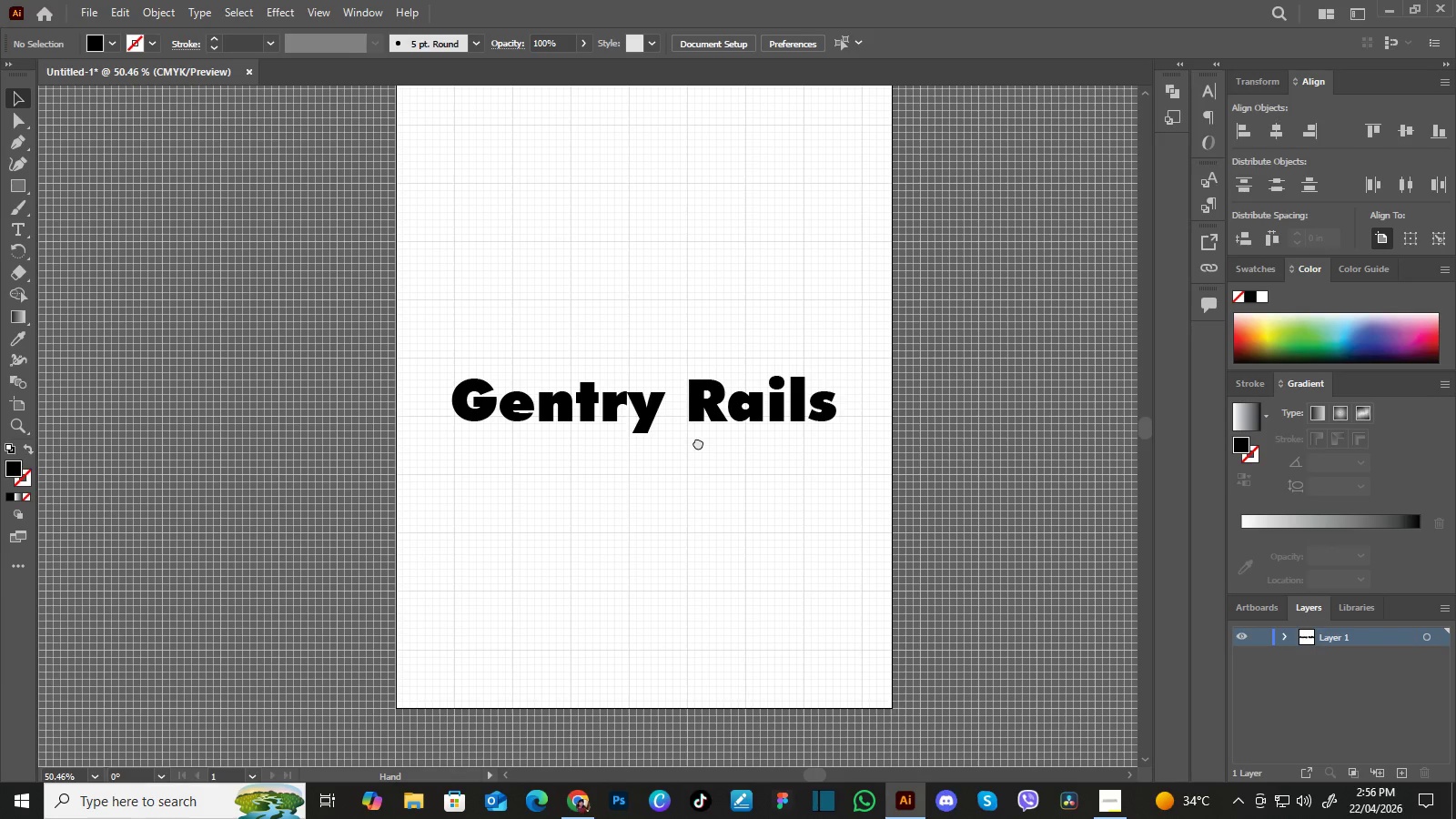 
left_click_drag(start_coordinate=[704, 441], to_coordinate=[683, 451])
 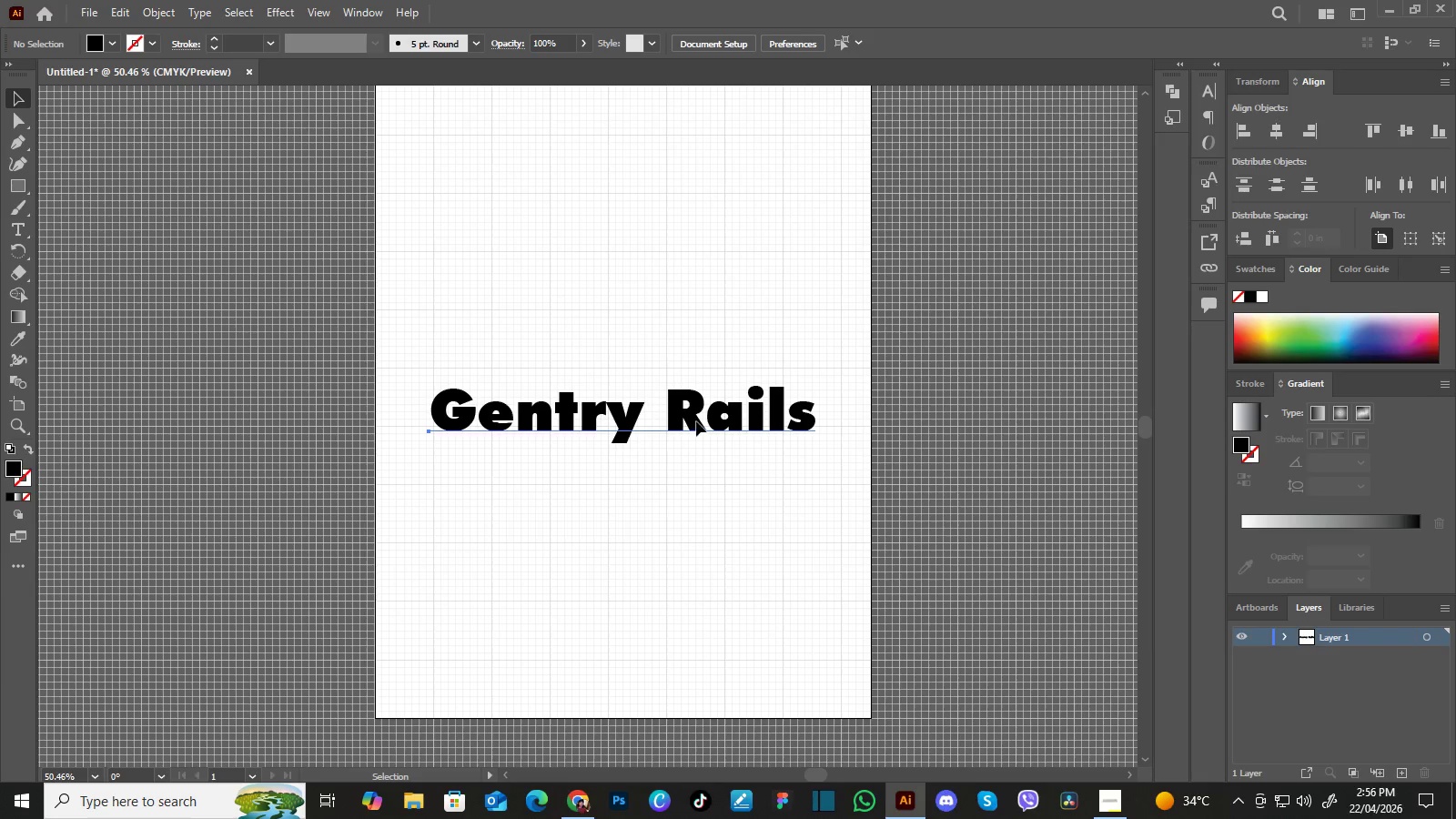 
key(Space)
 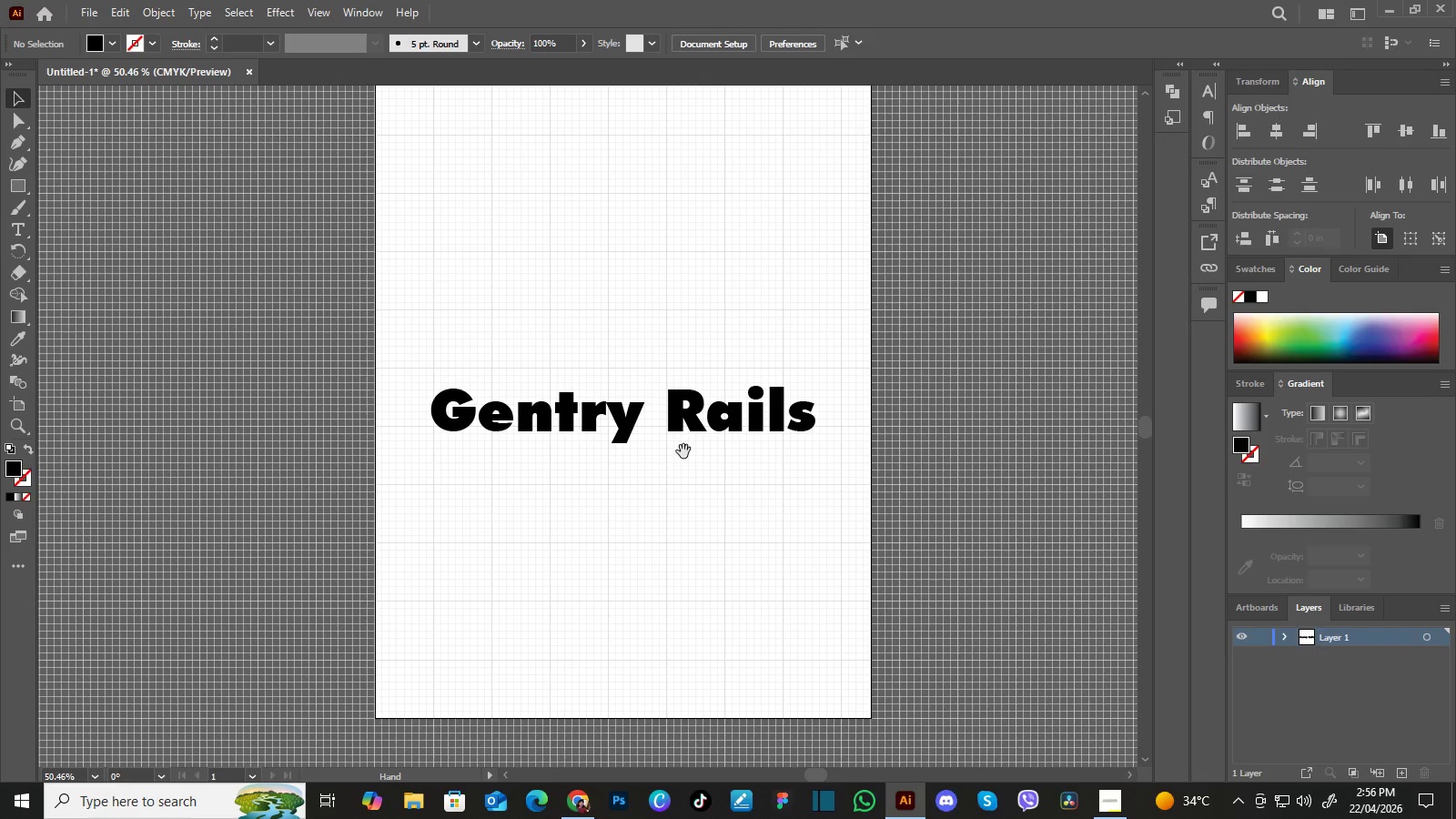 
key(Space)
 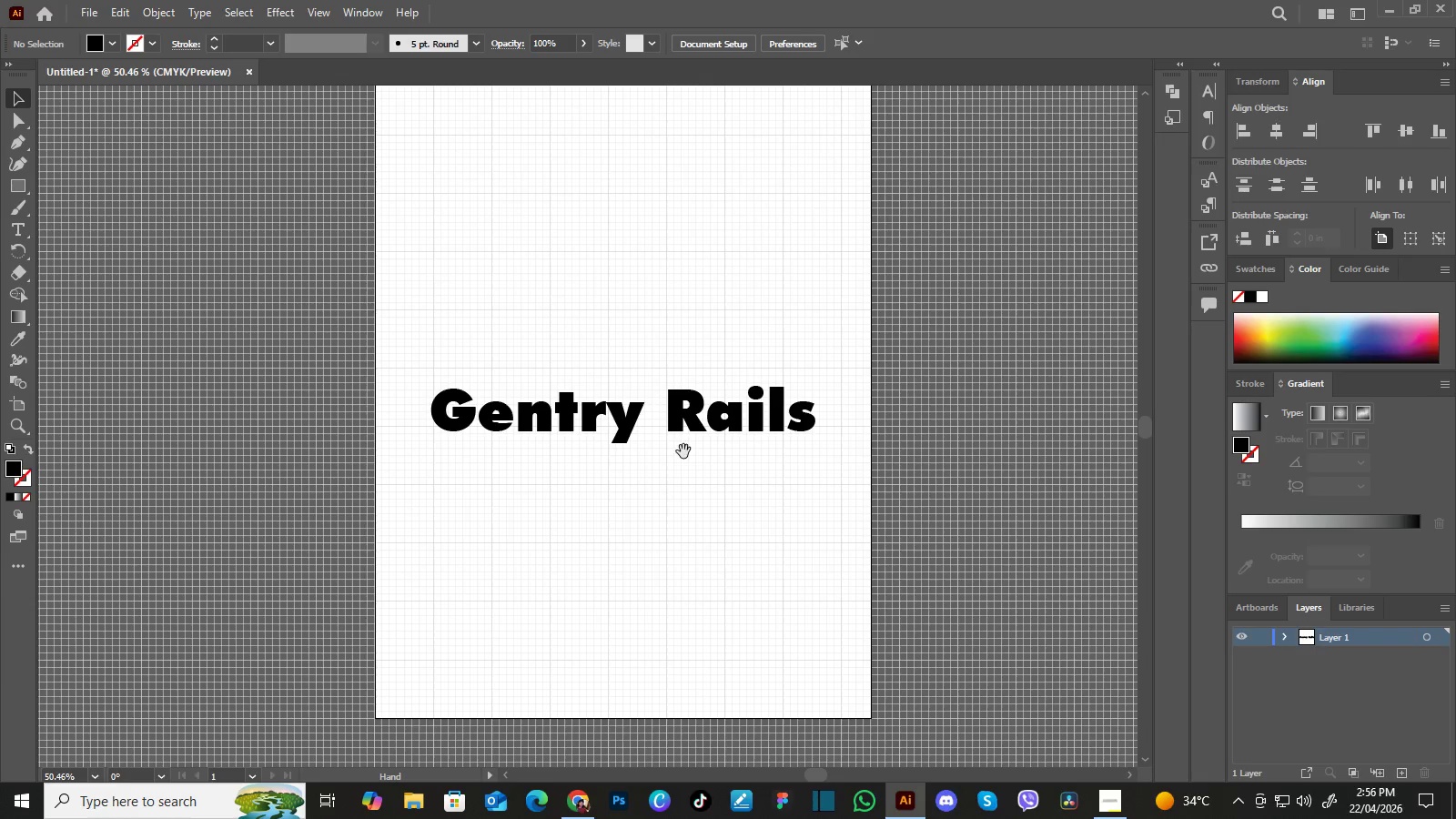 
key(Space)
 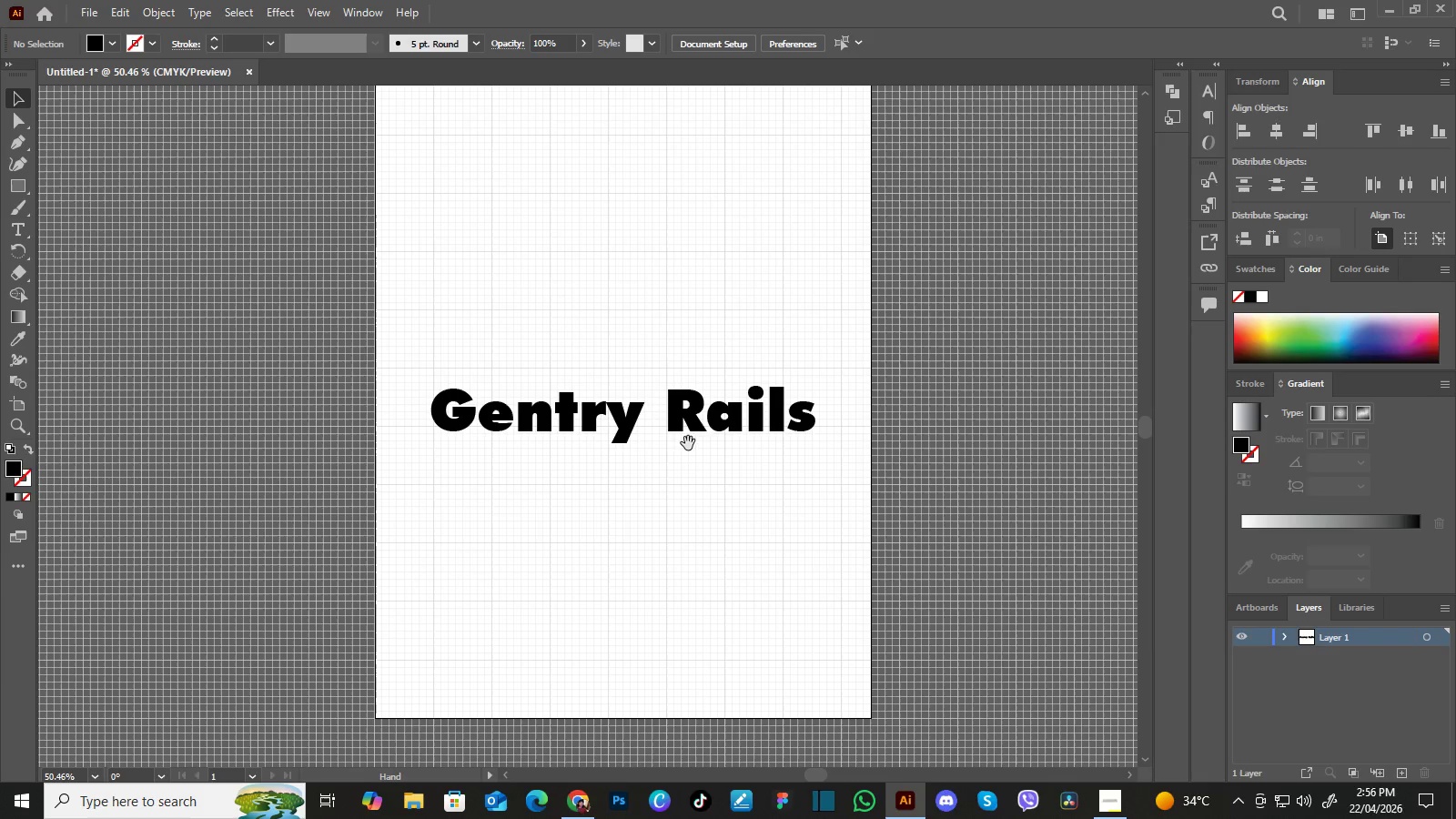 
key(Space)
 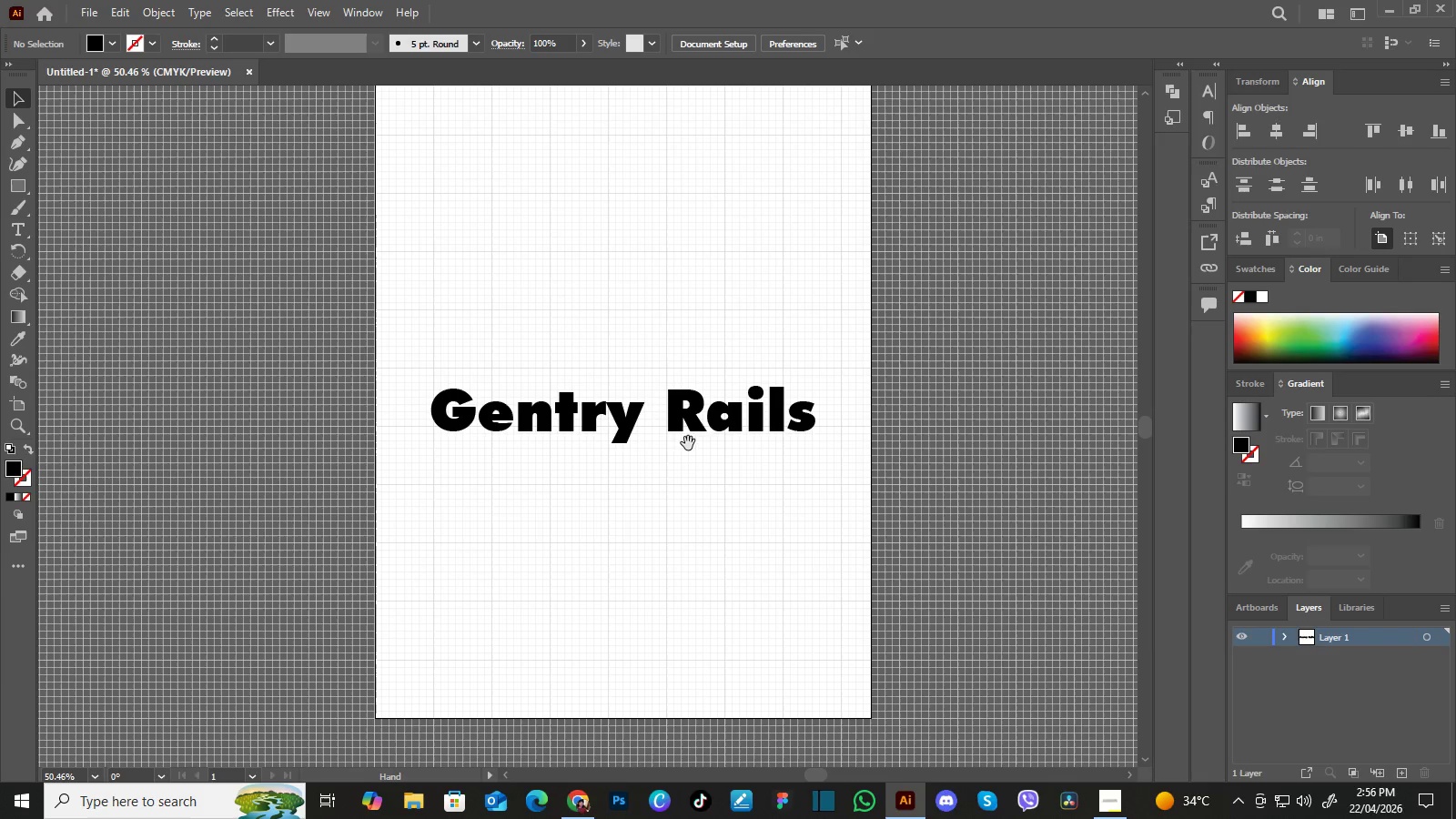 
key(Space)
 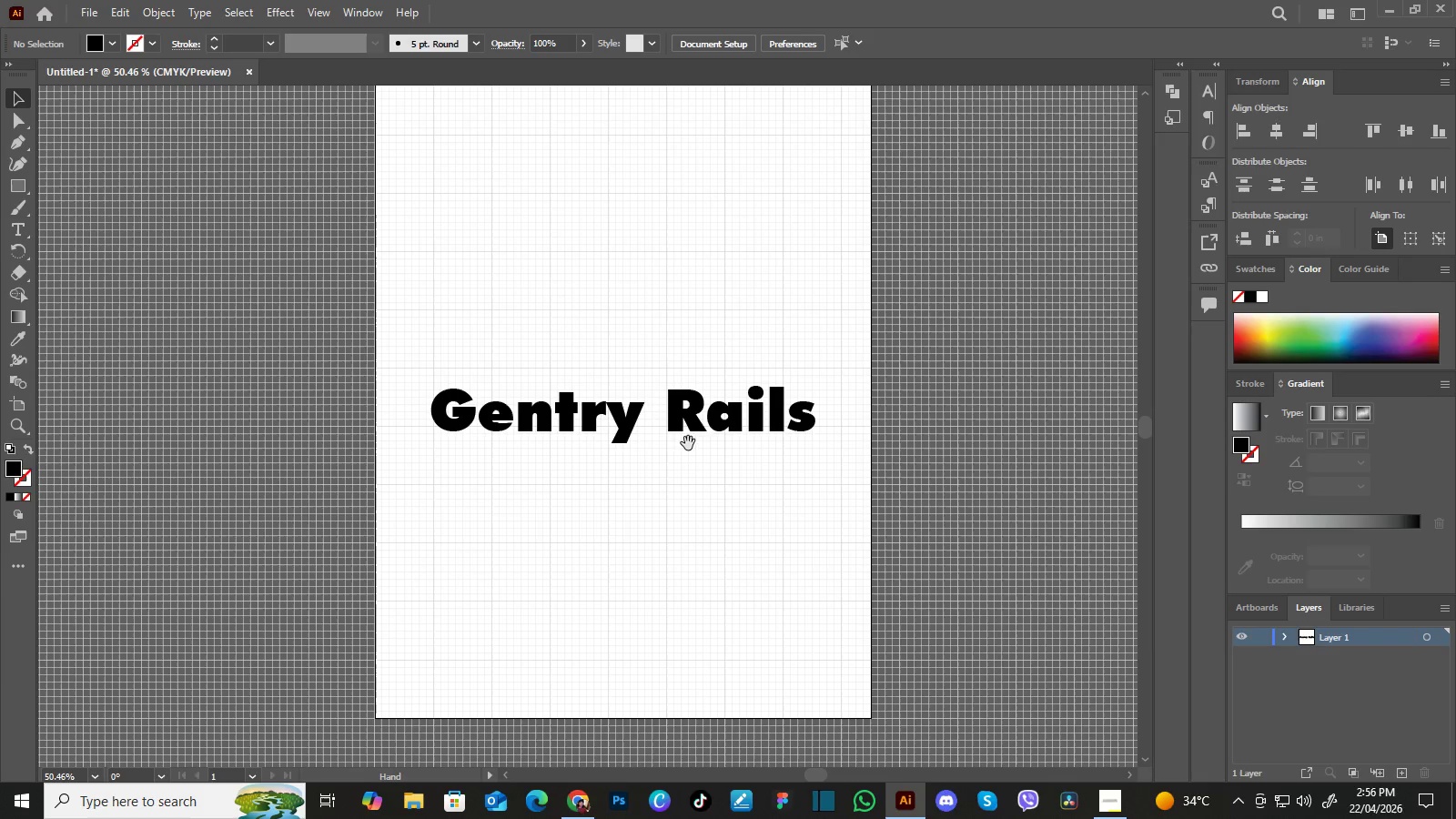 
key(Space)
 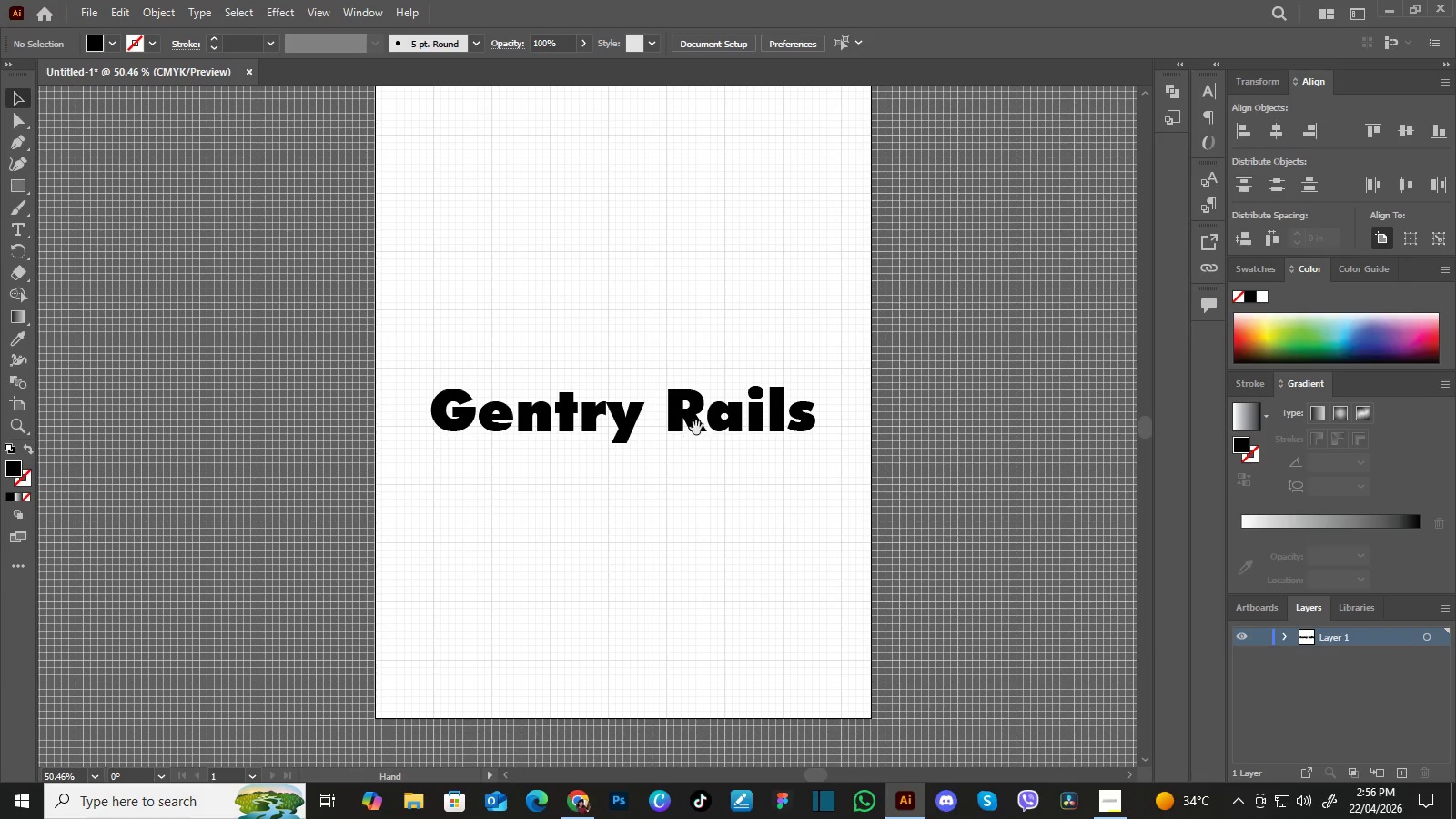 
key(Space)
 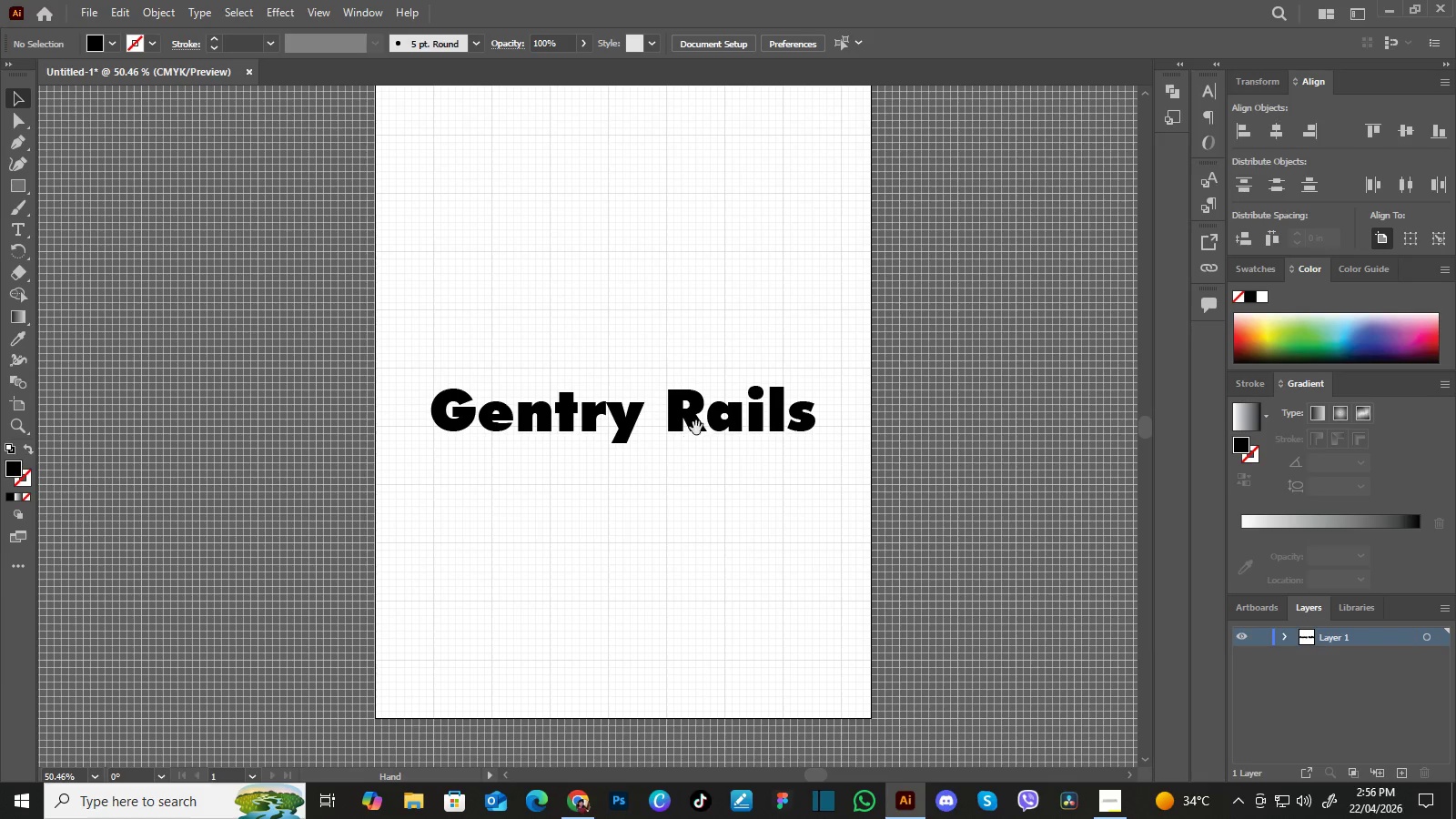 
key(Space)
 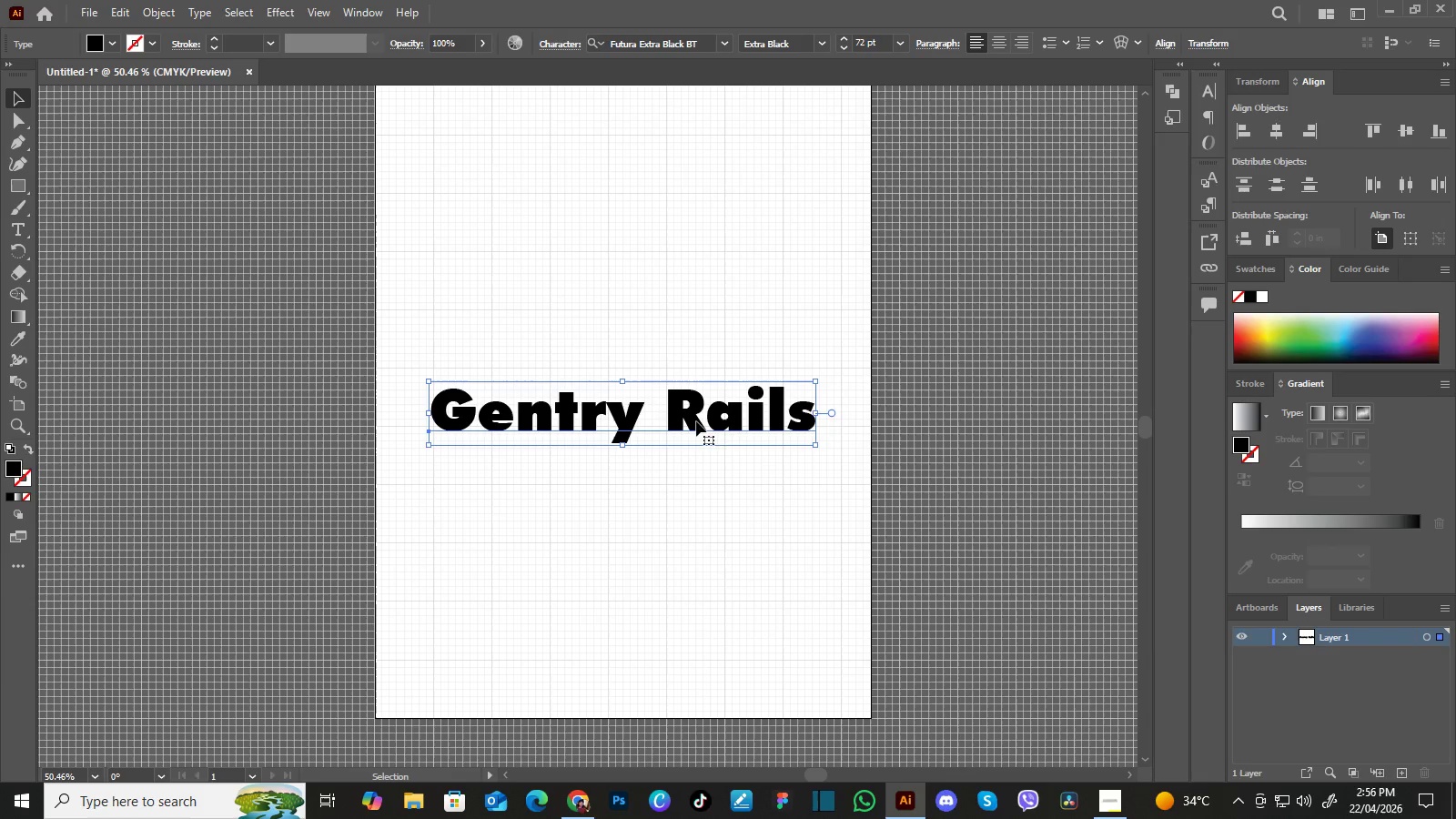 
hold_key(key=AltLeft, duration=1.41)
left_click_drag(start_coordinate=[696, 421], to_coordinate=[697, 492])
 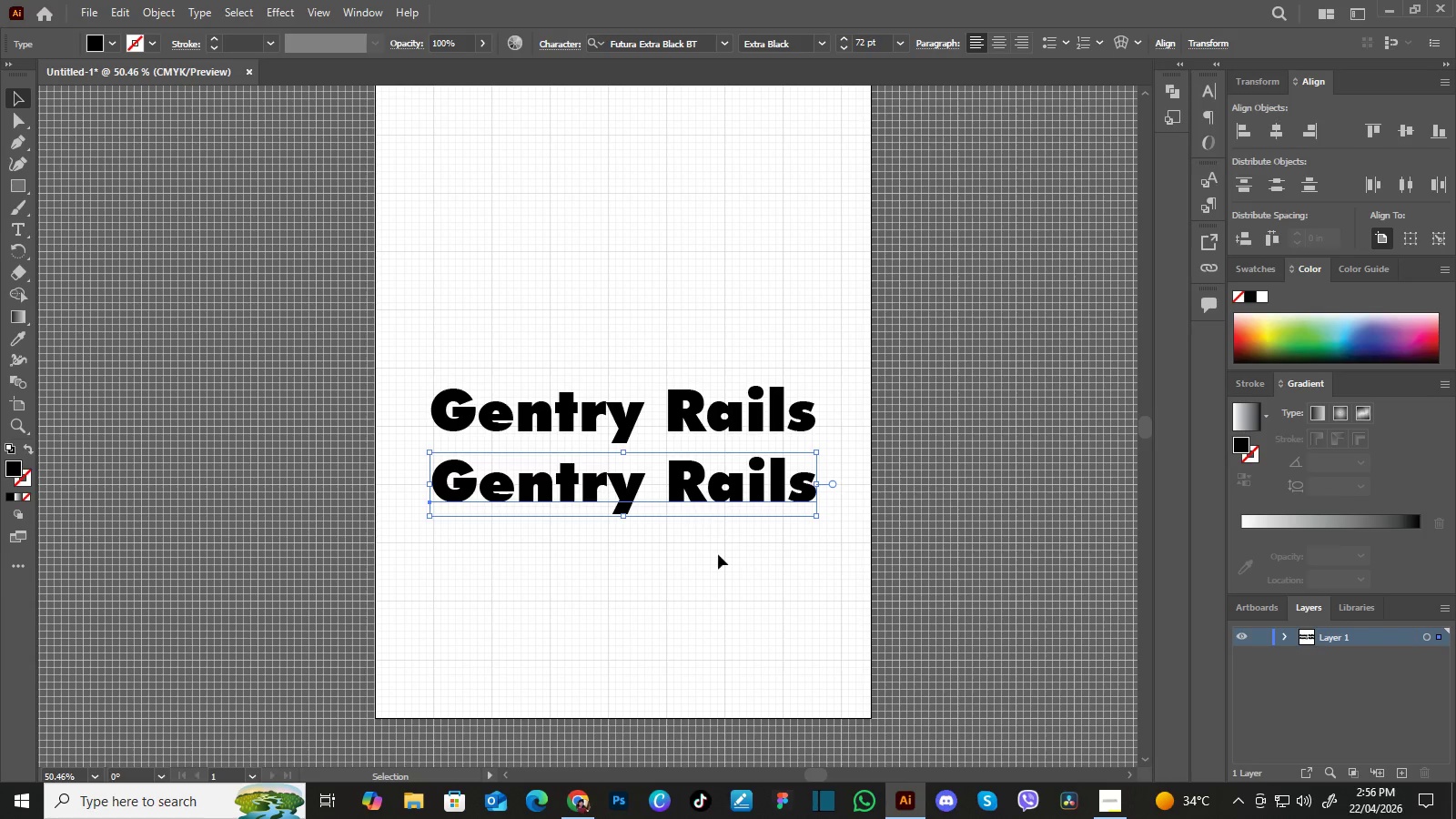 
left_click([719, 555])
 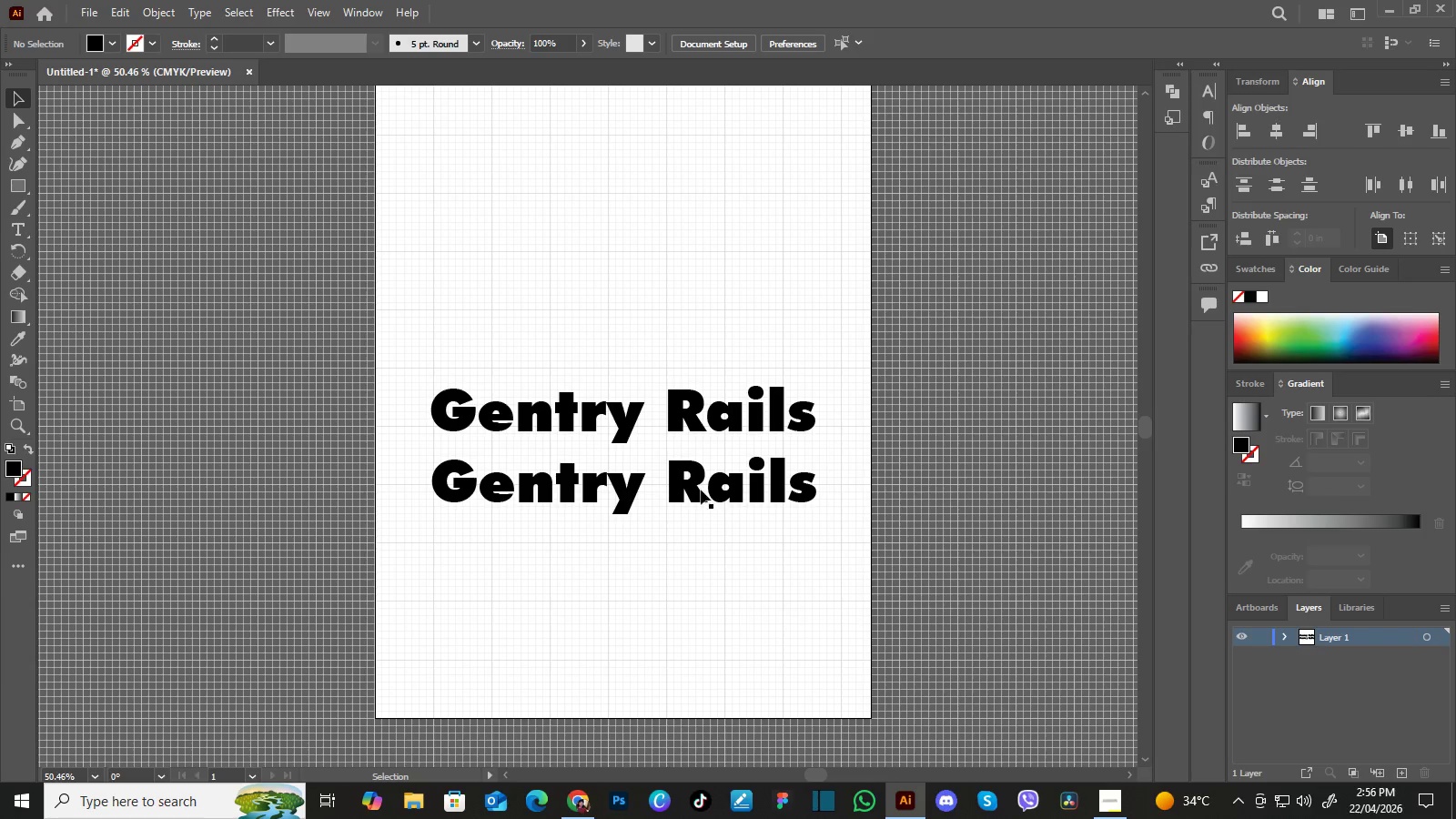 
left_click([695, 485])
 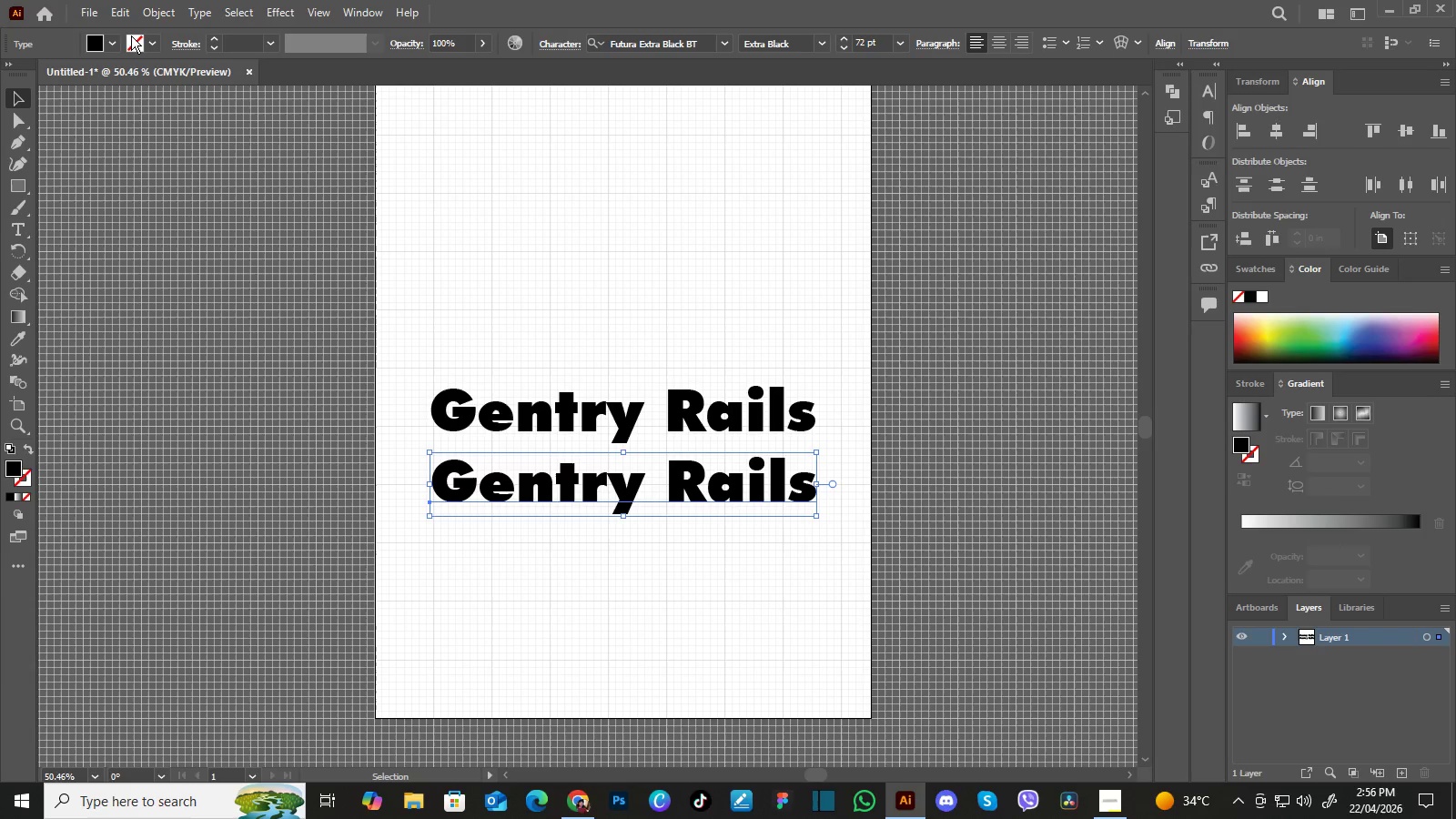 
left_click([159, 9])
 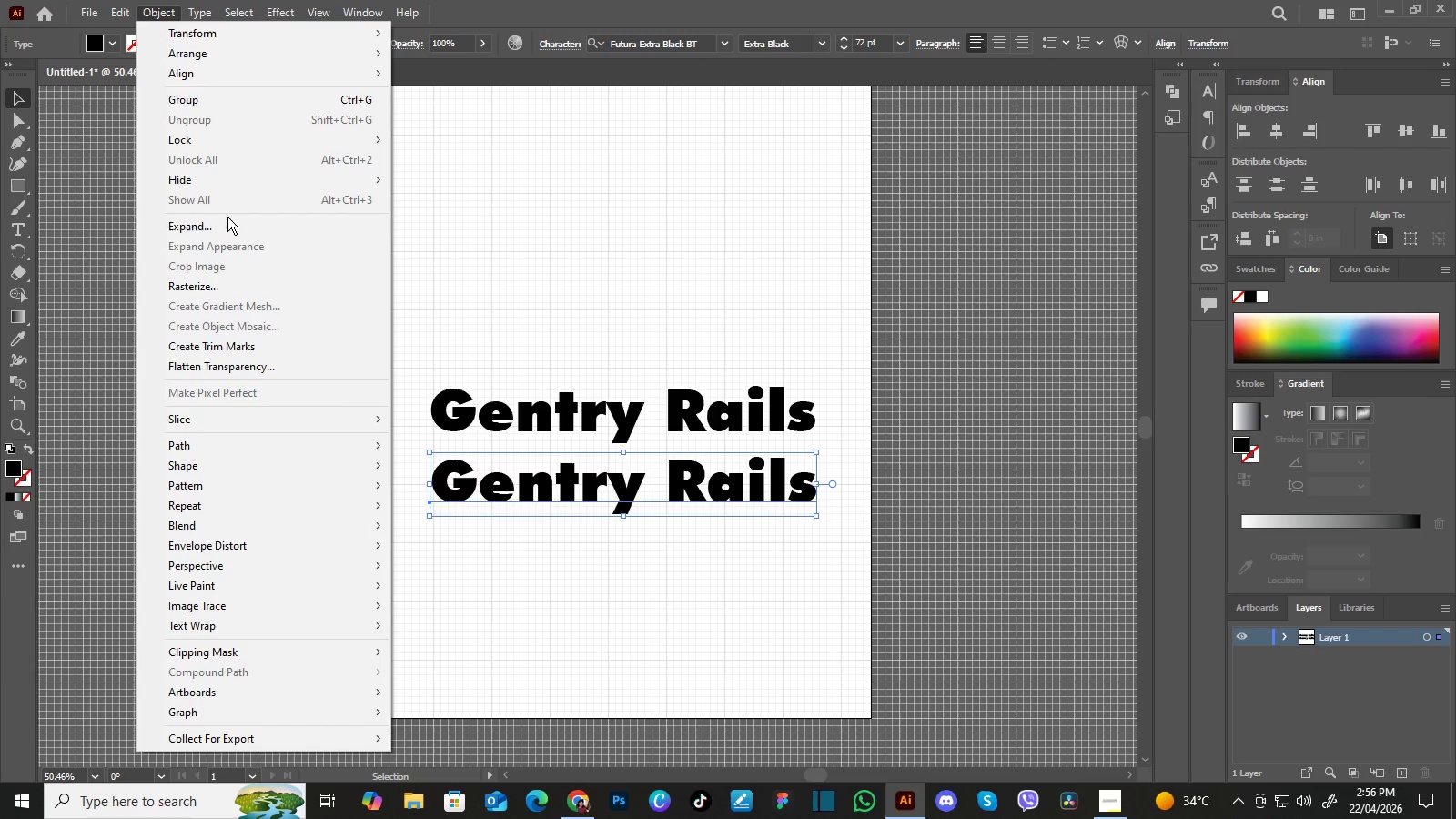 
left_click([228, 226])
 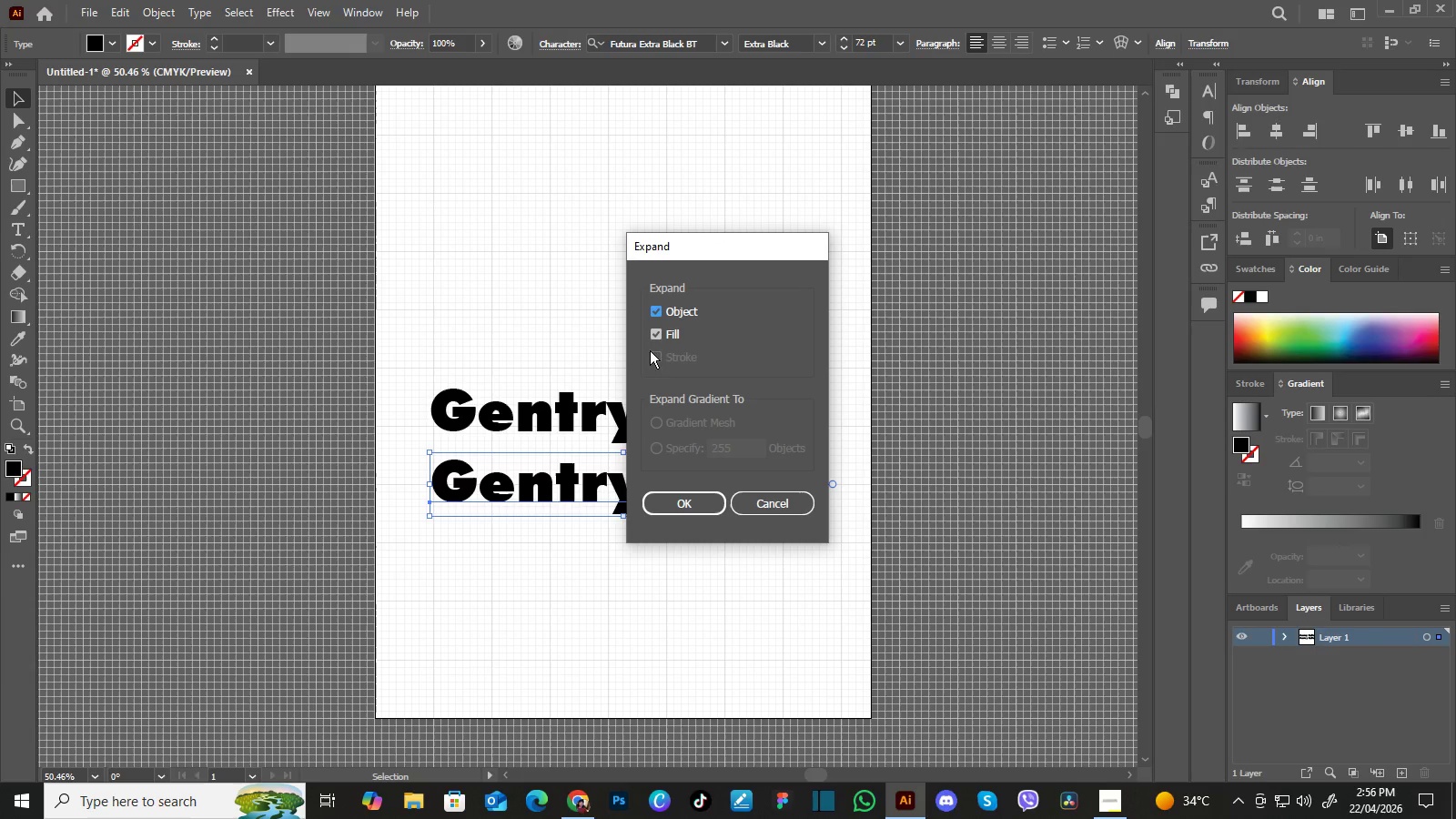 
left_click([652, 359])
 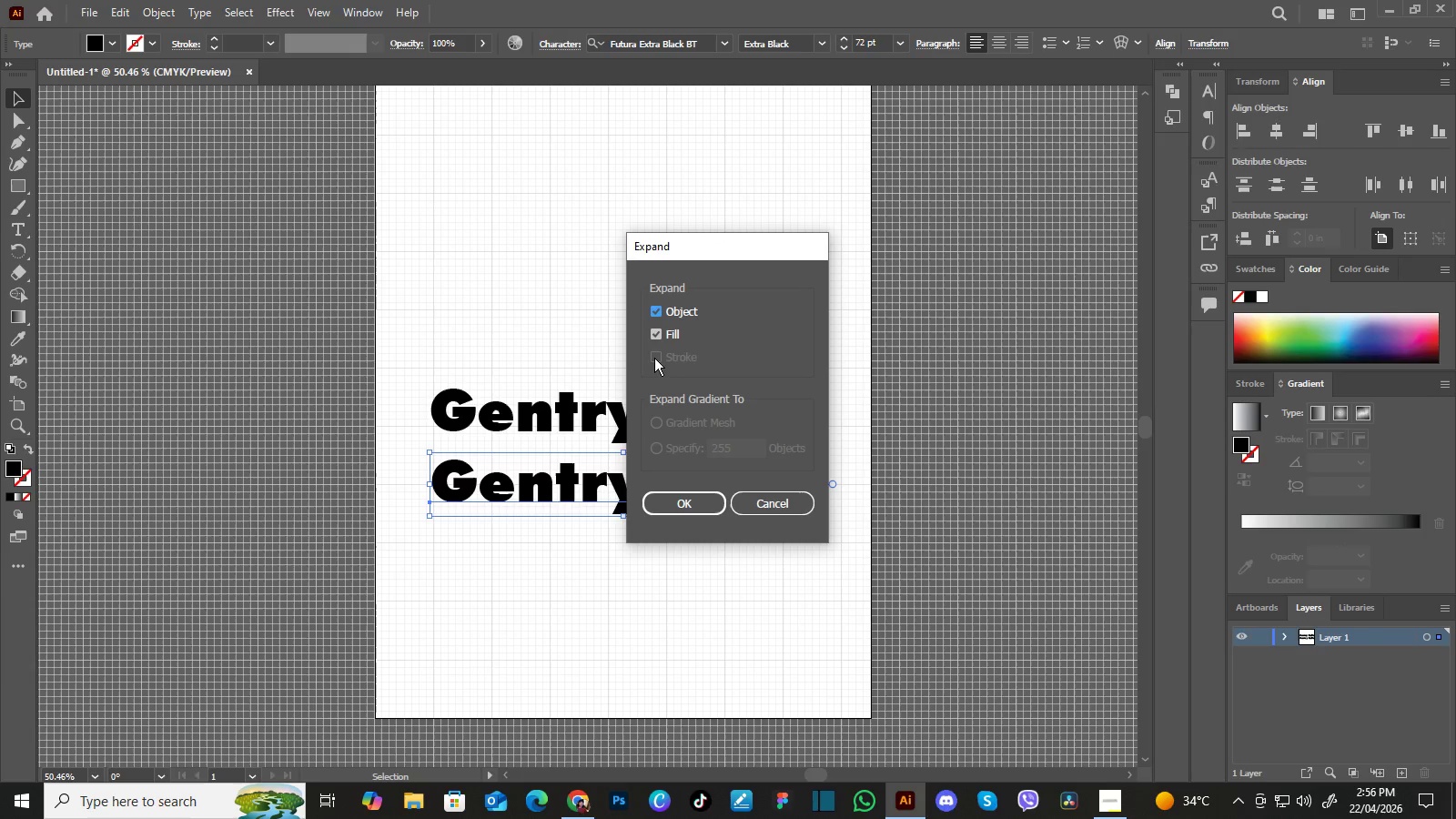 
left_click([654, 358])
 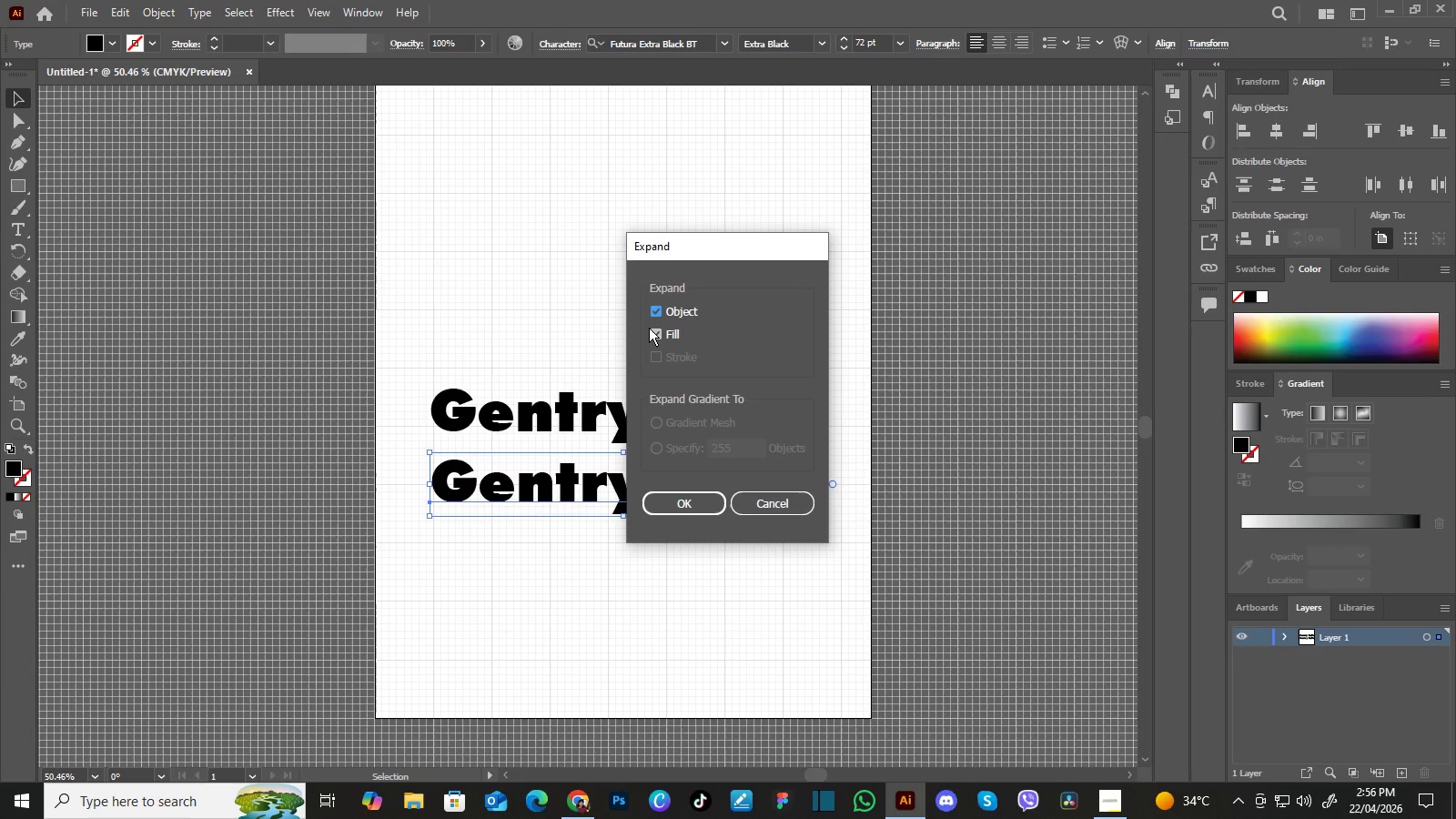 
left_click([649, 328])
 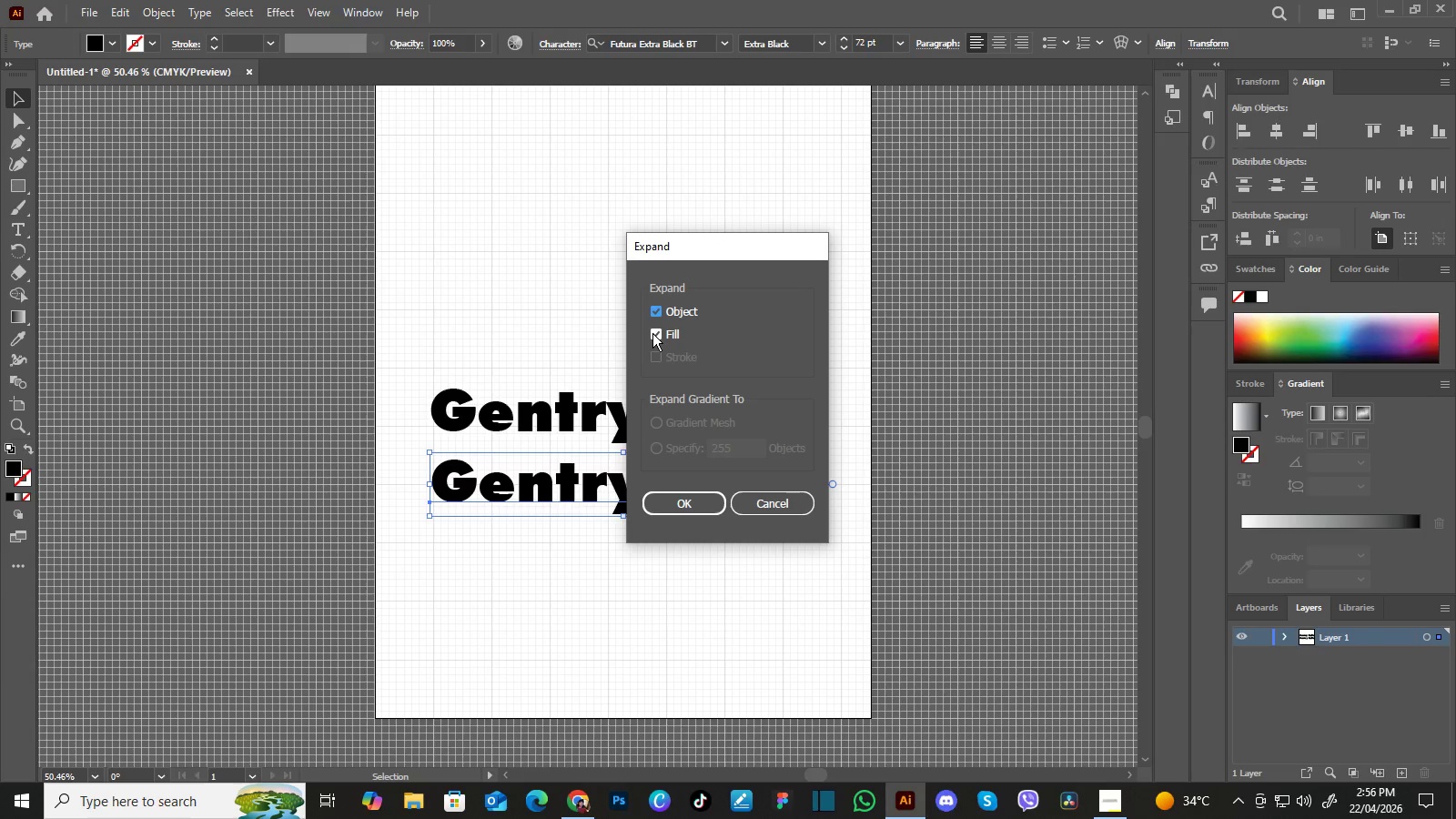 
left_click([652, 333])
 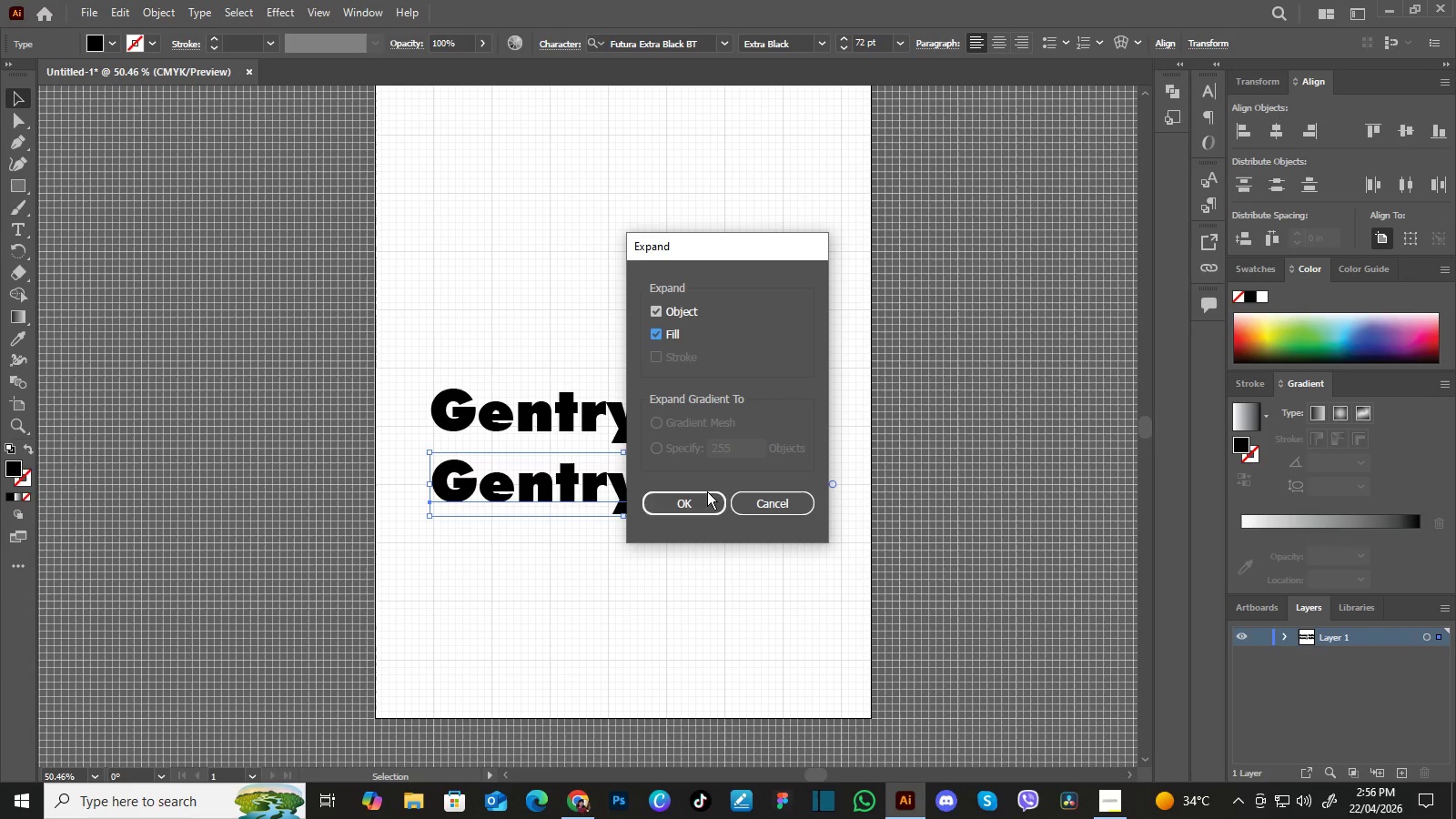 
left_click([709, 497])
 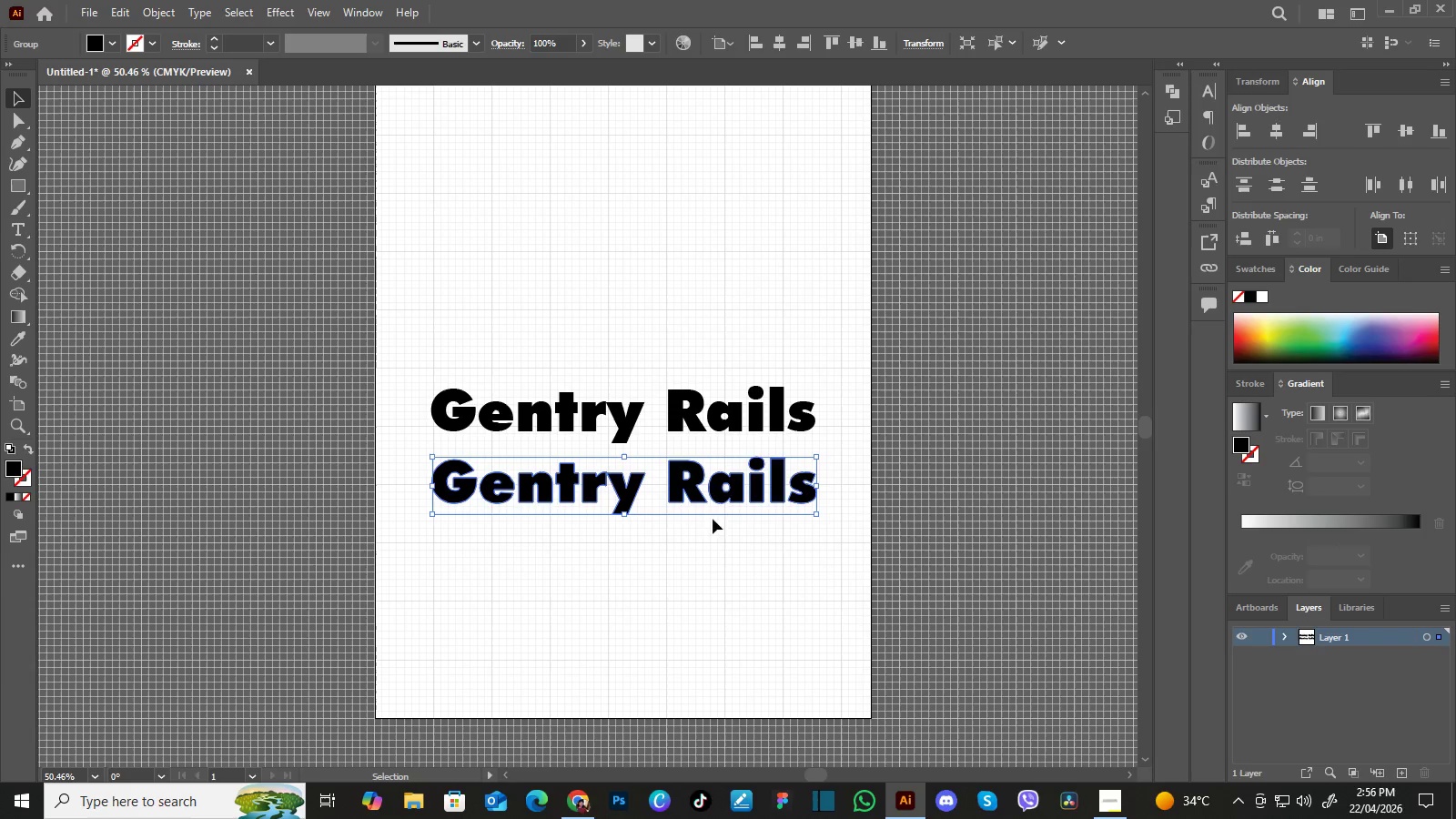 
left_click([728, 555])
 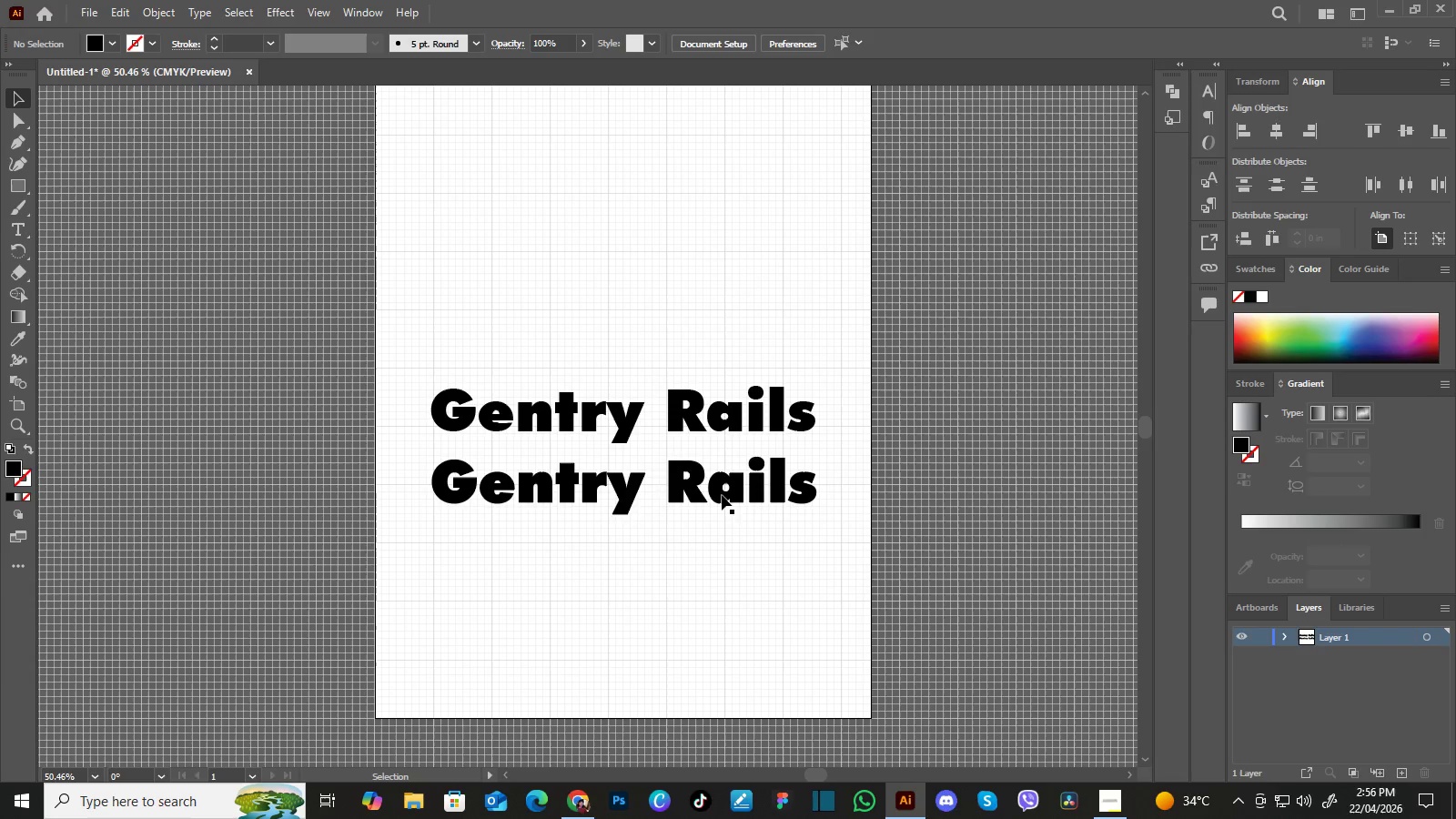 
left_click([722, 495])
 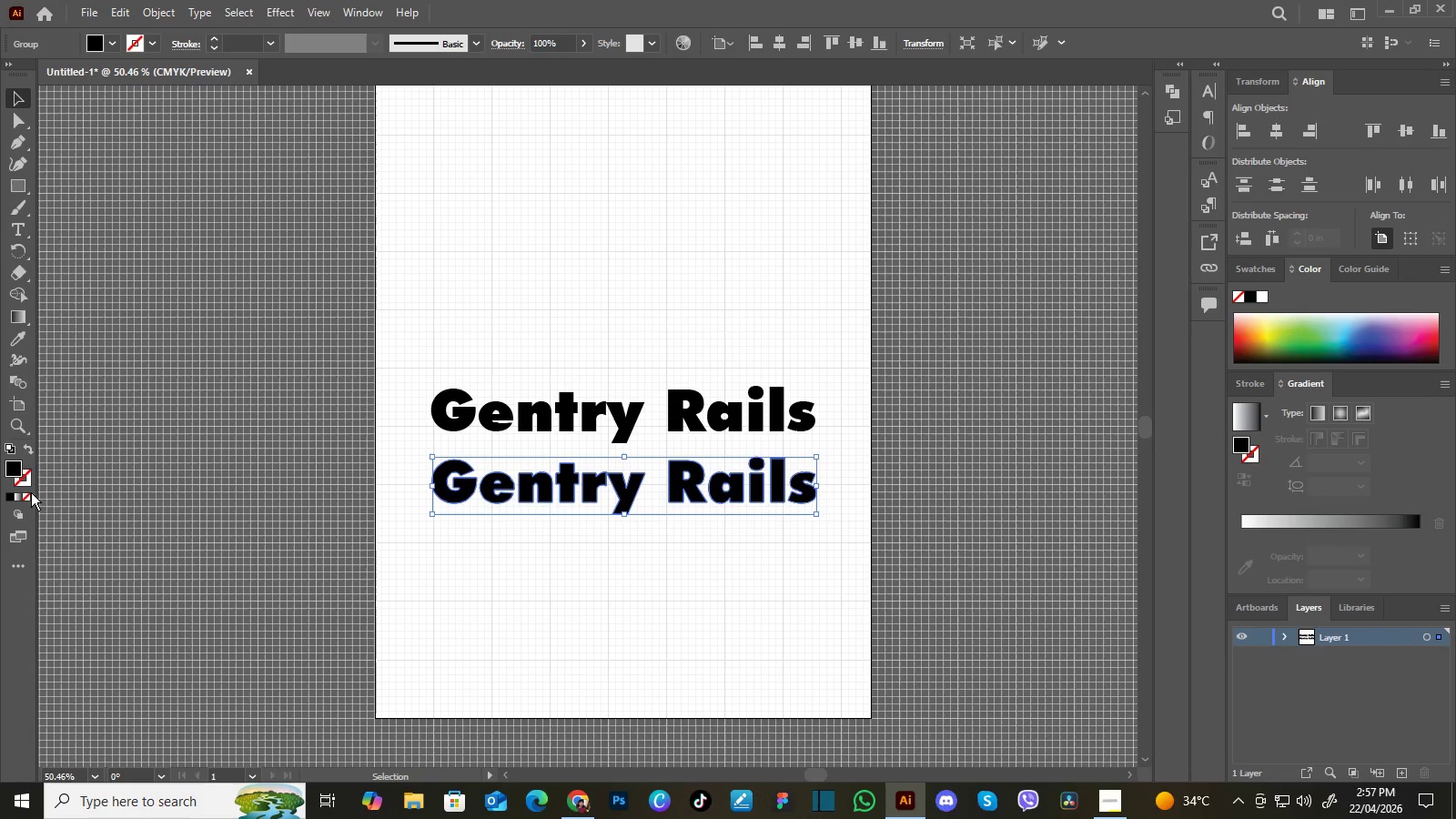 
left_click([19, 498])
 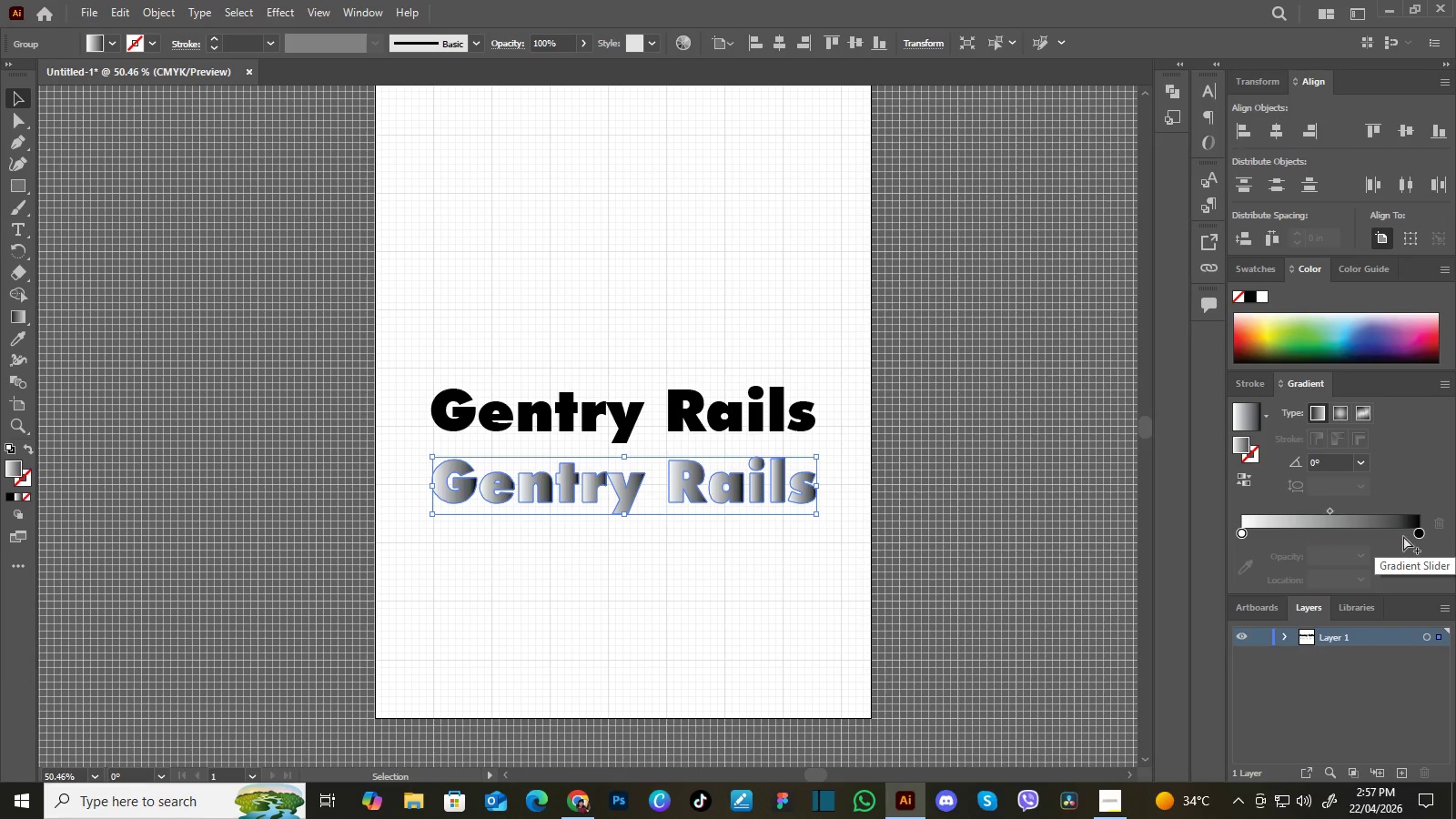 
wait(6.91)
 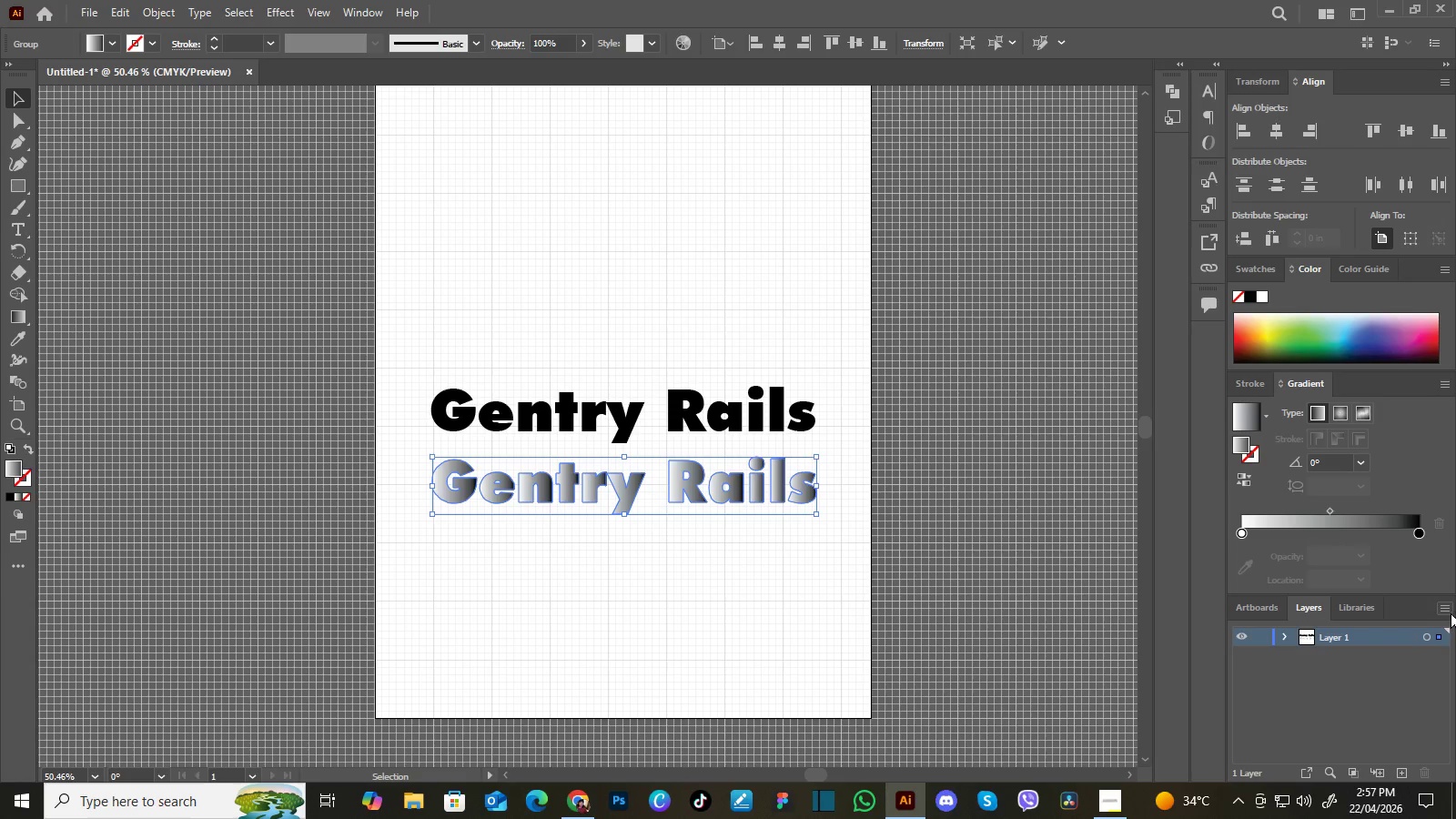 
left_click([1400, 537])
 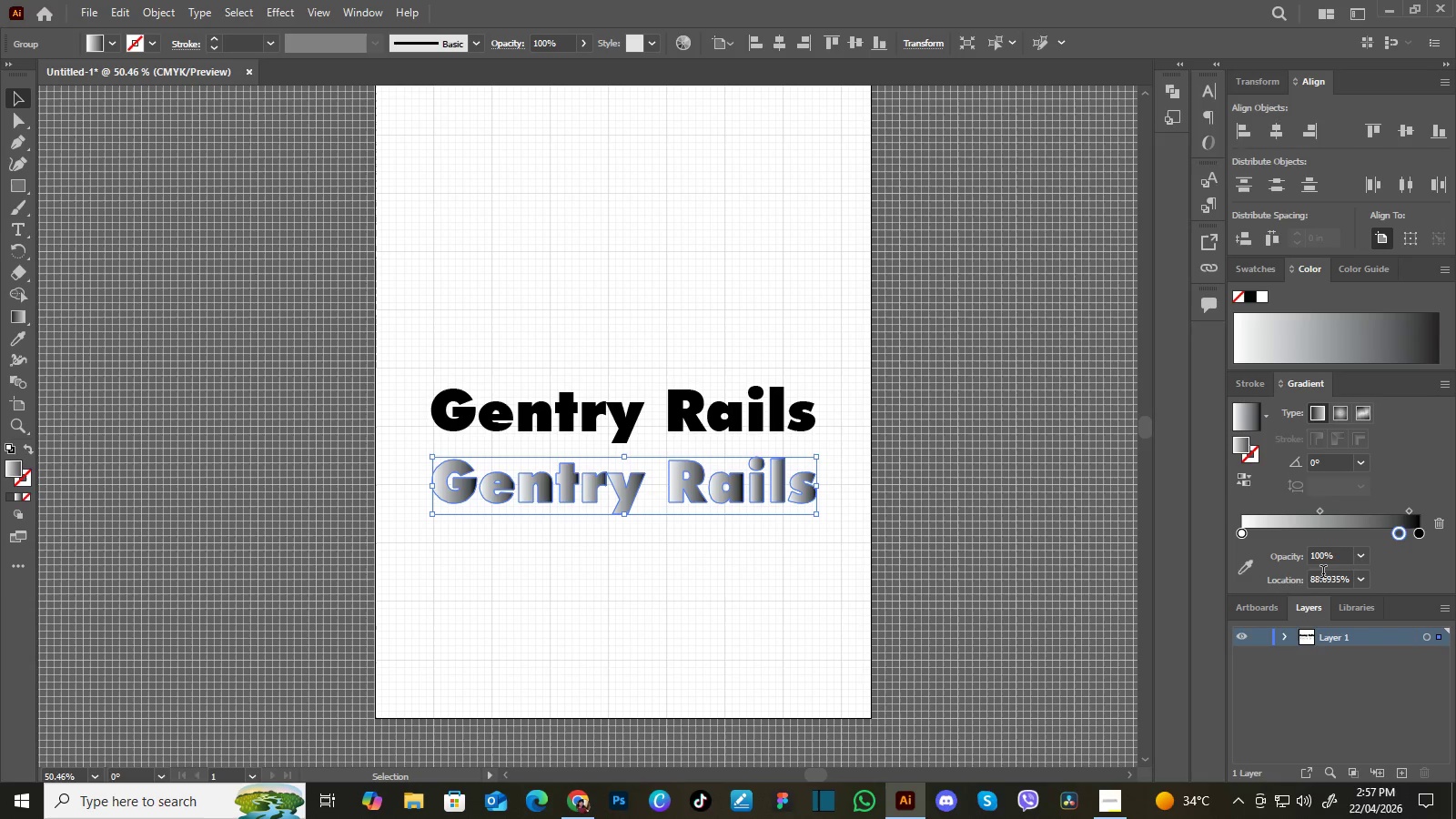 
left_click([1242, 564])
 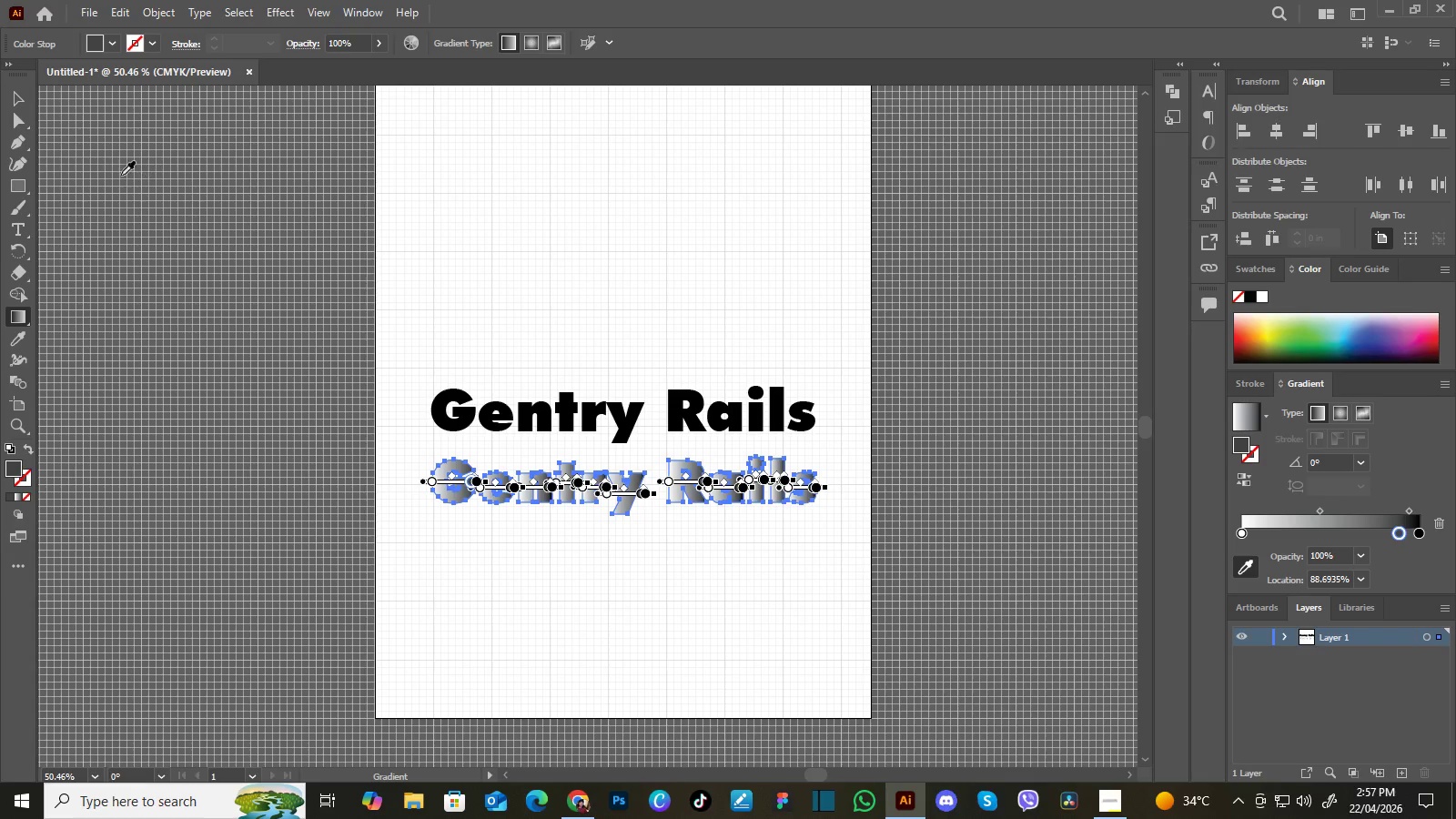 
left_click([22, 177])
 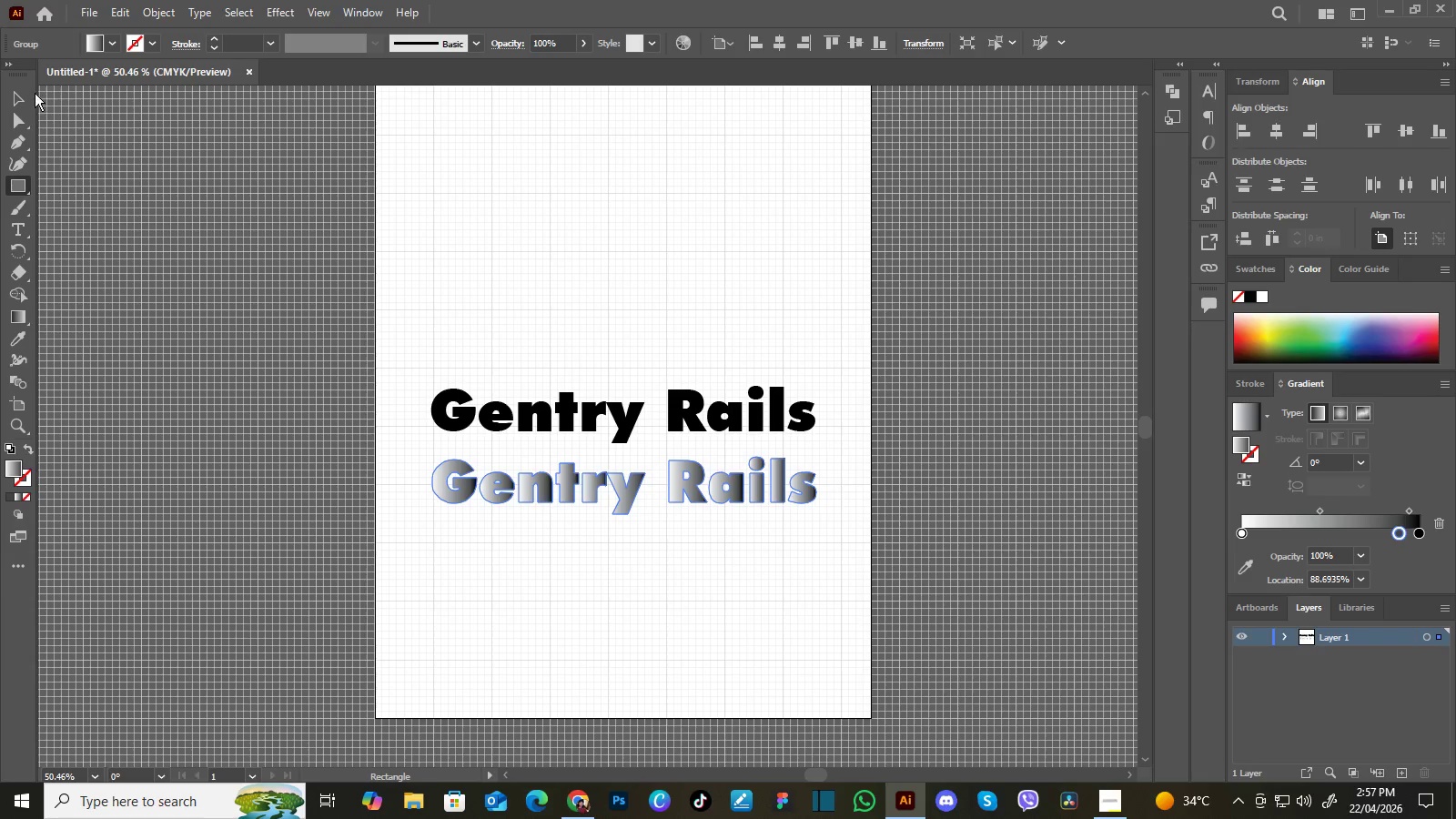 
left_click([23, 99])
 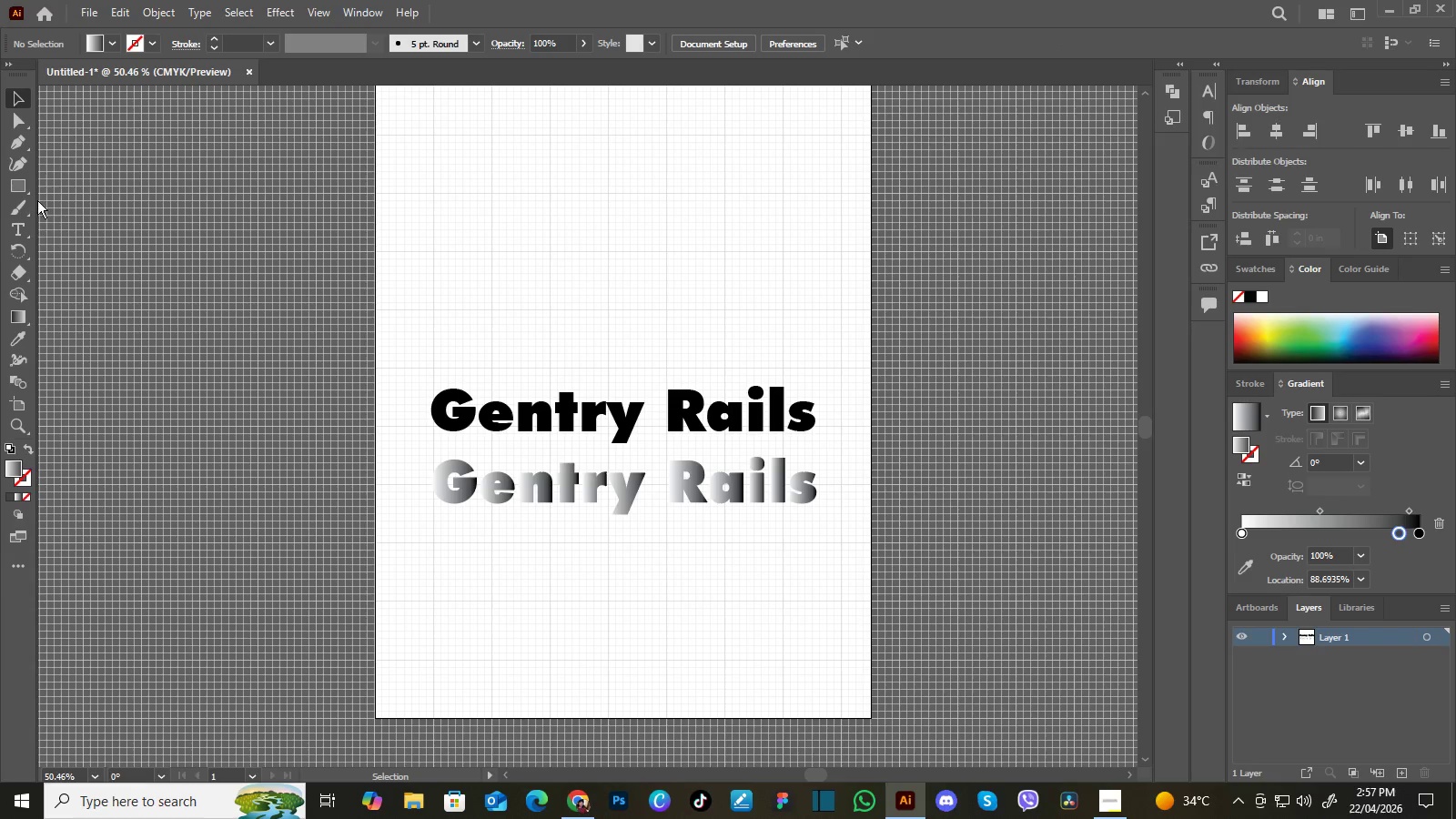 
left_click([21, 181])
 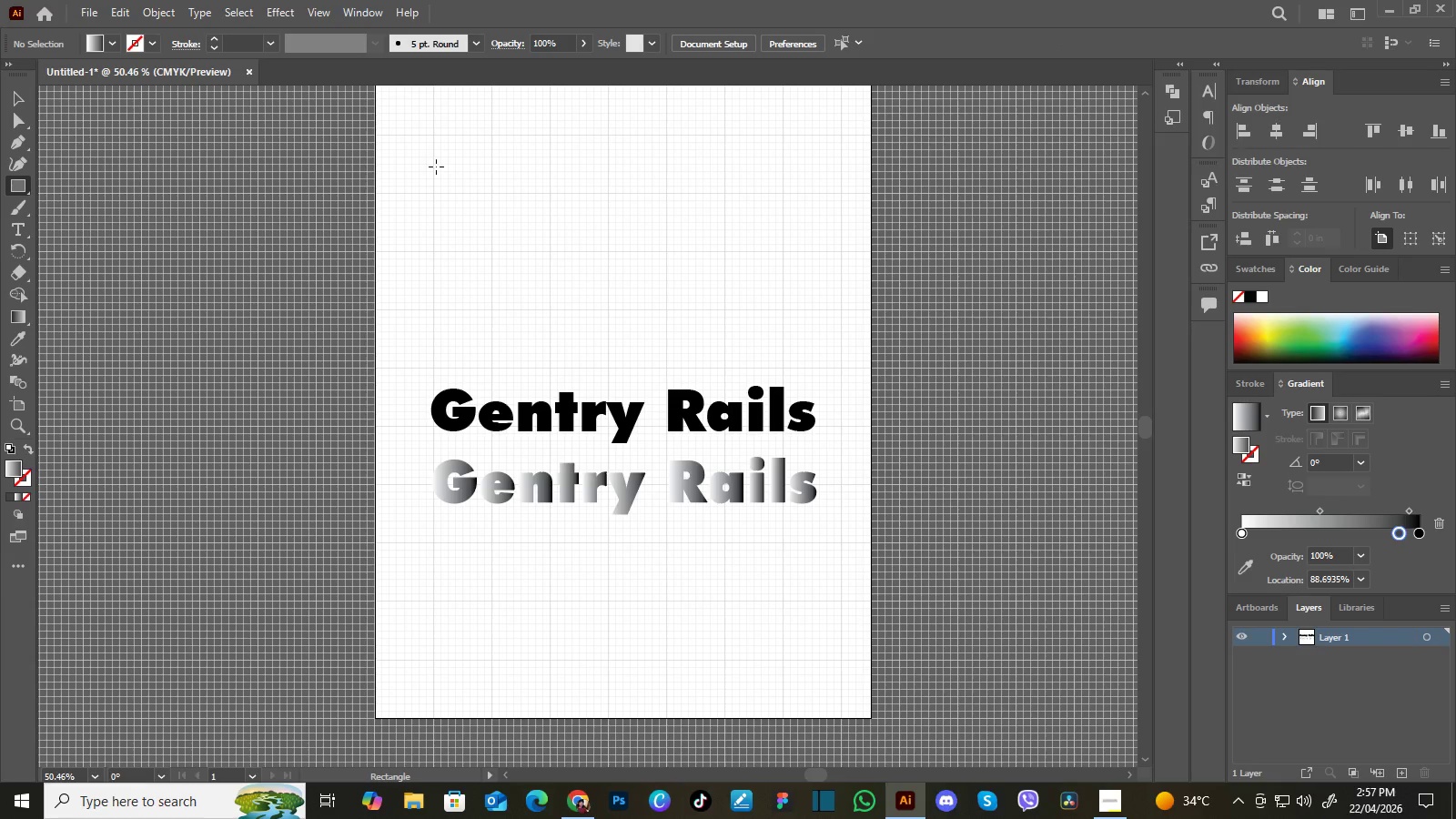 
left_click_drag(start_coordinate=[437, 167], to_coordinate=[490, 222])
 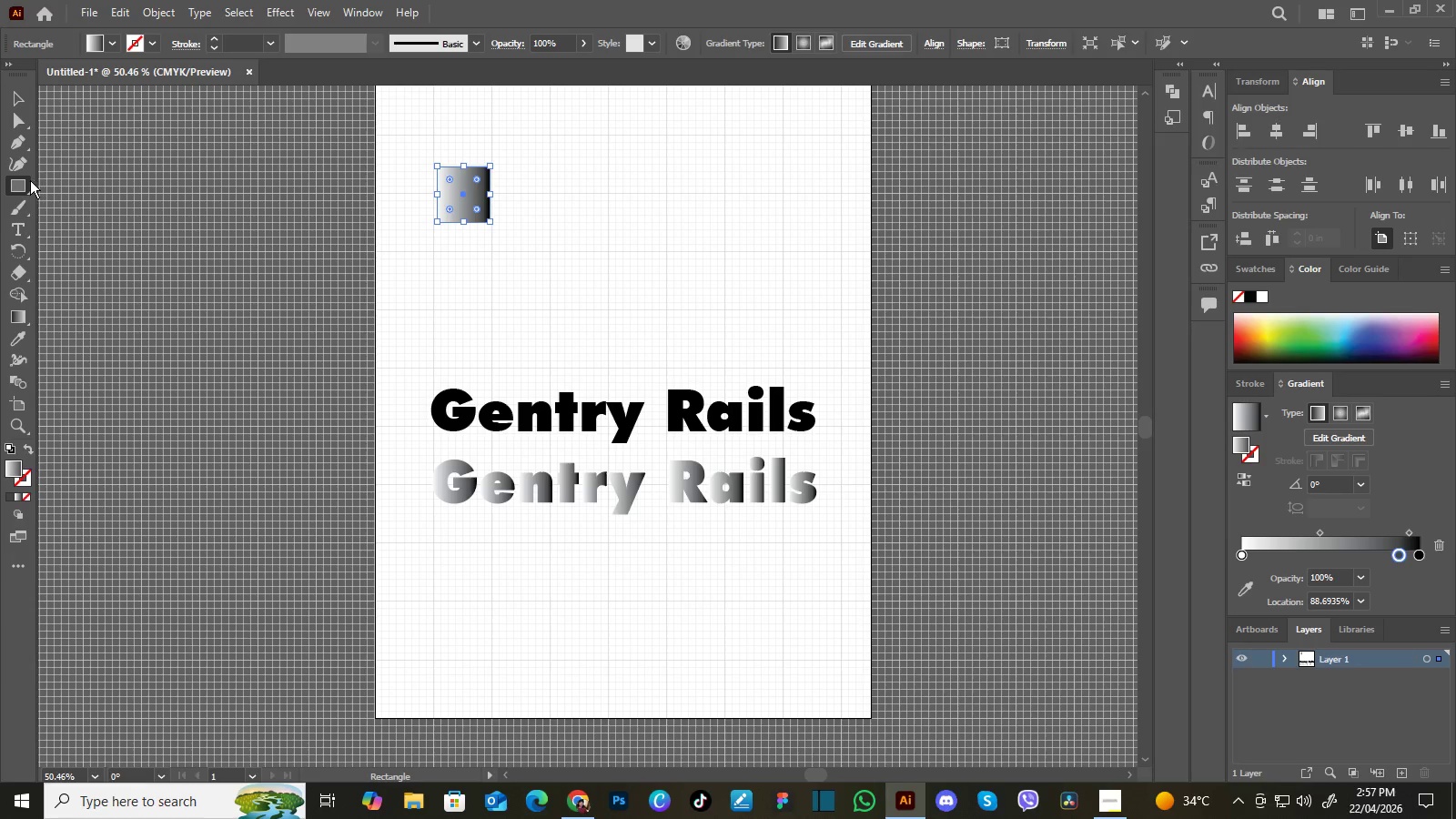 
left_click([22, 183])
 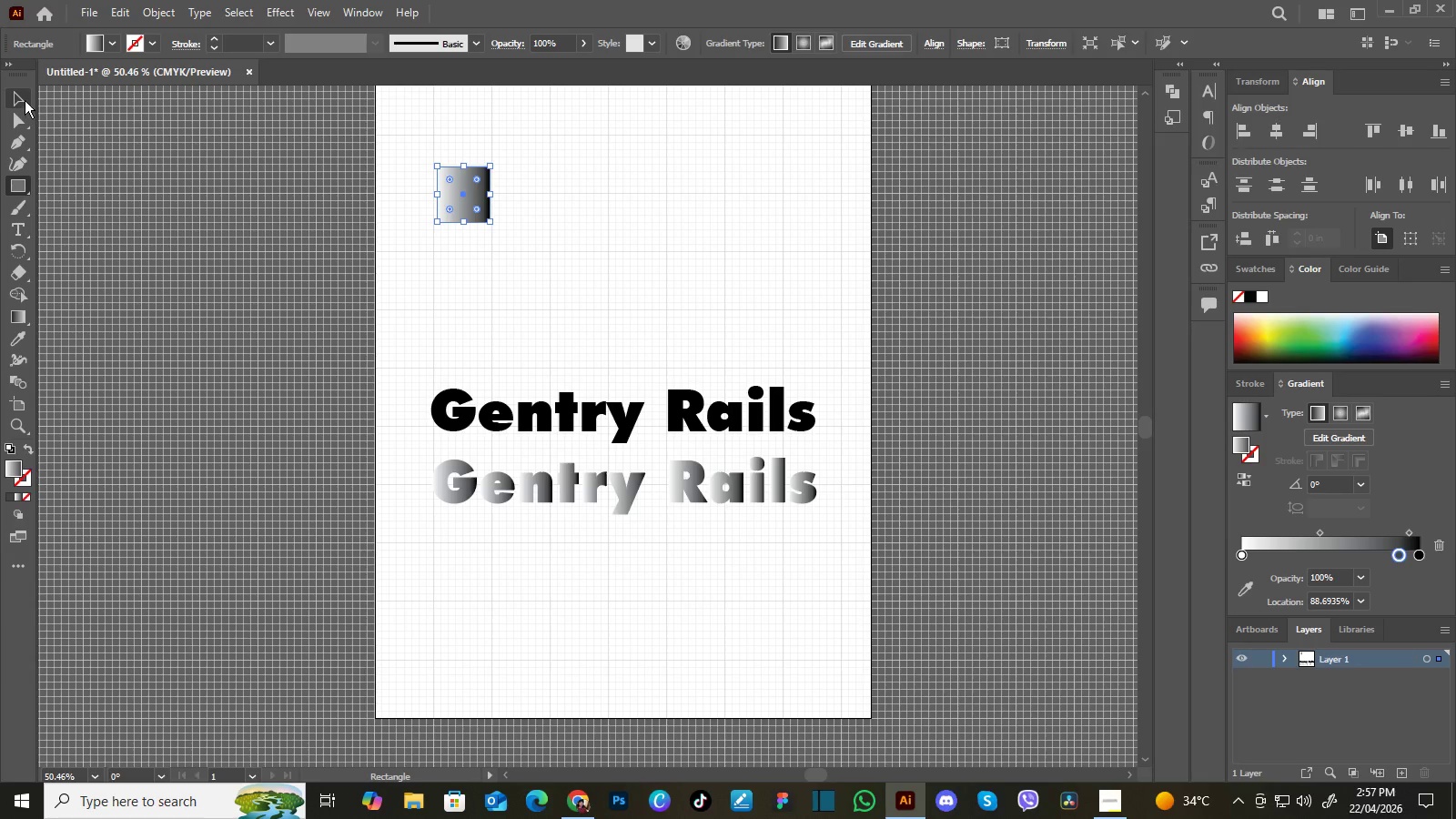 
double_click([619, 207])
 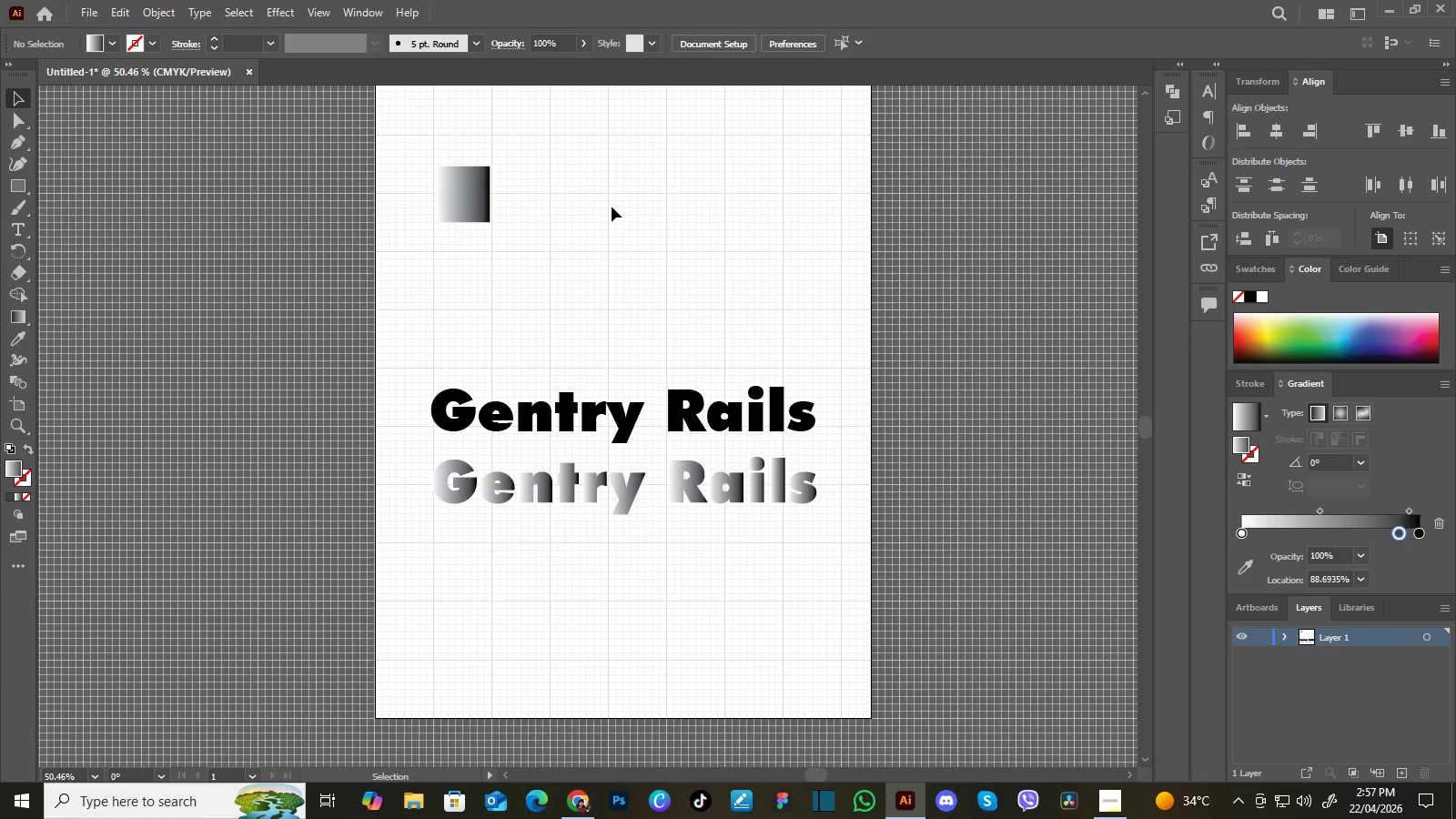 
key(Control+Equal)
 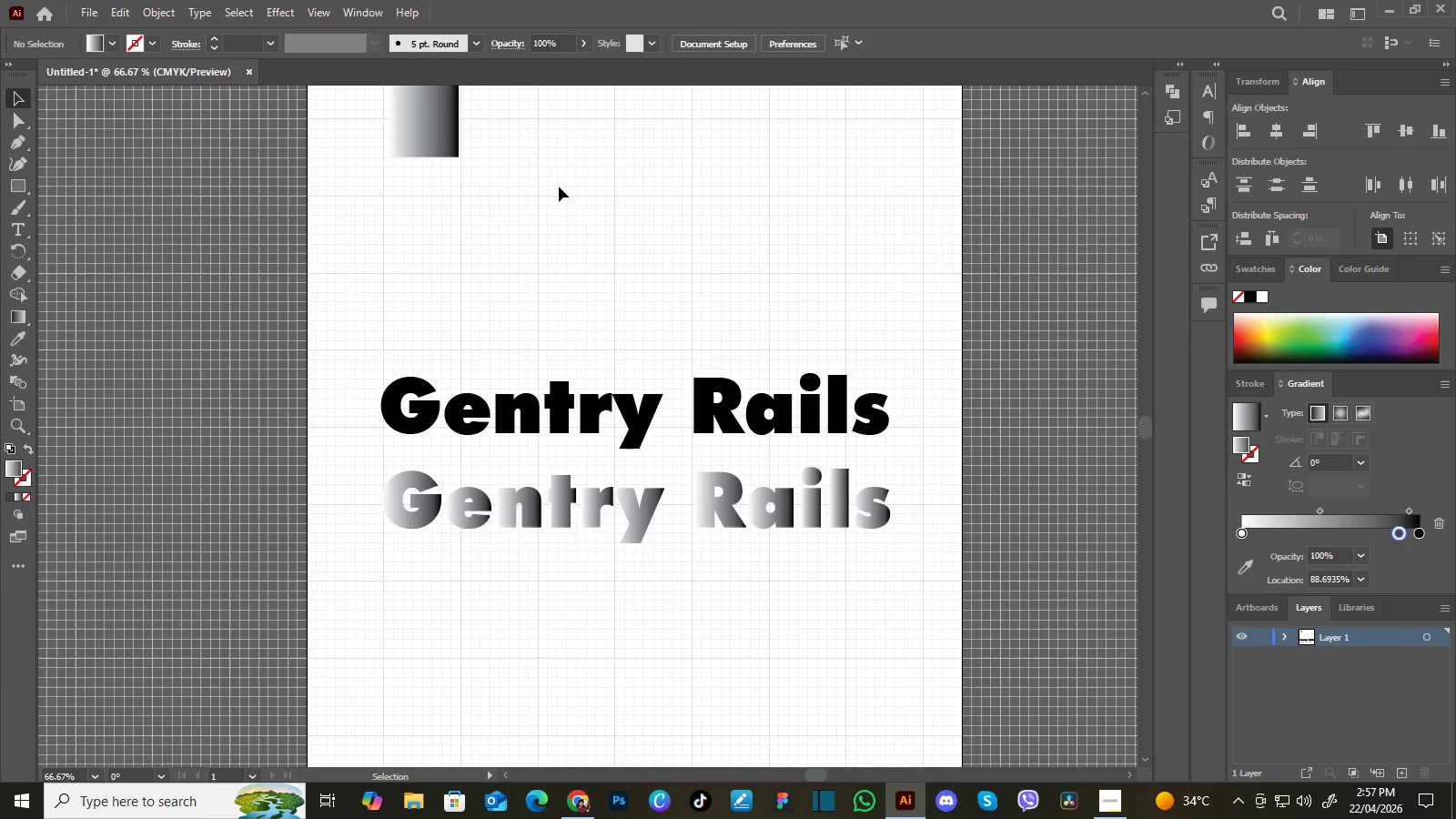 
hold_key(key=Space, duration=0.48)
 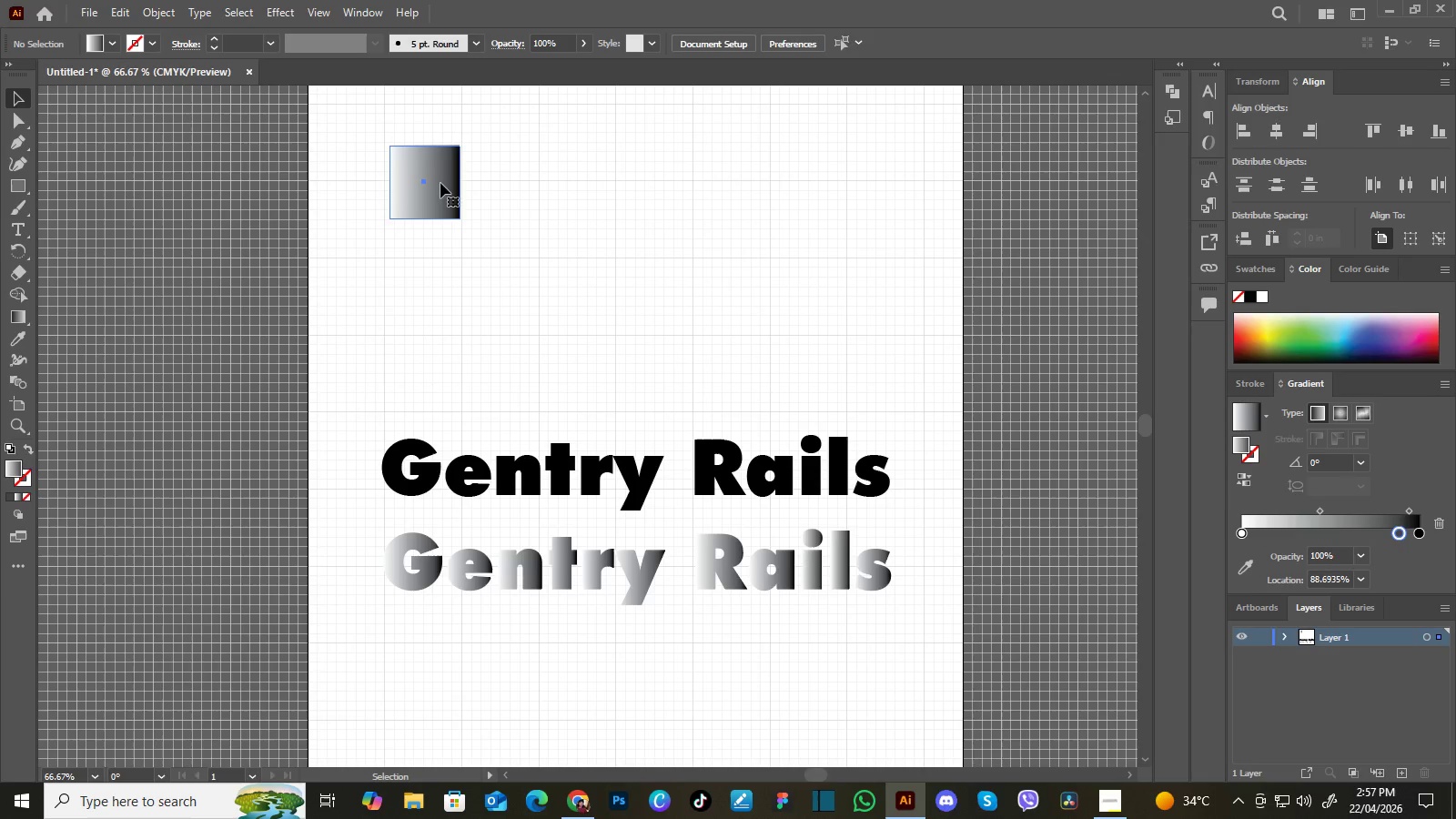 
left_click_drag(start_coordinate=[582, 237], to_coordinate=[583, 298])
 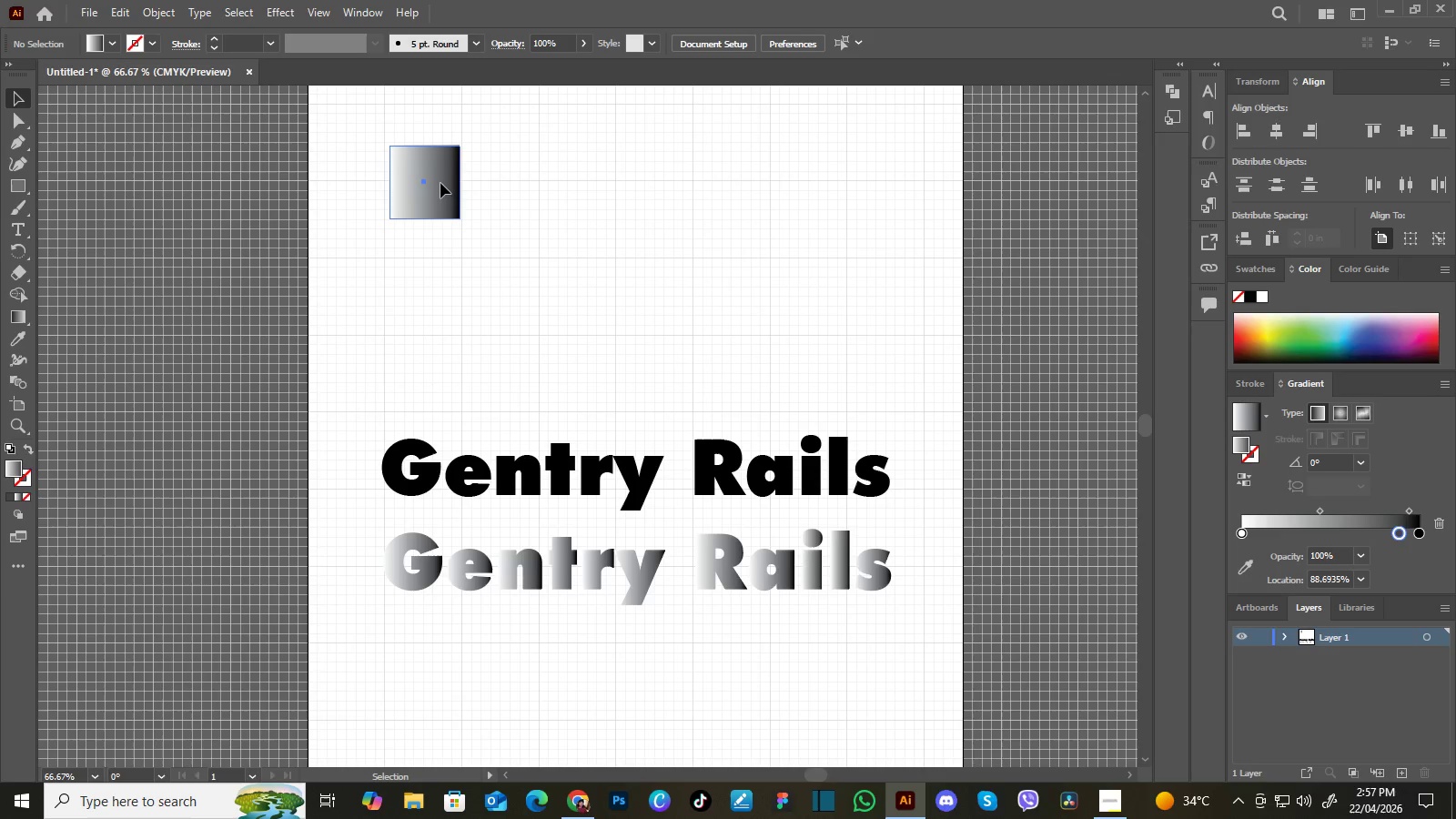 
left_click([440, 183])
 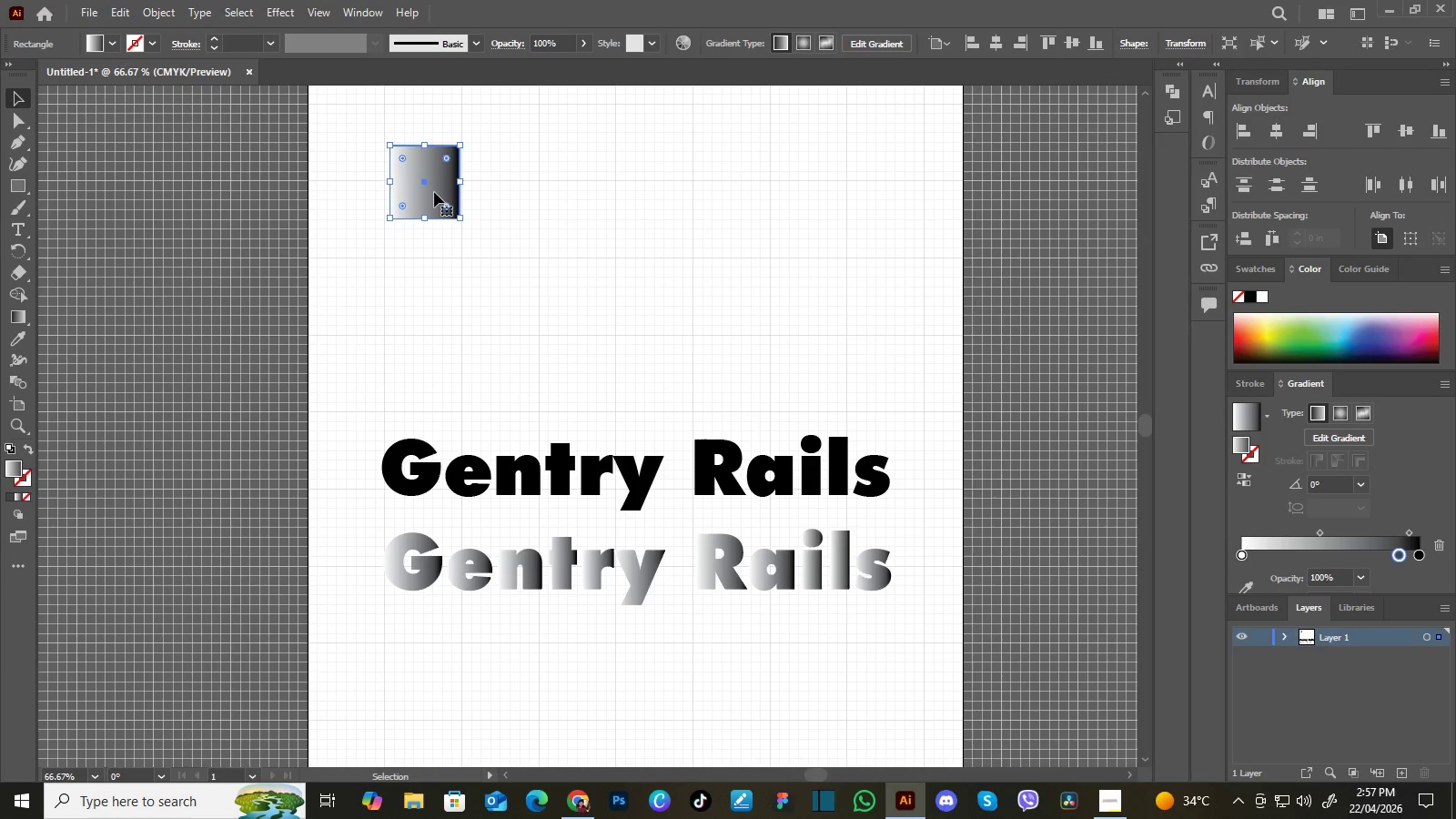 
left_click_drag(start_coordinate=[434, 192], to_coordinate=[480, 277])
 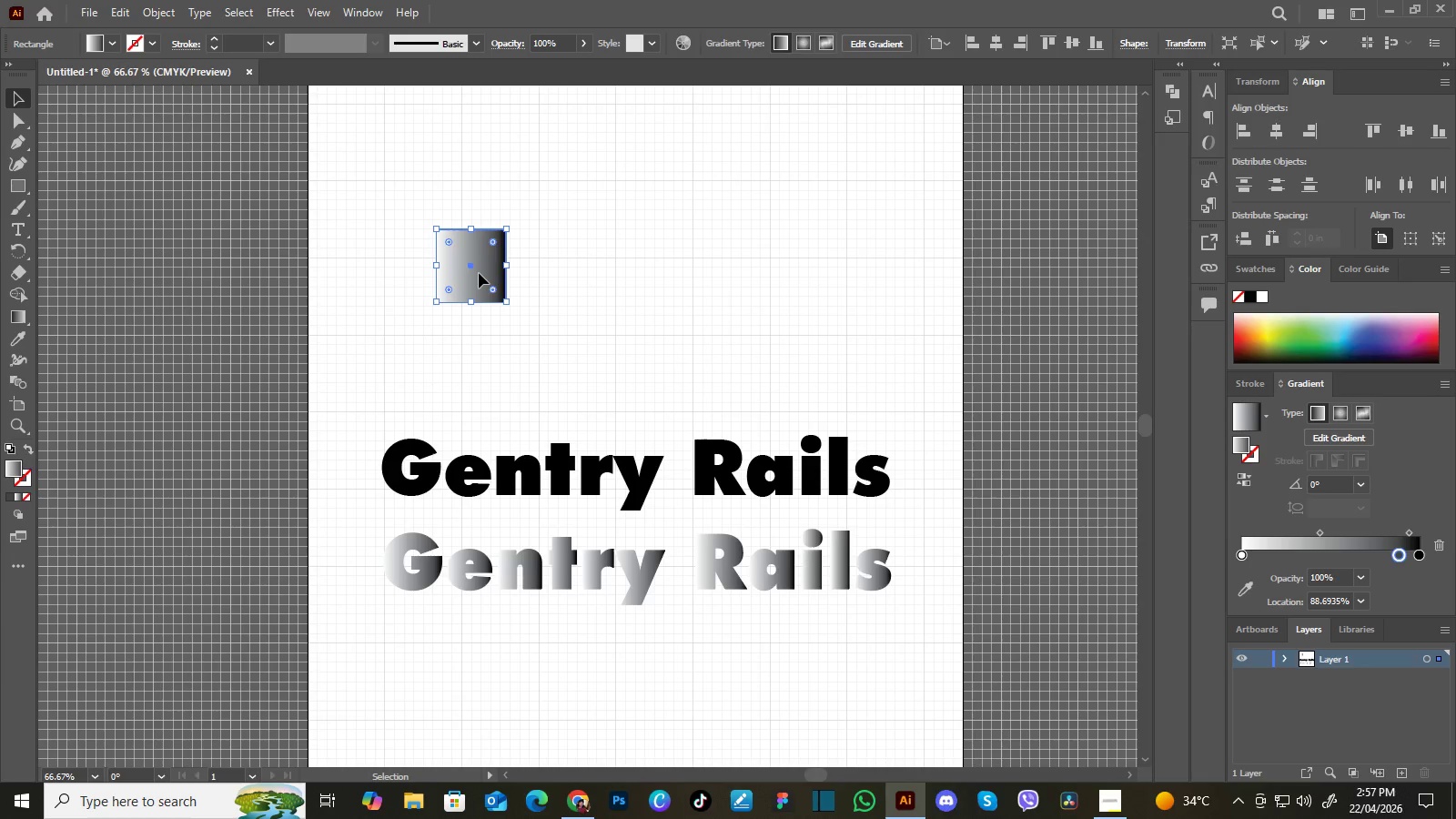 
double_click([479, 273])
 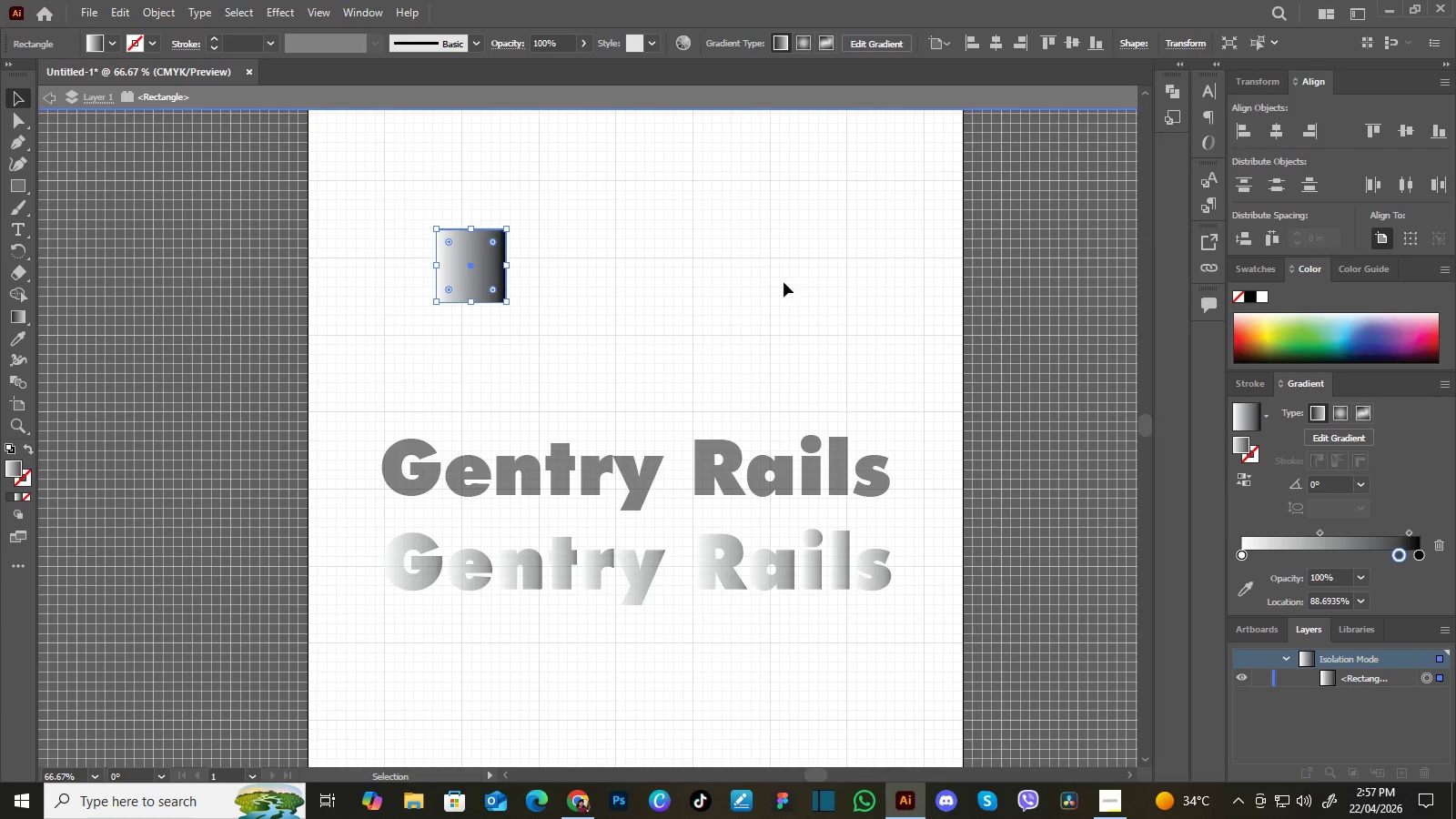 
left_click([749, 278])
 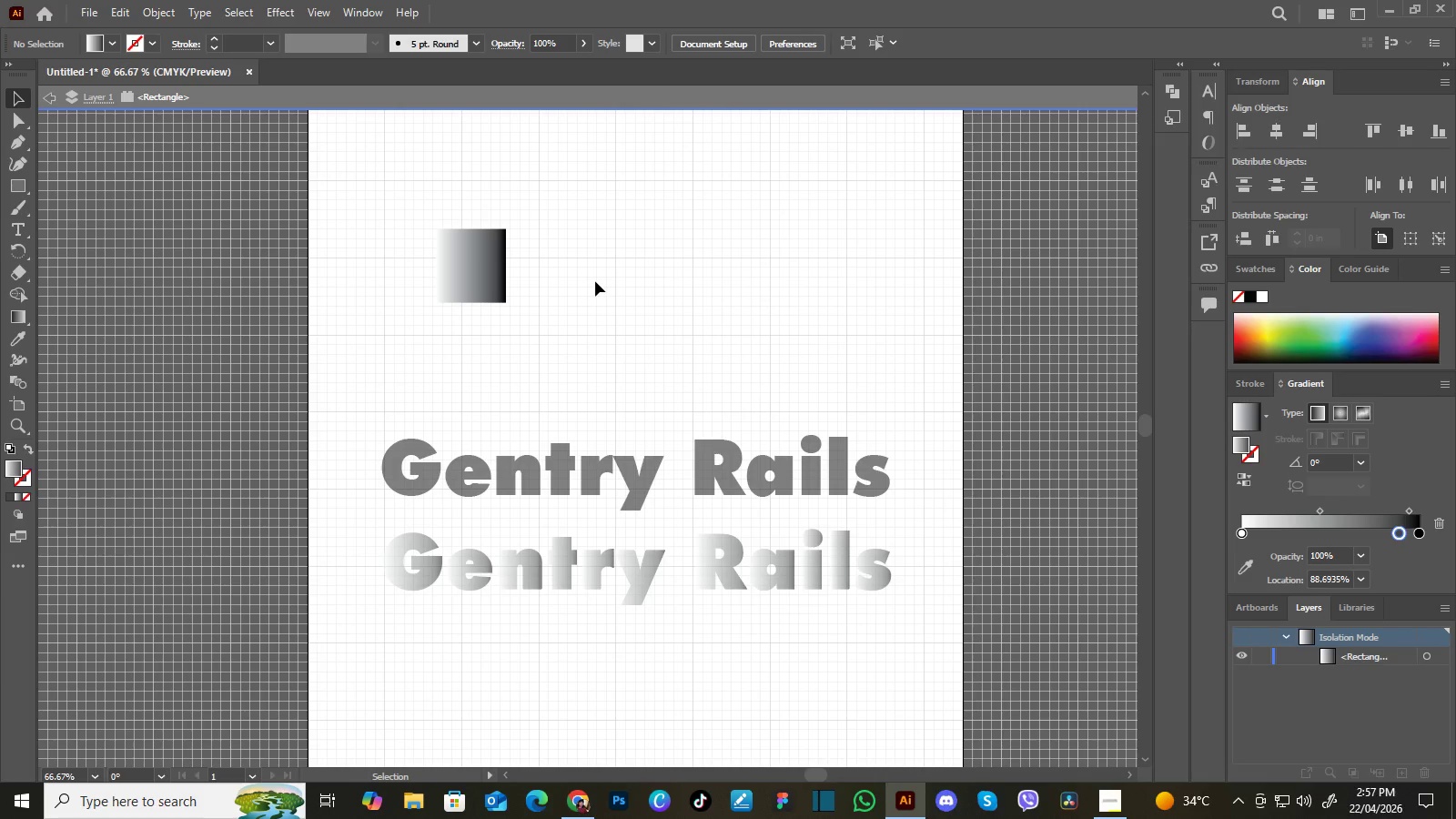 
double_click([595, 281])
 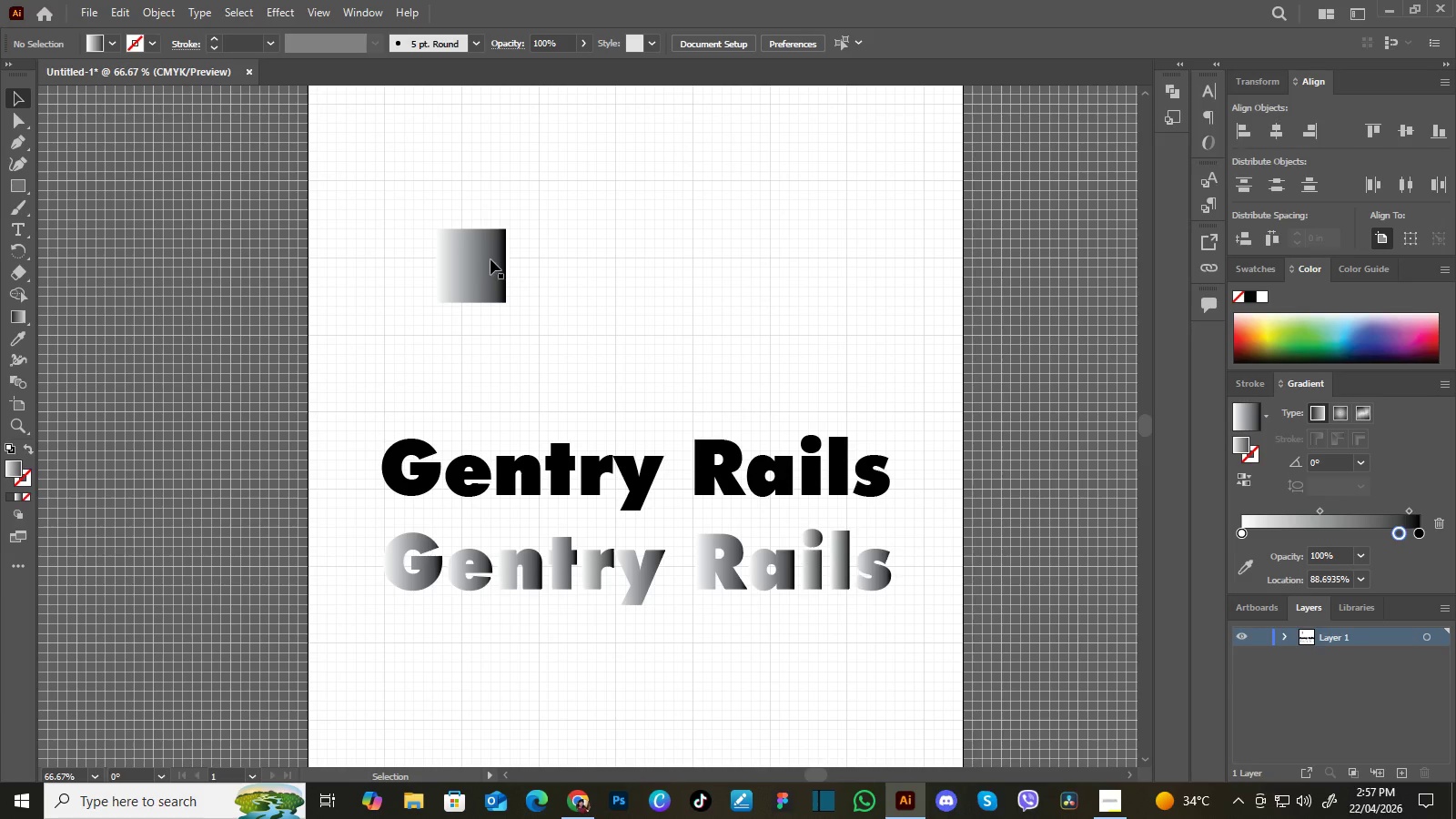 
left_click([488, 260])
 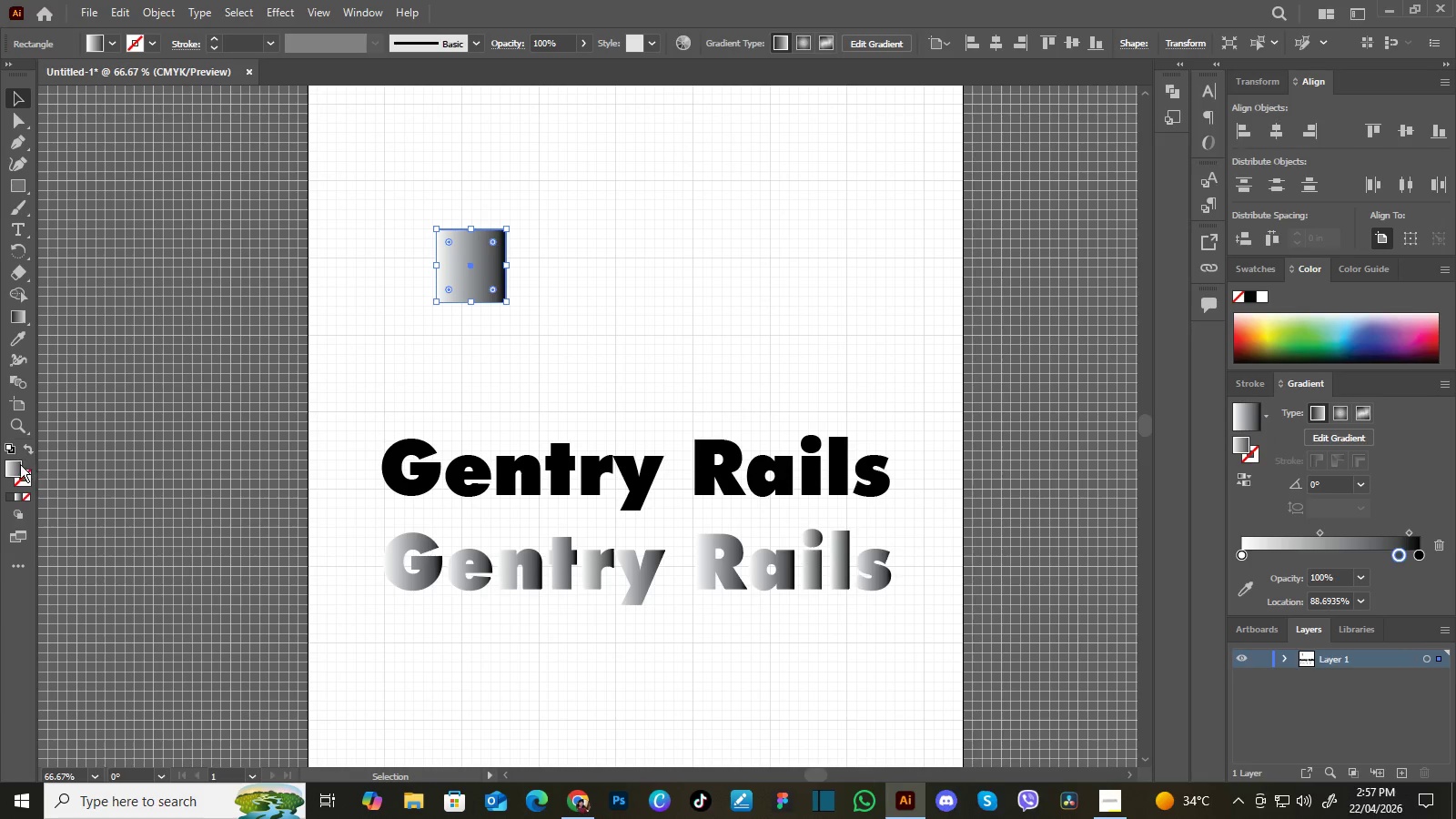 
double_click([14, 466])
 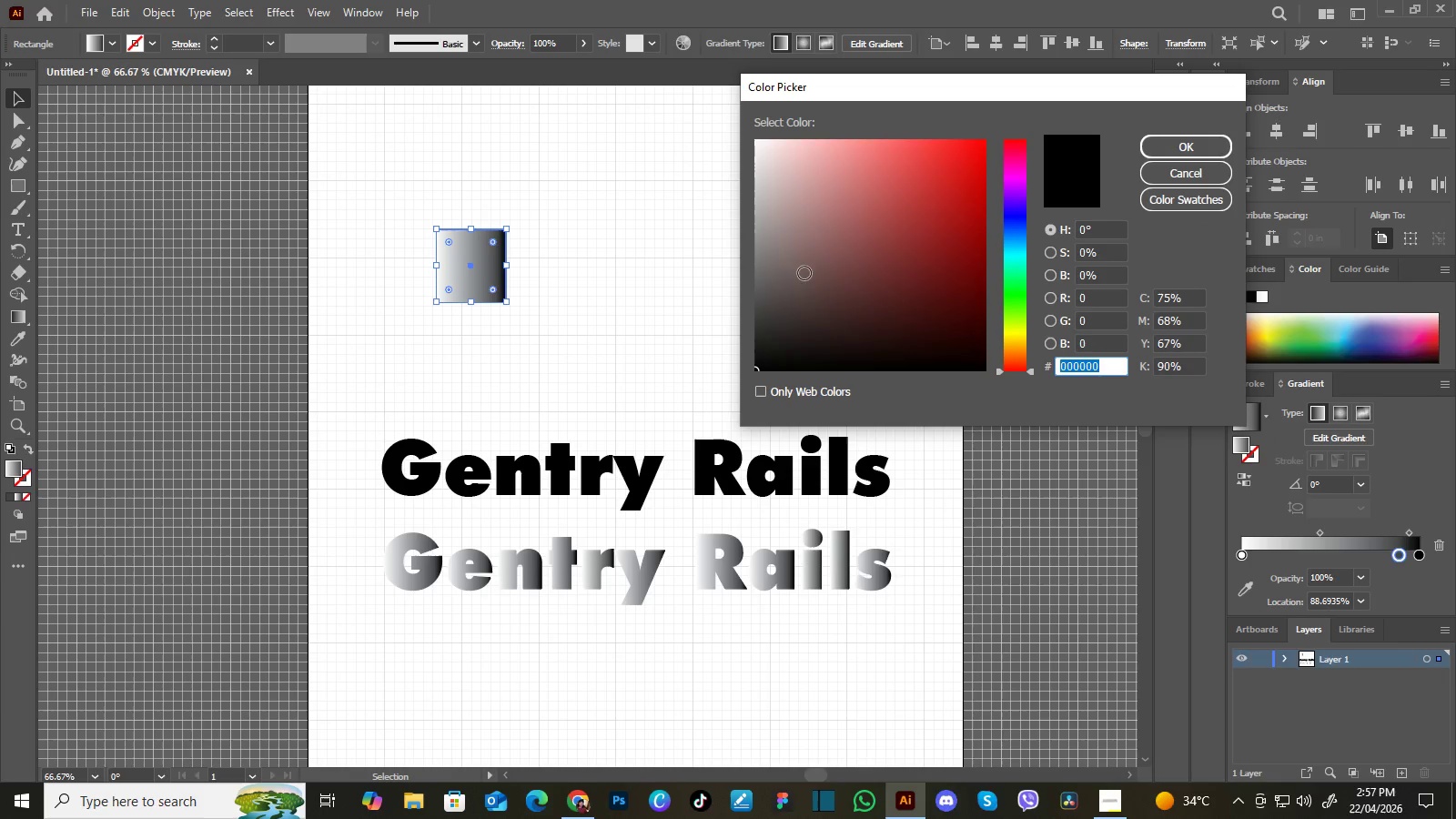 
left_click([786, 261])
 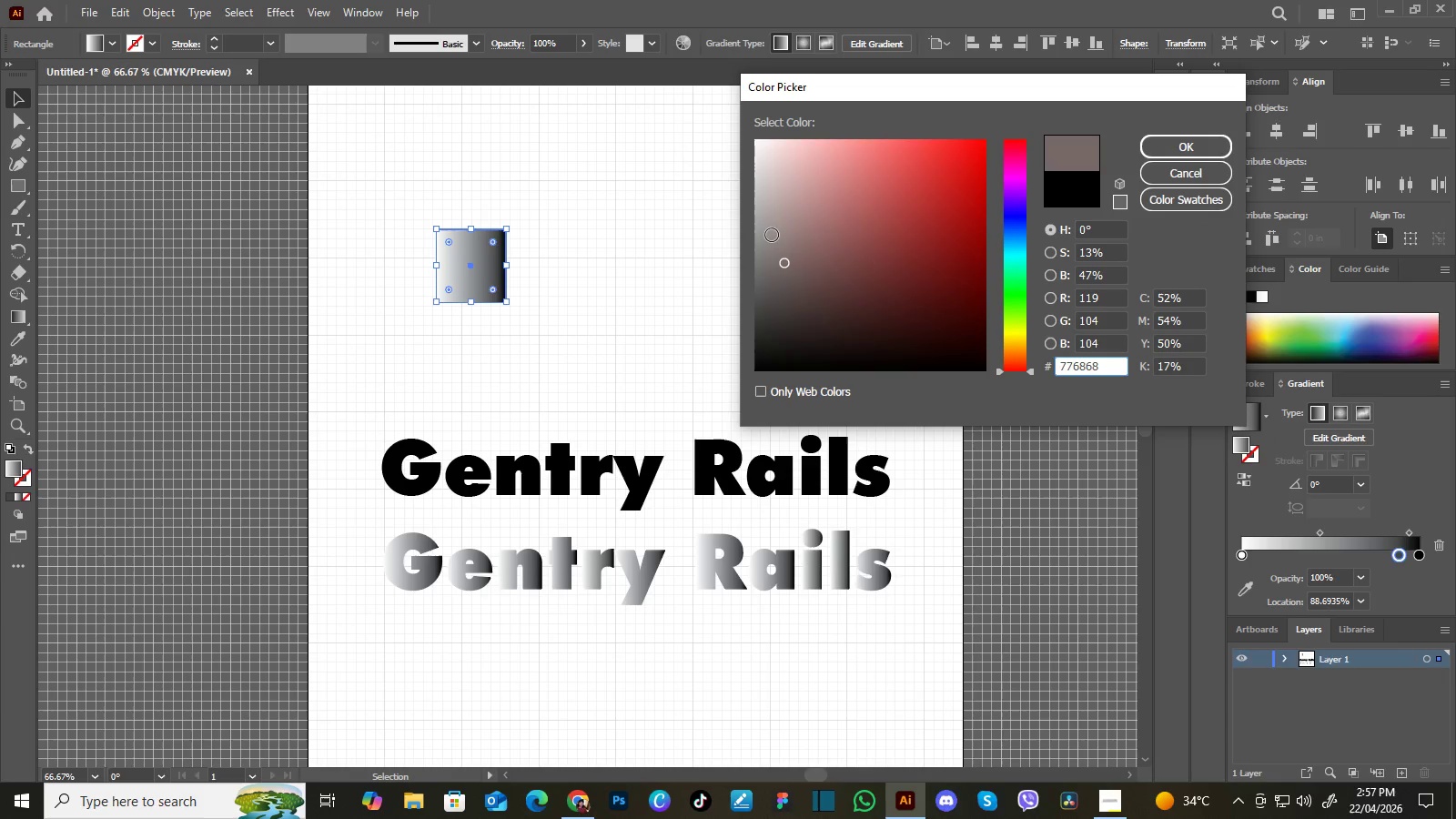 
left_click([770, 230])
 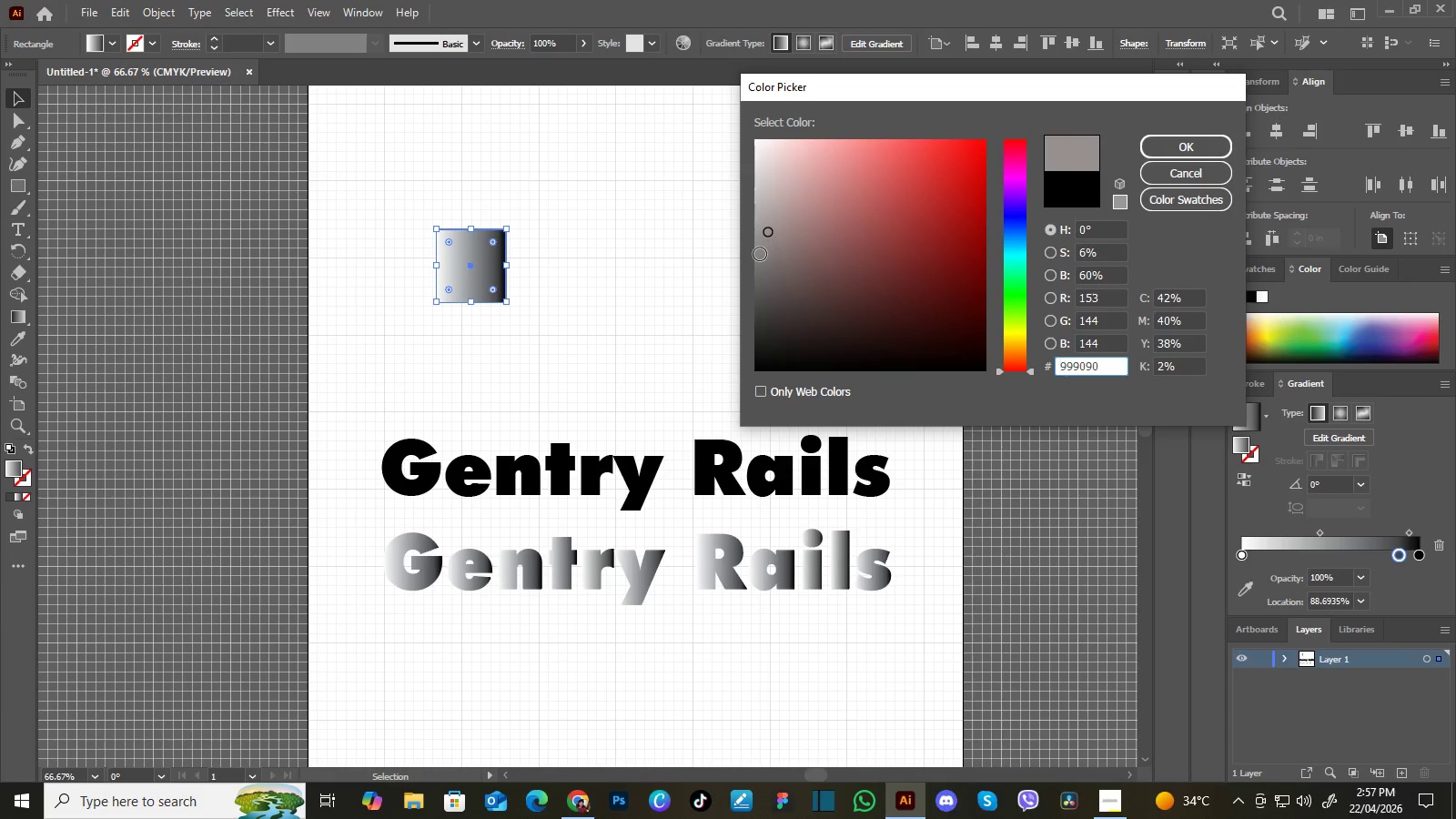 
left_click_drag(start_coordinate=[760, 254], to_coordinate=[731, 263])
 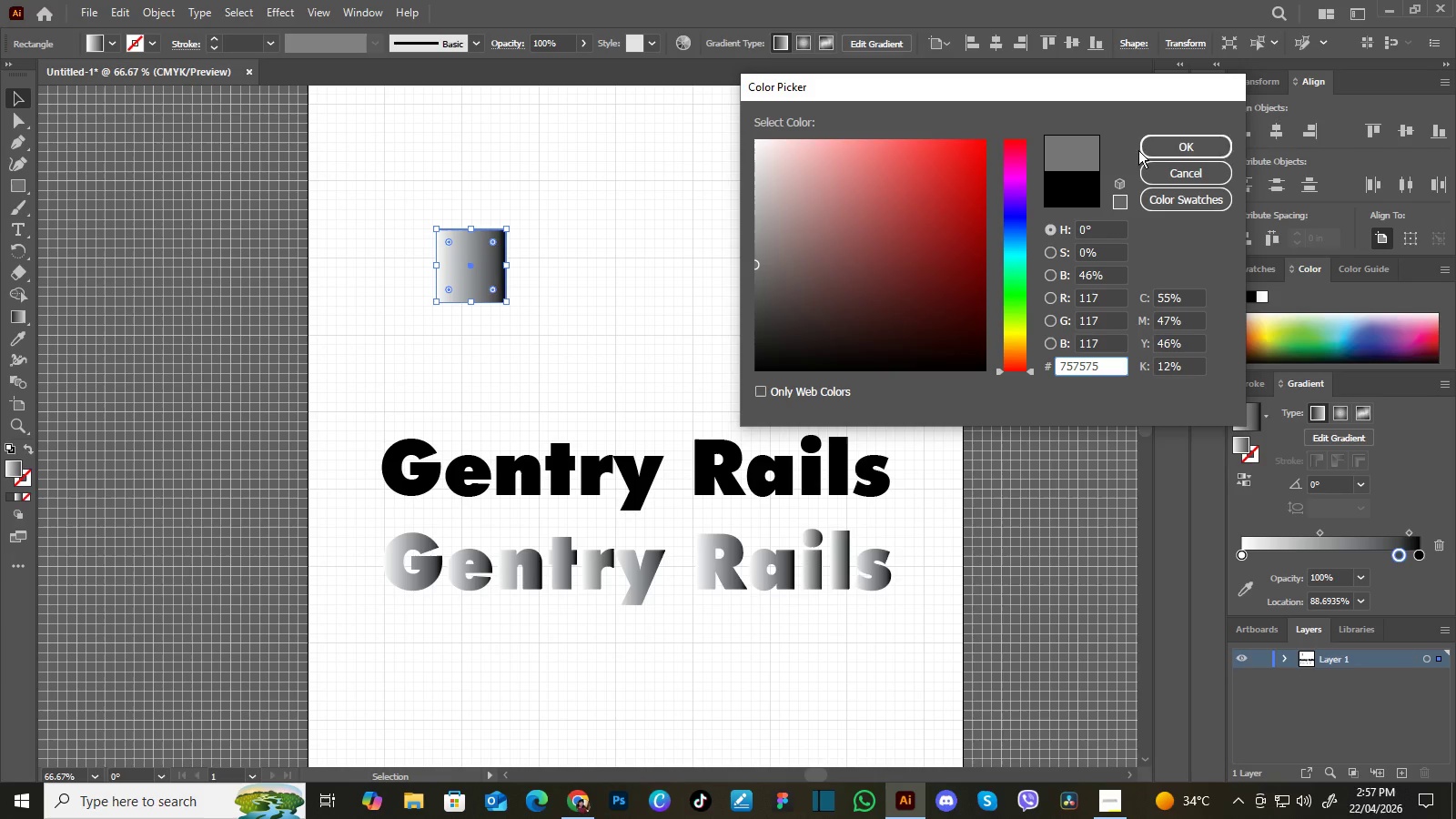 
left_click([1158, 147])
 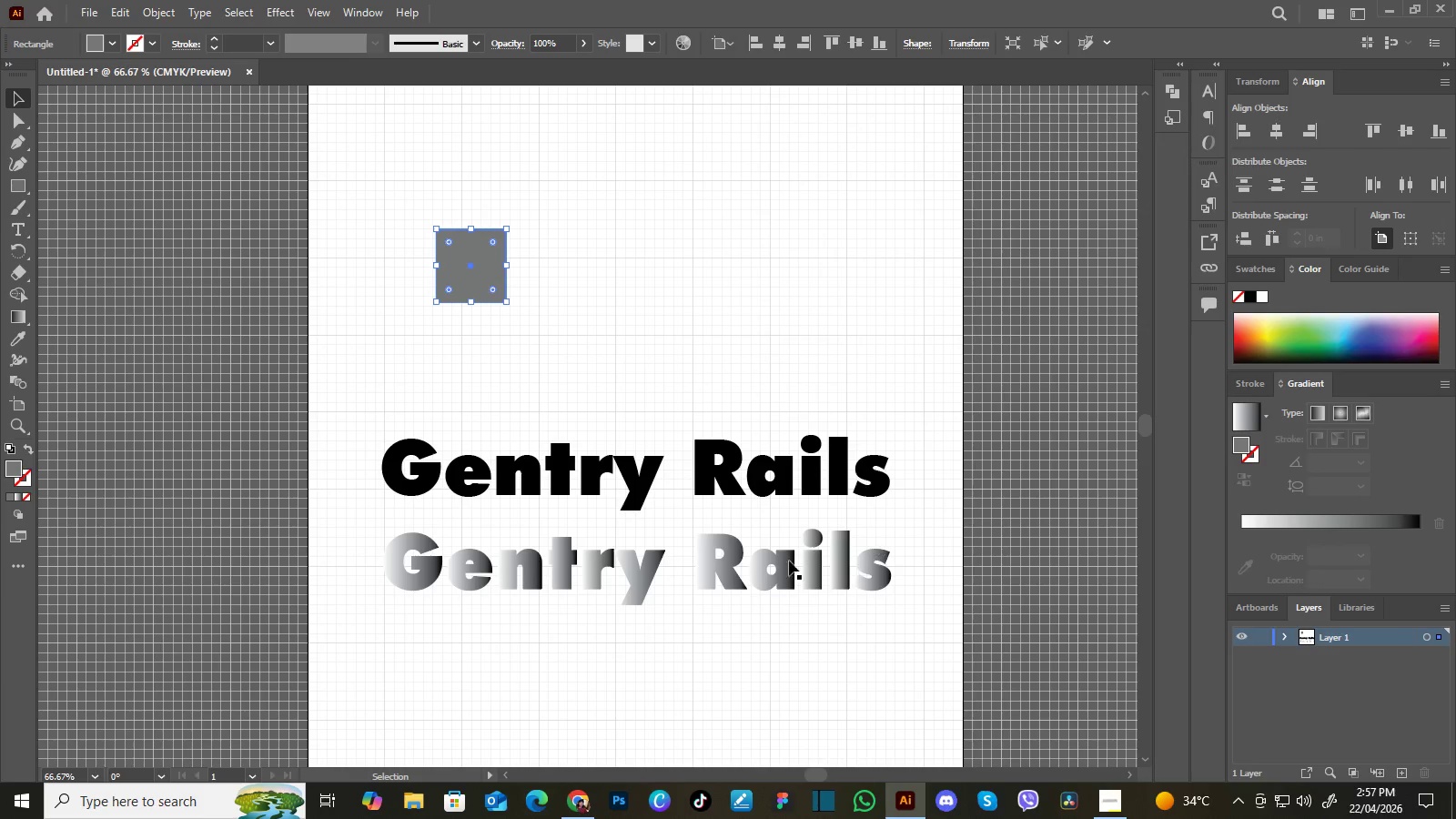 
left_click([786, 565])
 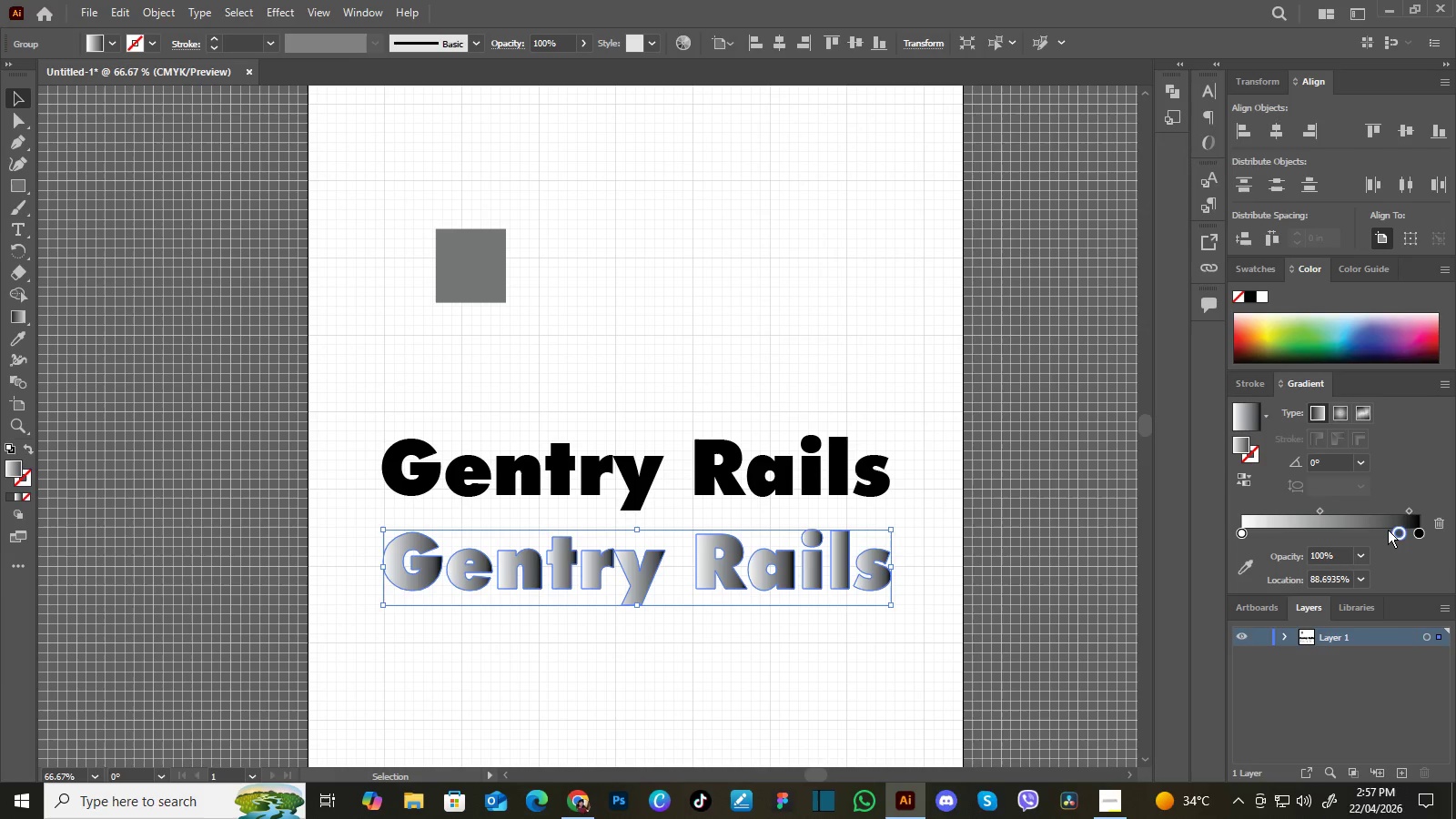 
left_click_drag(start_coordinate=[1398, 531], to_coordinate=[1397, 536])
 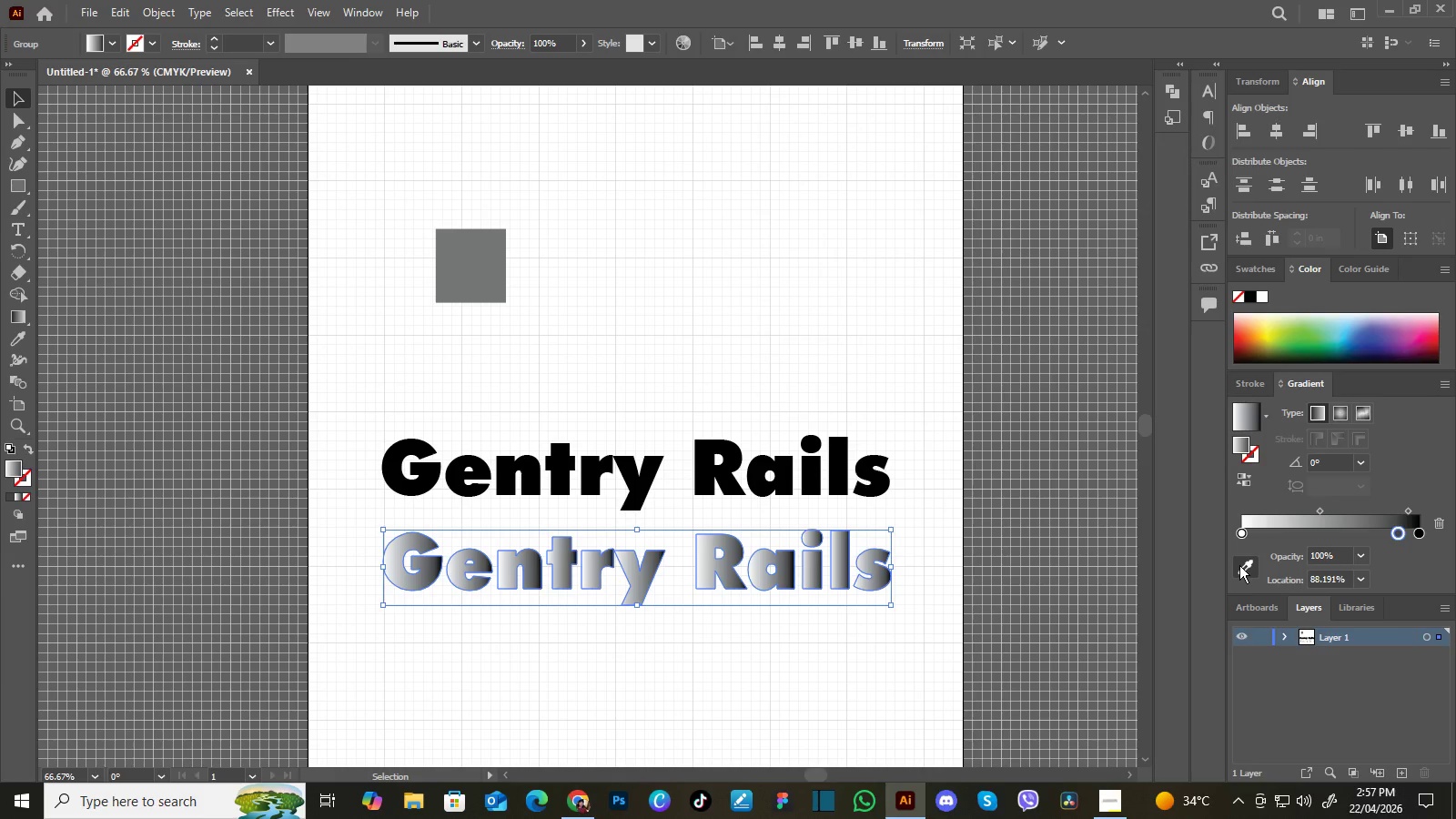 
left_click([1243, 565])
 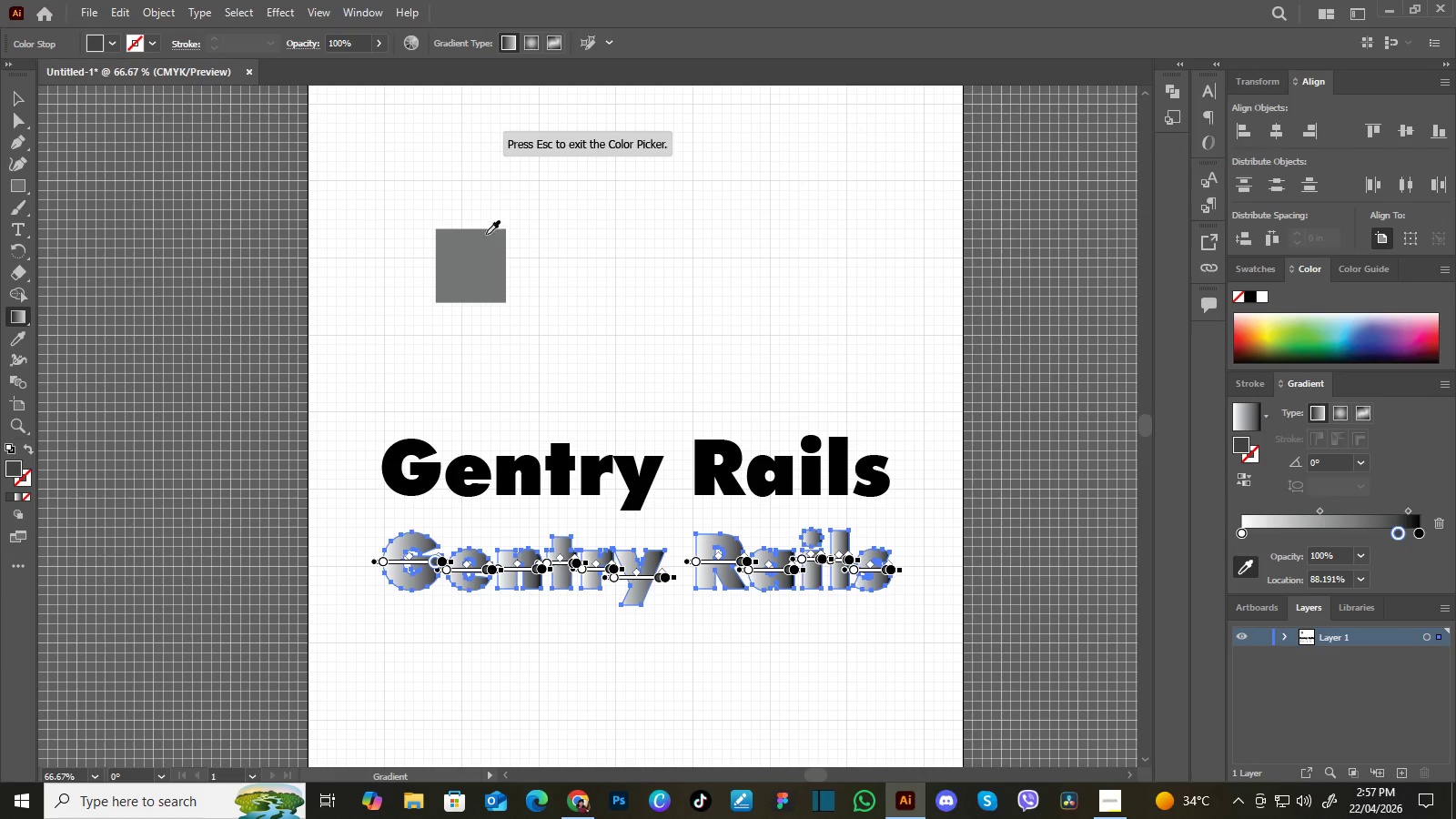 
left_click([486, 250])
 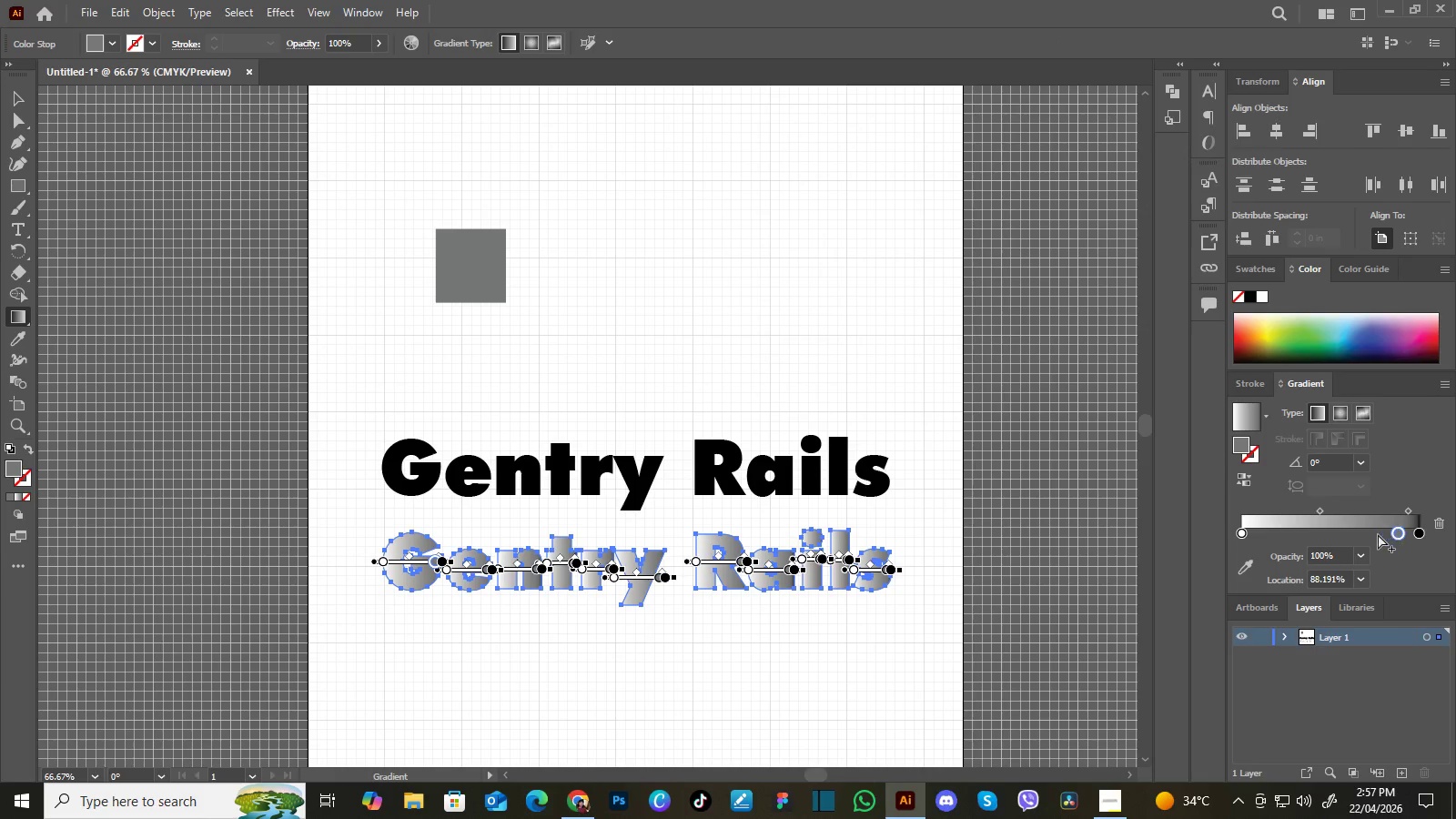 
left_click([1379, 533])
 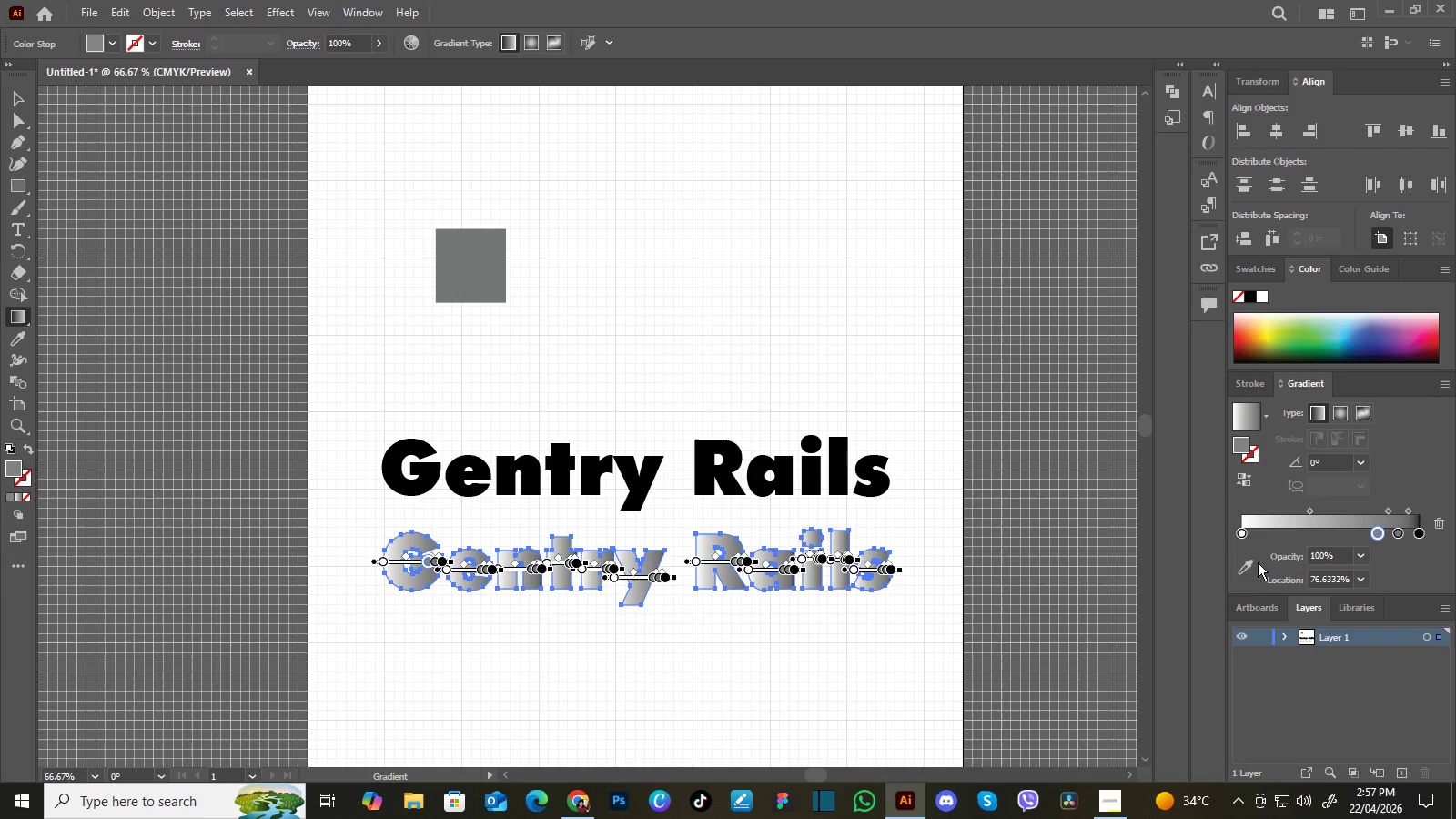 
left_click([1251, 563])
 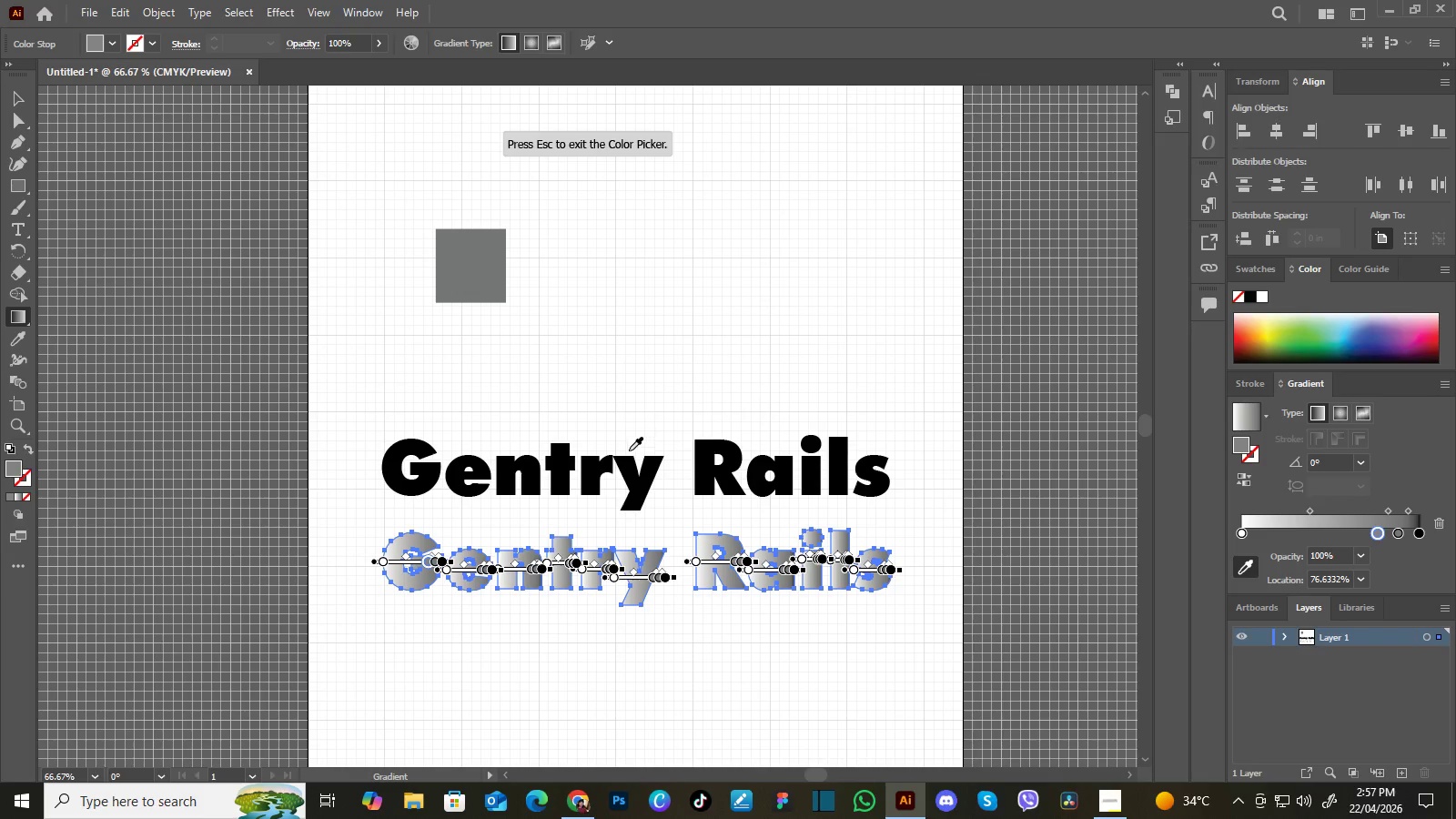 
left_click([631, 467])
 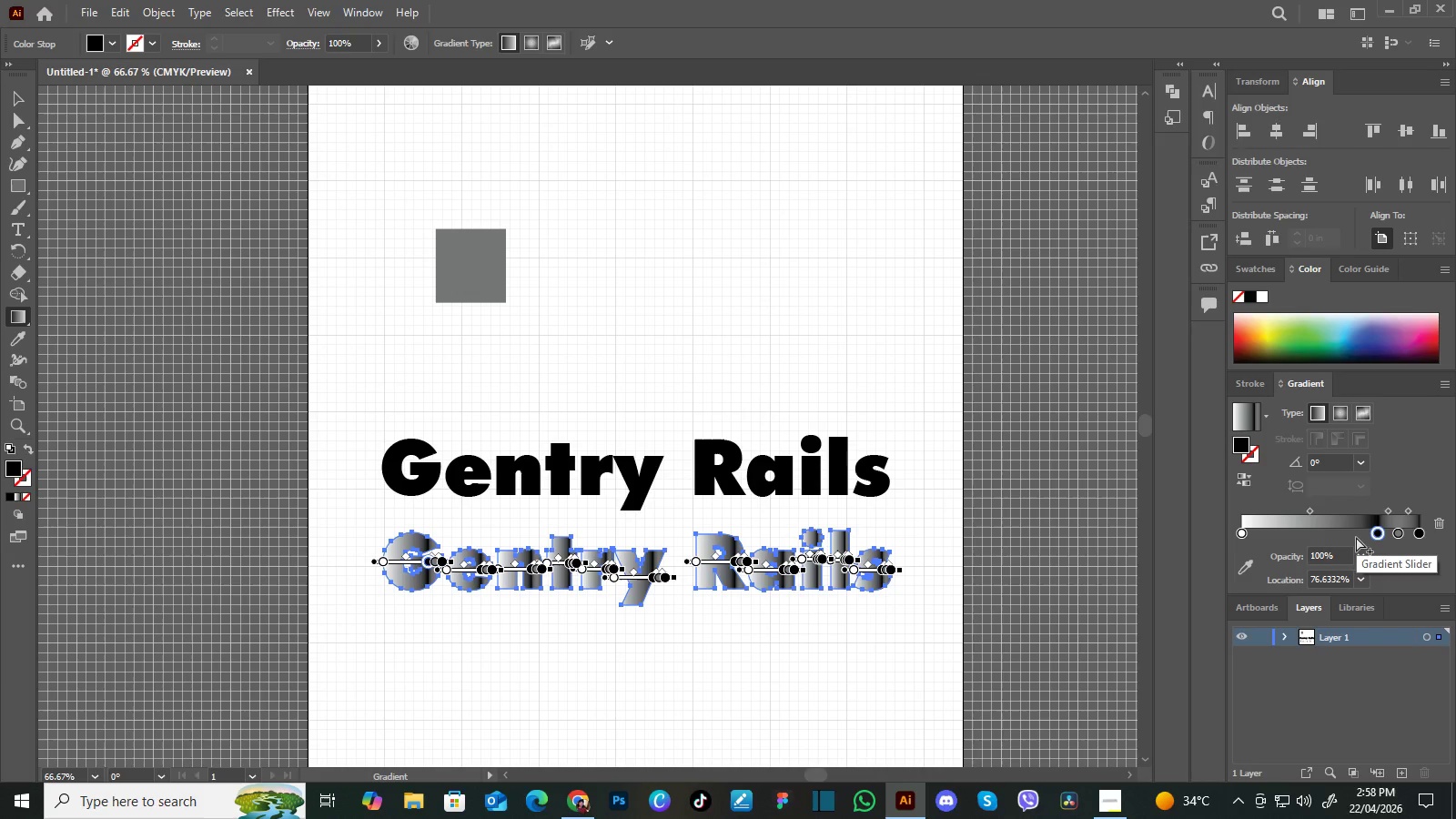 
left_click([1350, 535])
 